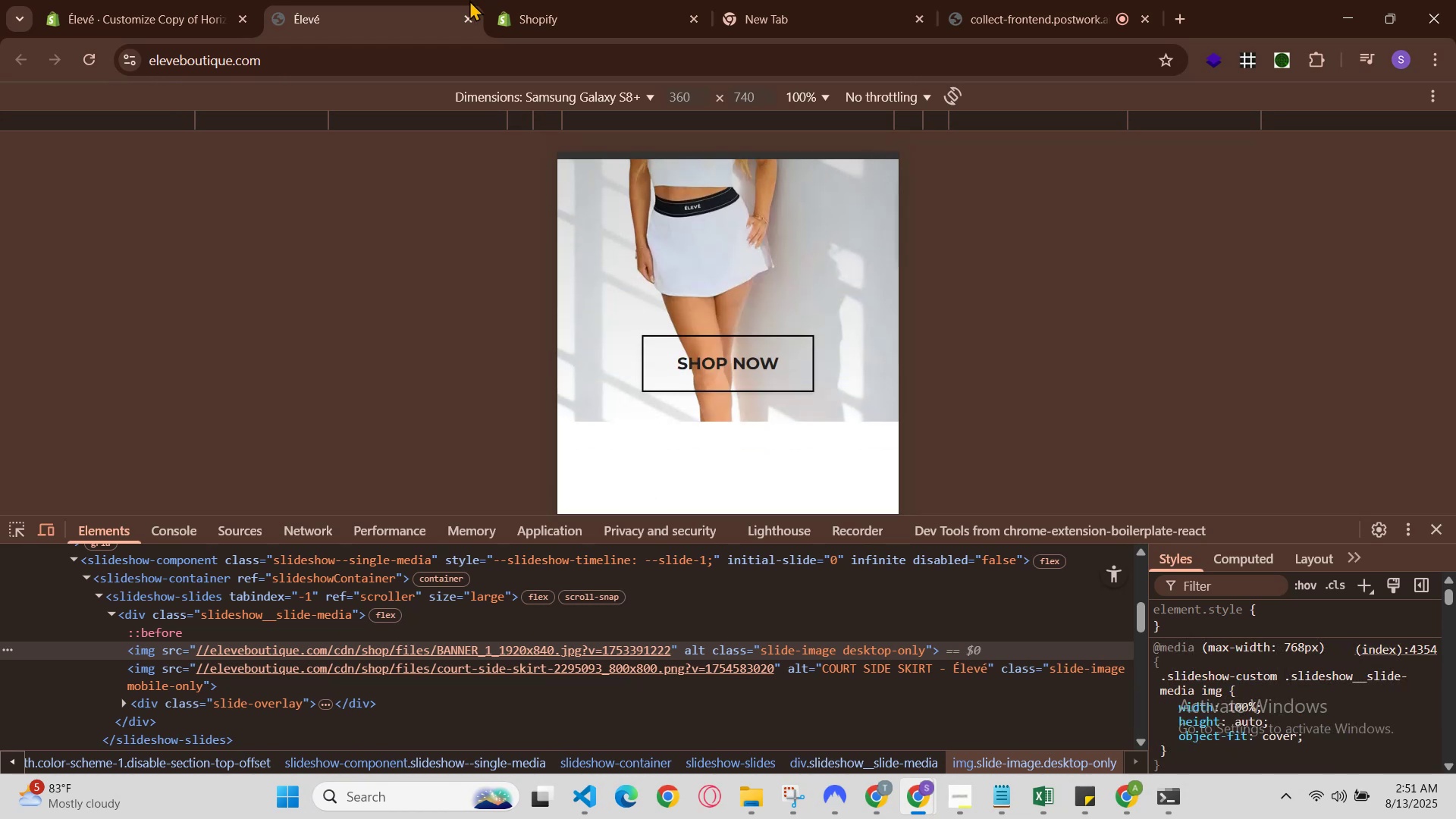 
left_click([515, 0])
 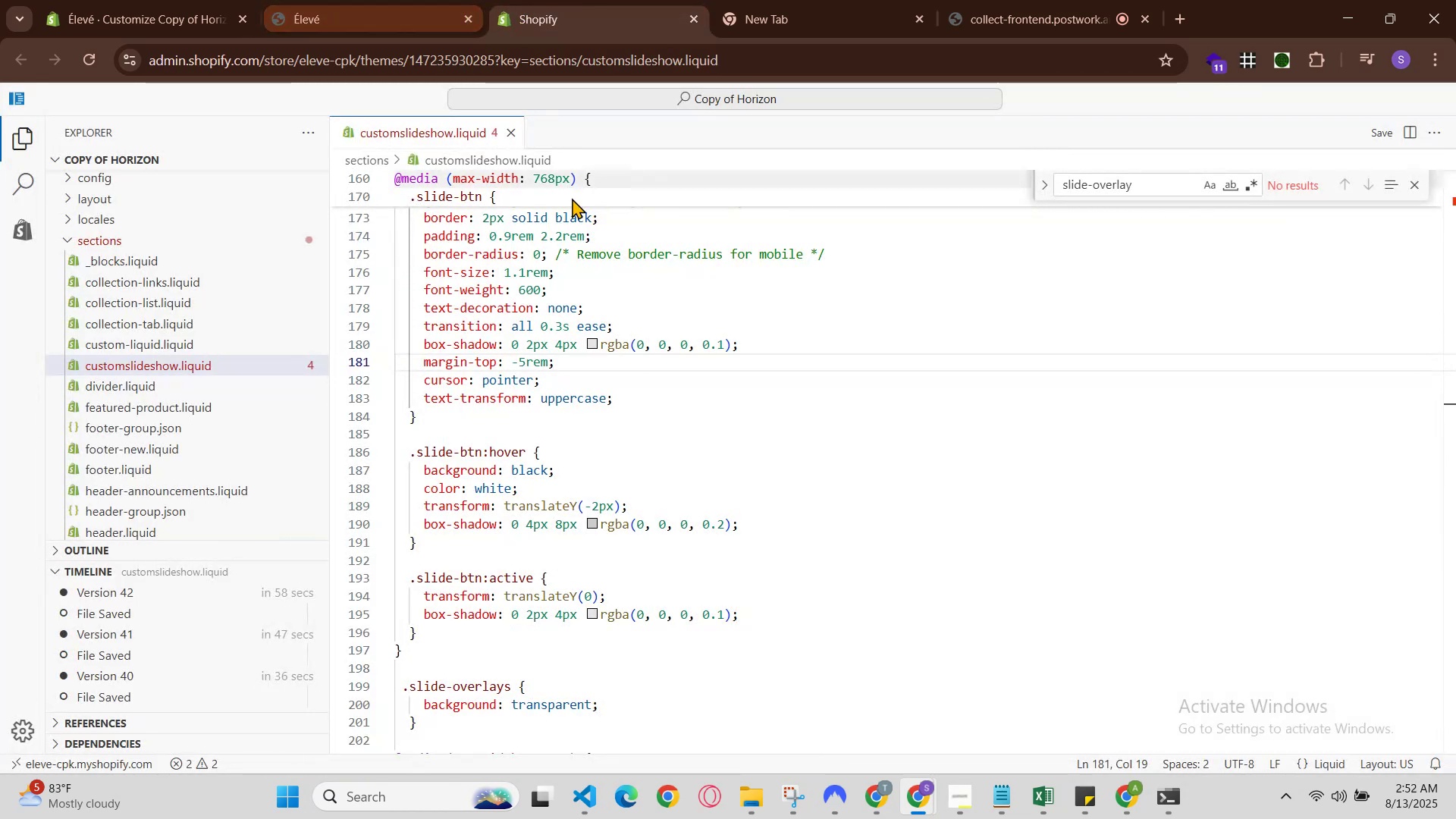 
scroll: coordinate [581, 316], scroll_direction: up, amount: 2.0
 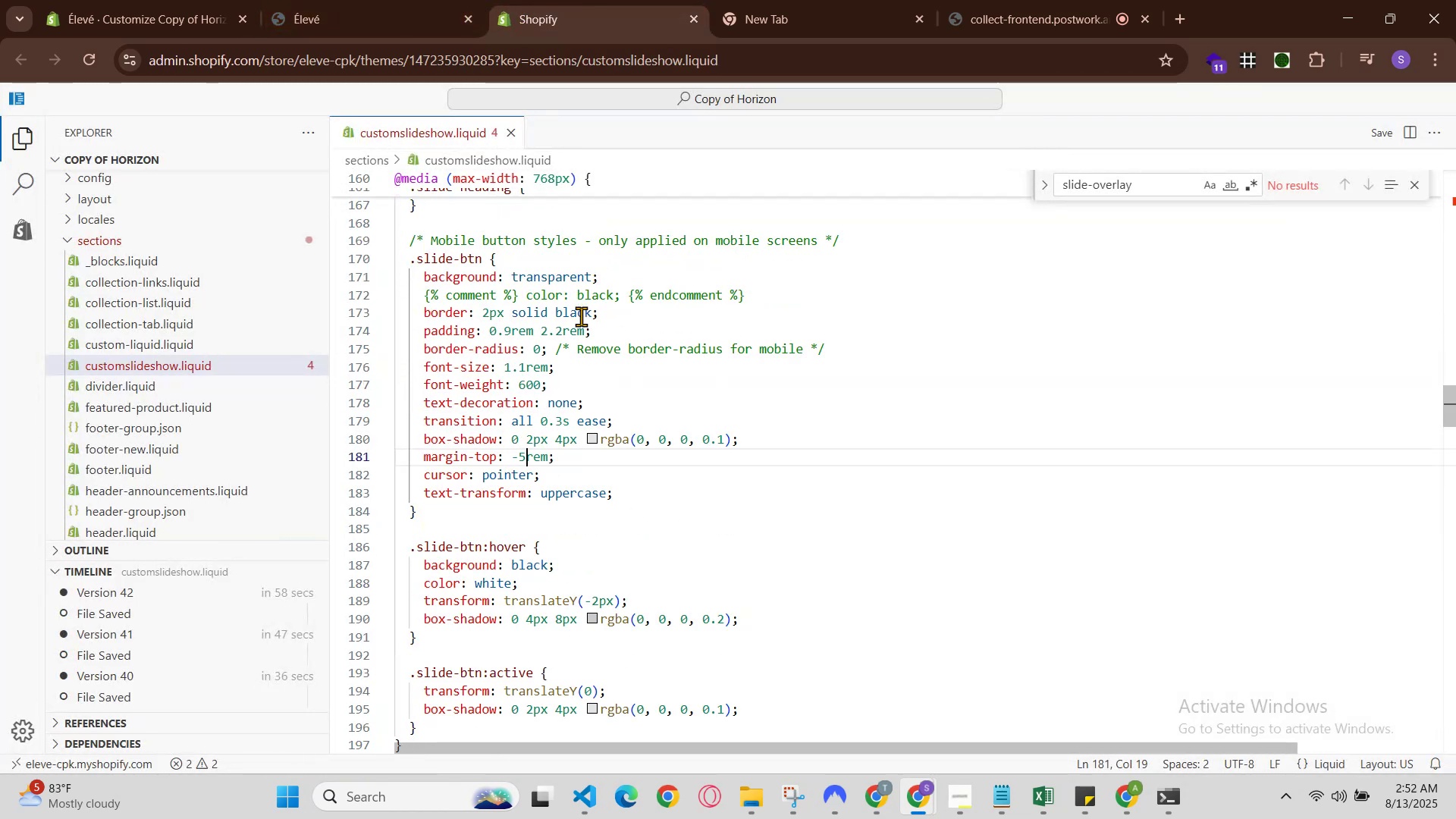 
scroll: coordinate [581, 316], scroll_direction: down, amount: 2.0
 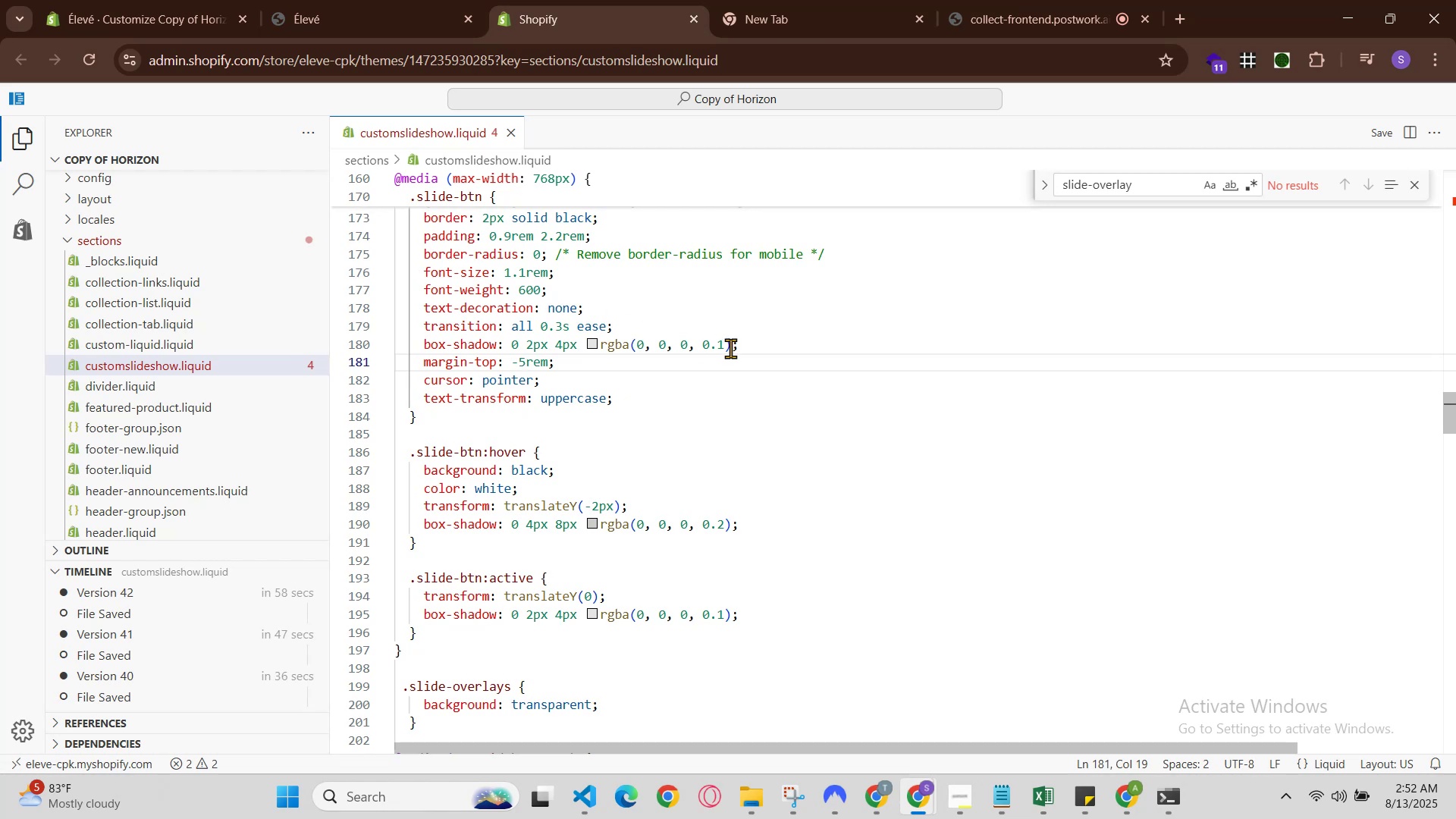 
left_click([700, 329])
 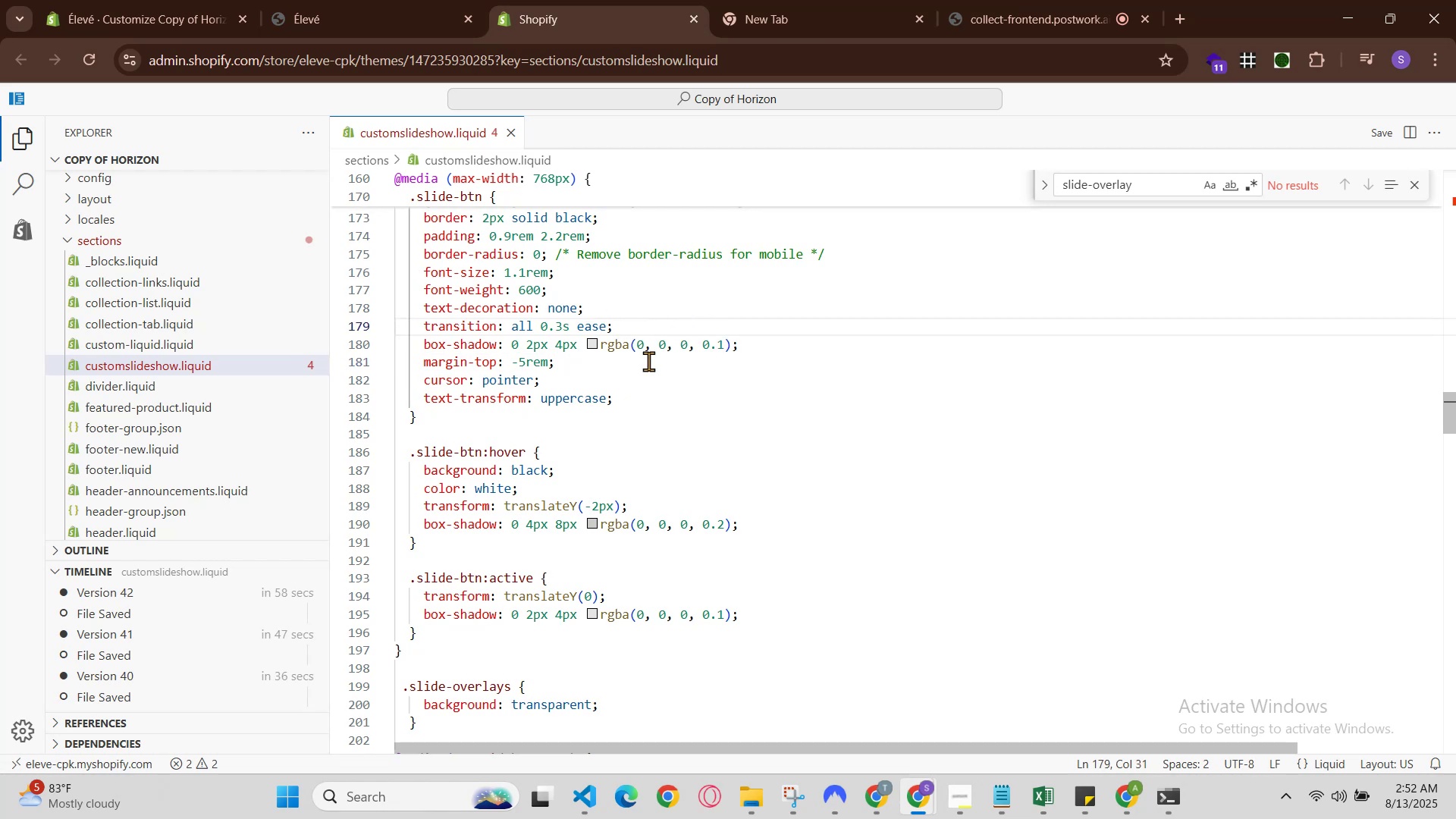 
left_click([648, 362])
 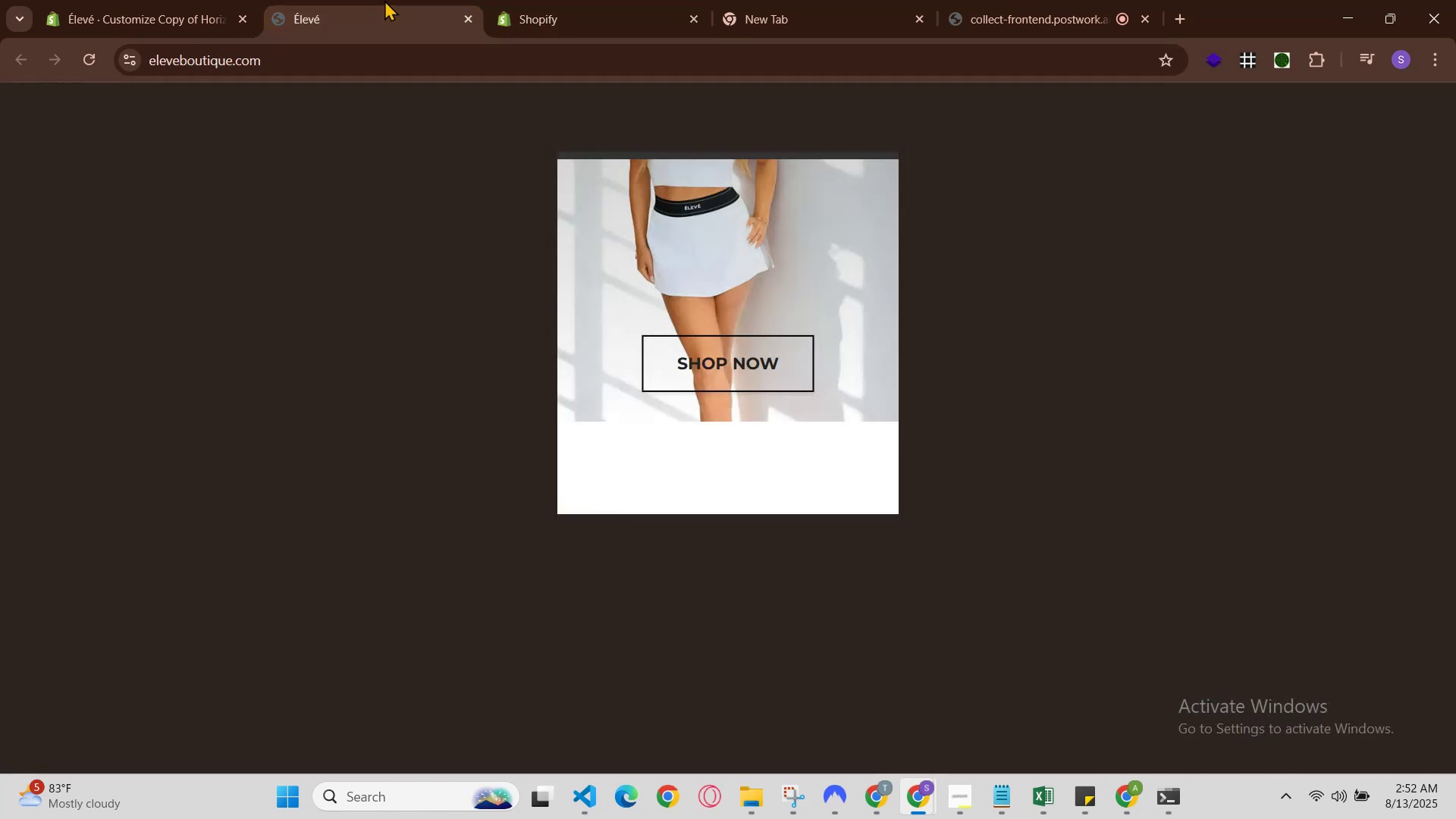 
scroll: coordinate [648, 317], scroll_direction: none, amount: 0.0
 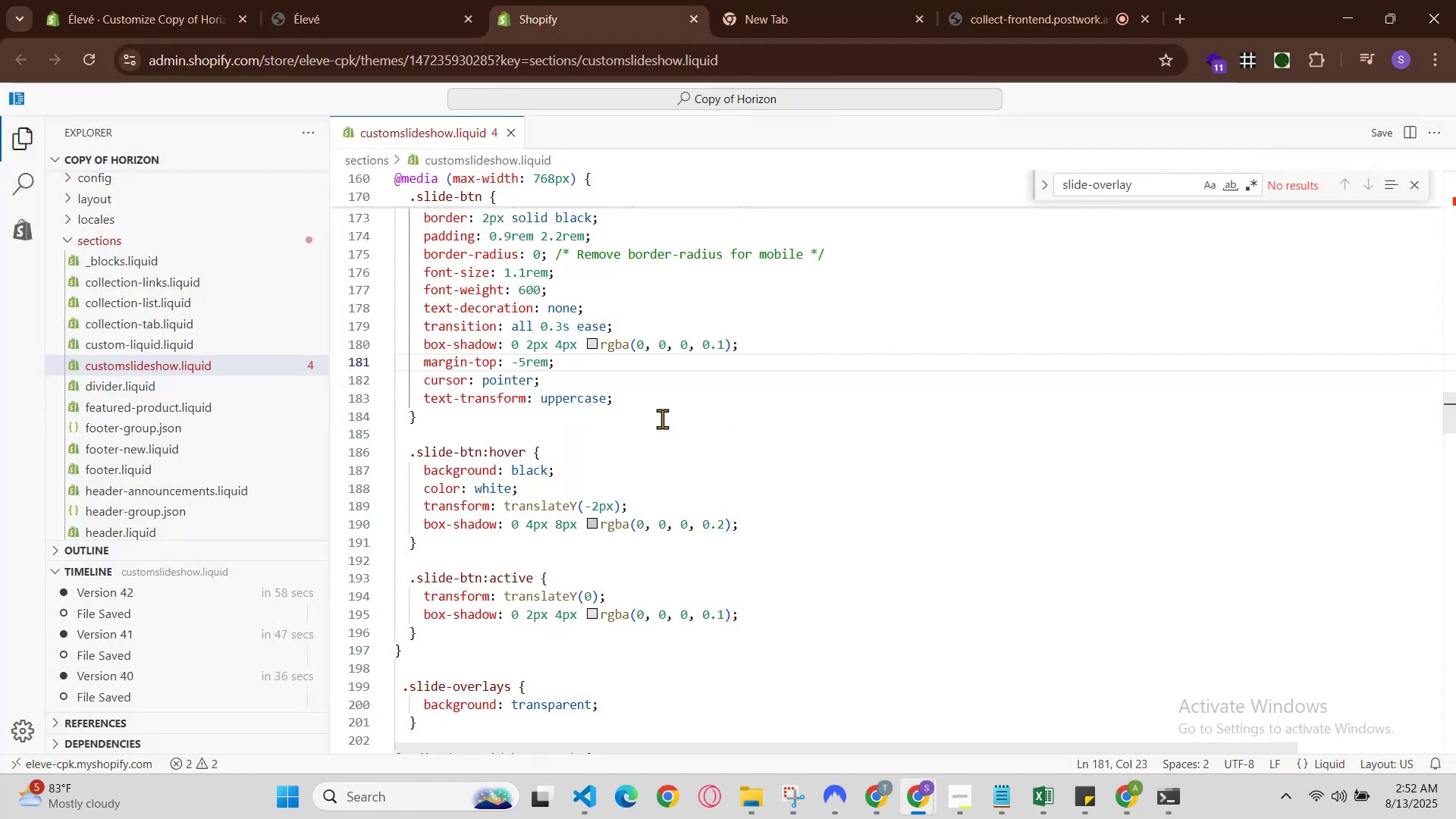 
left_click([639, 363])
 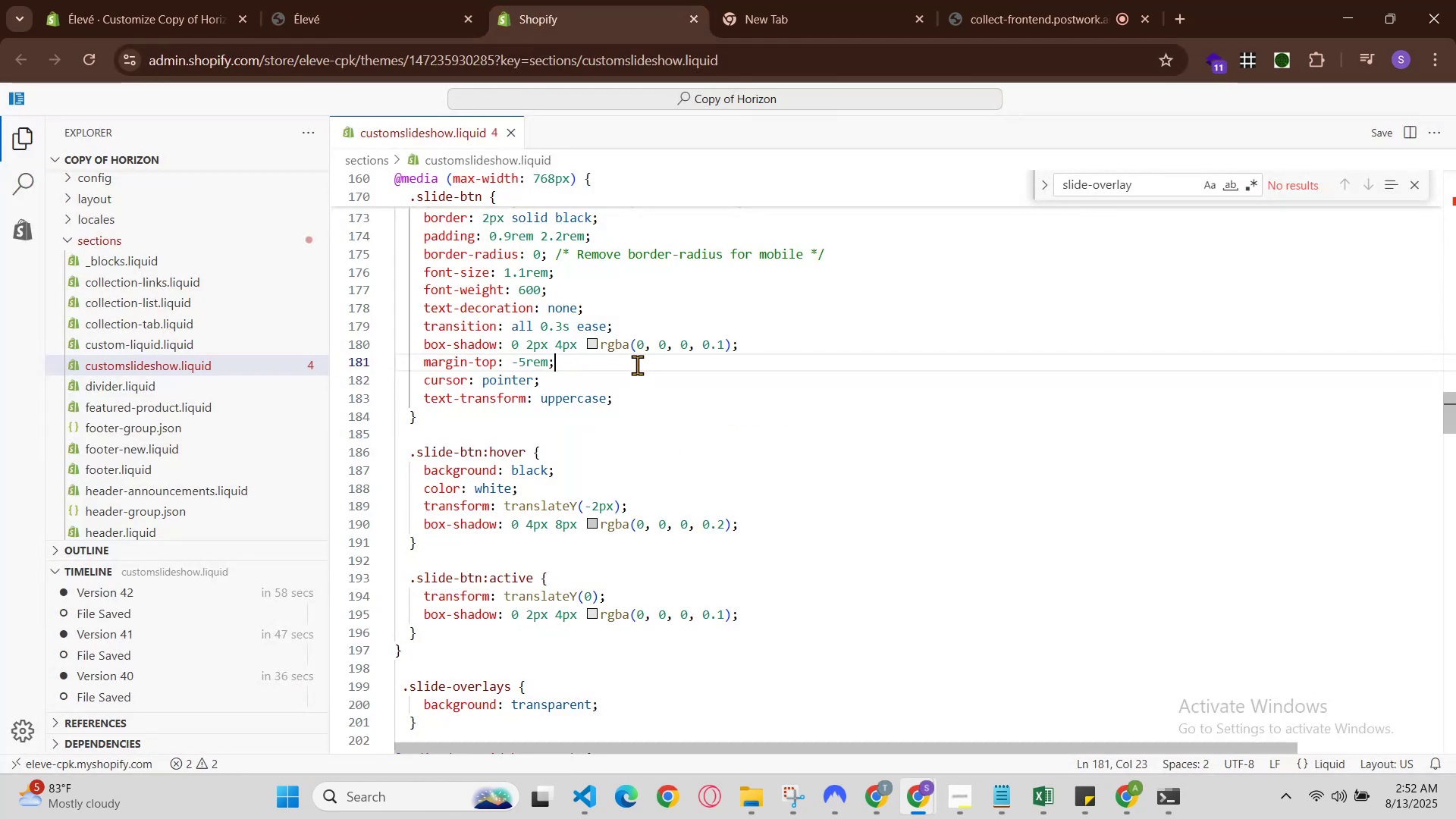 
key(Enter)
 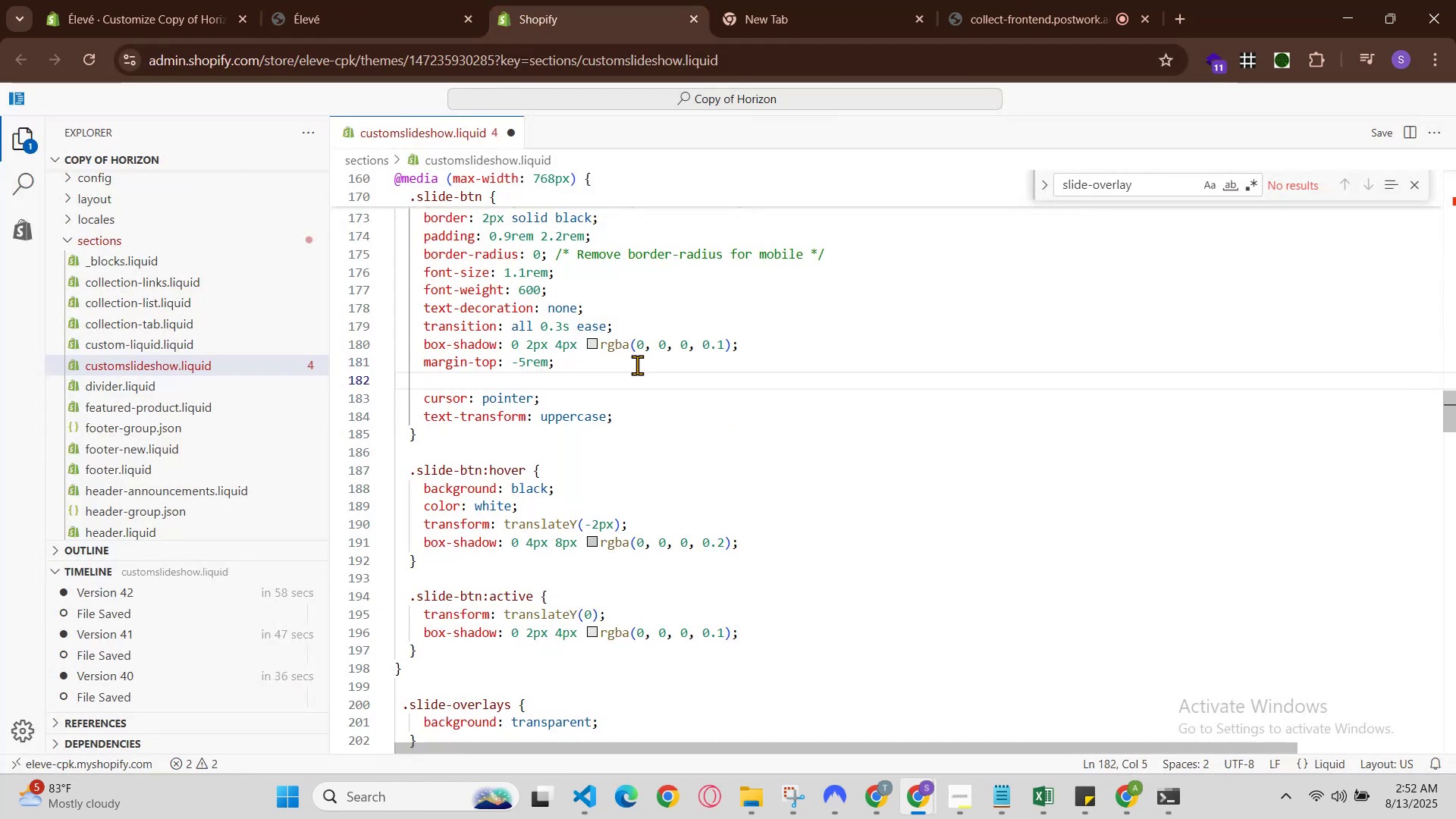 
key(Control+Z)
 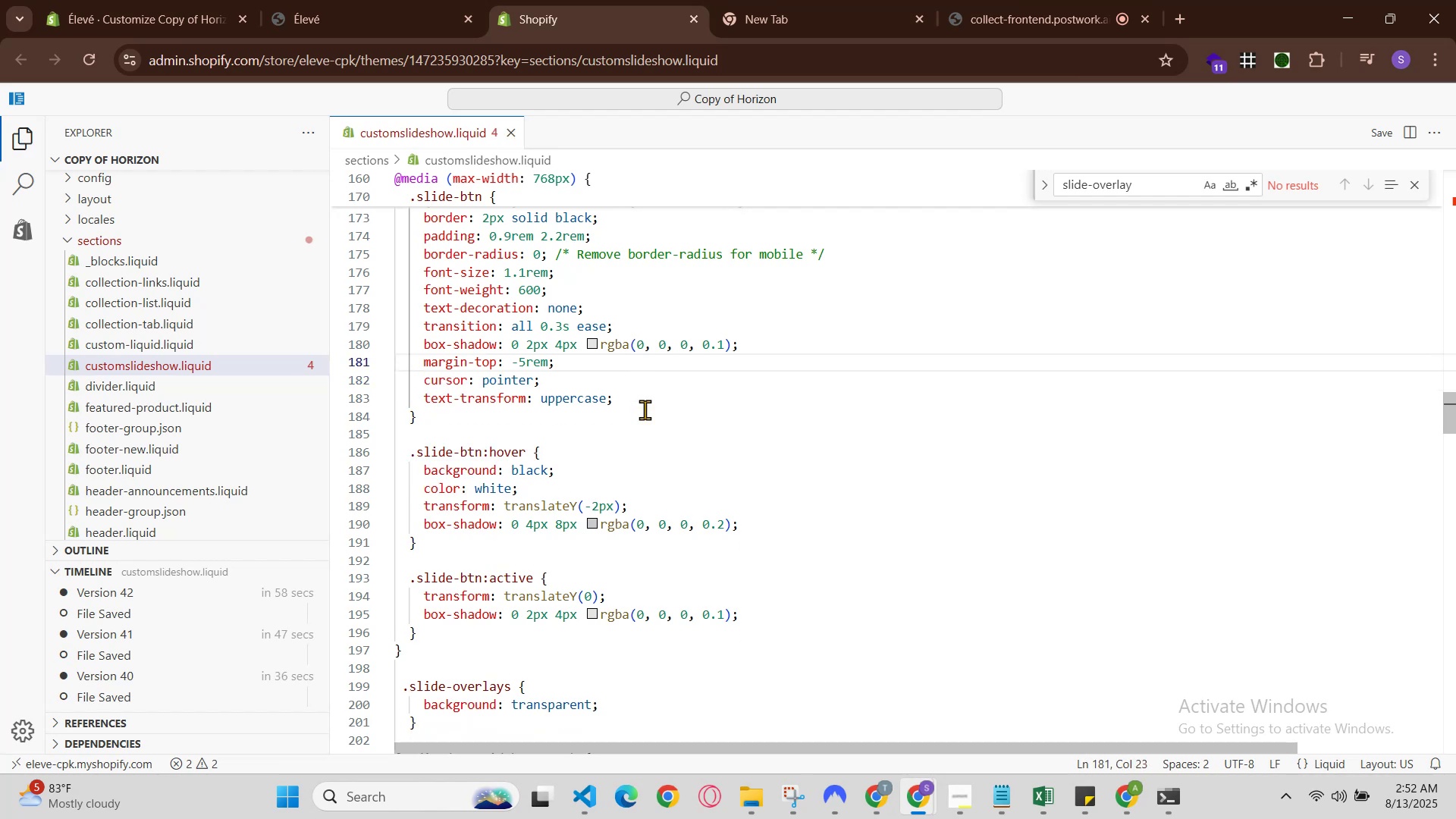 
scroll: coordinate [649, 448], scroll_direction: up, amount: 2.0
 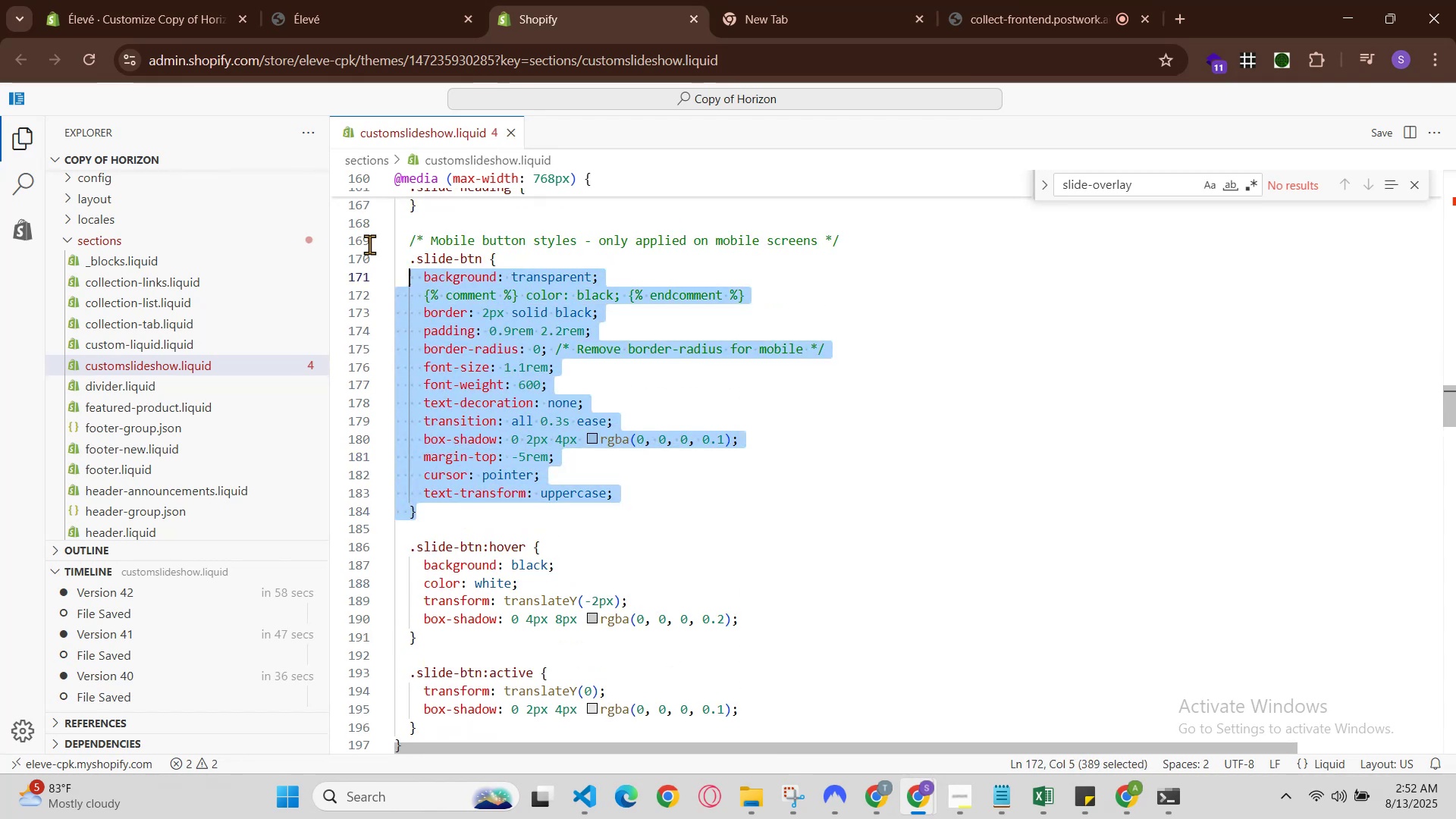 
hold_key(key=ControlLeft, duration=1.16)
 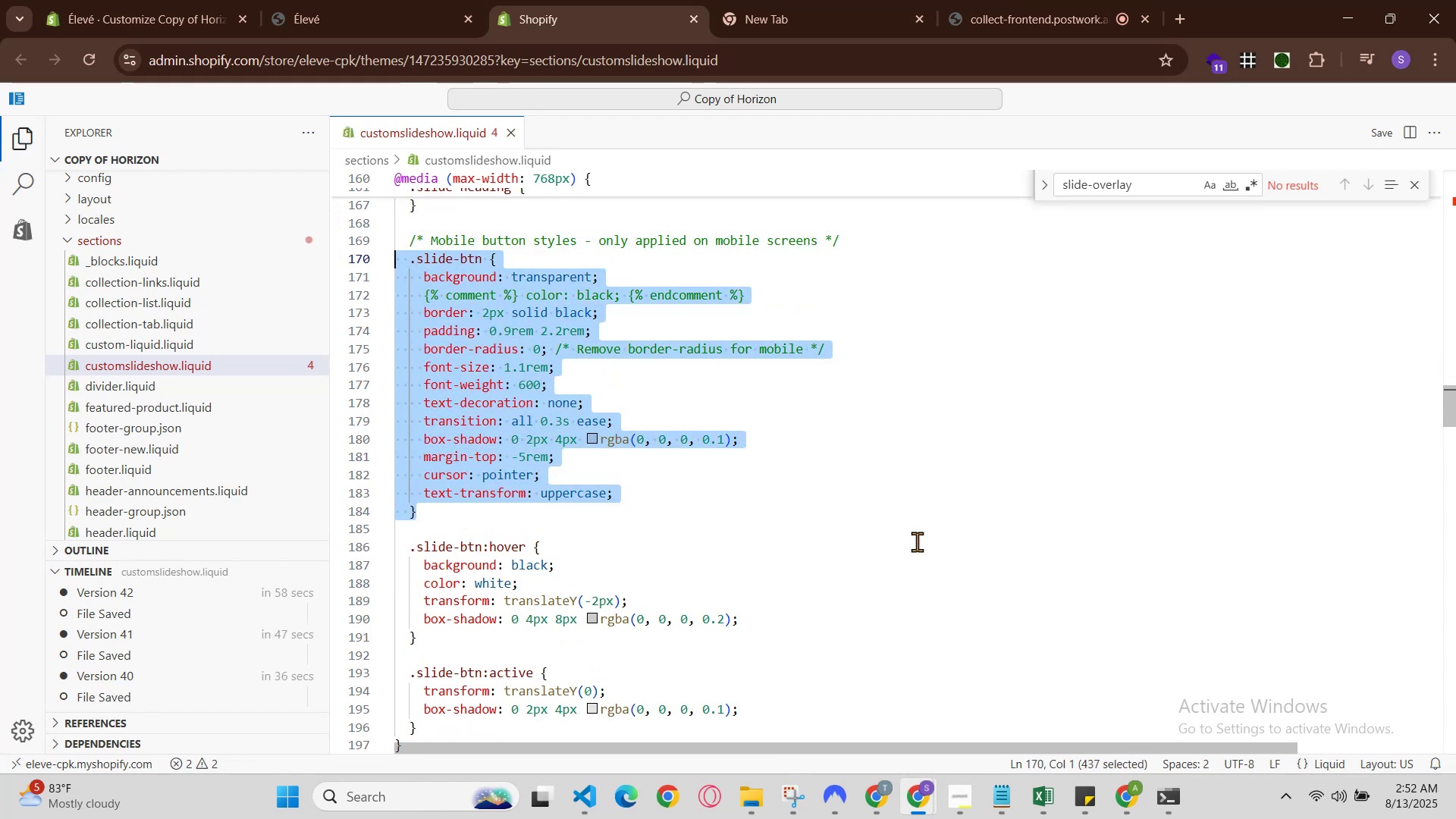 
hold_key(key=C, duration=0.34)
 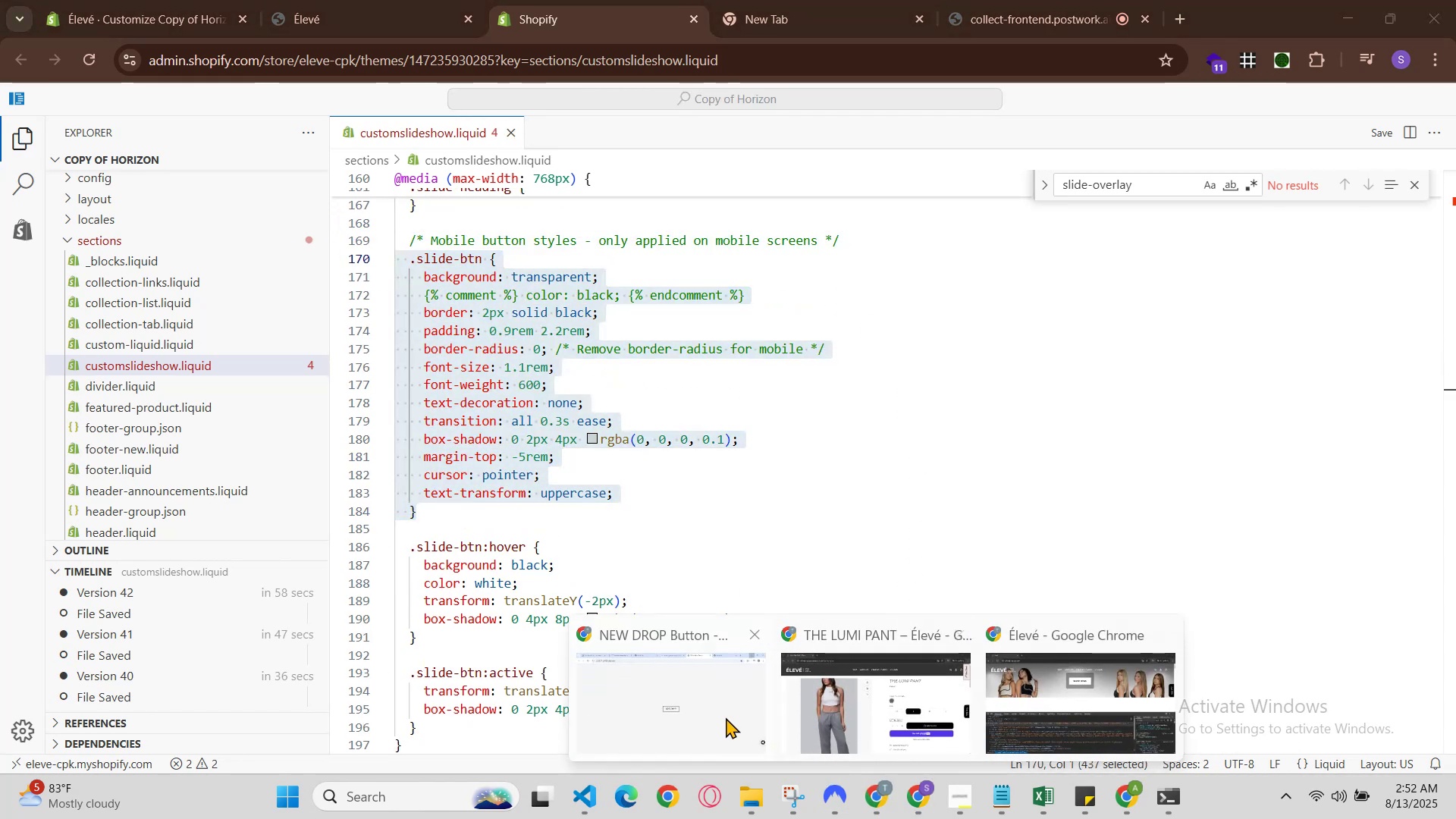 
left_click([725, 717])
 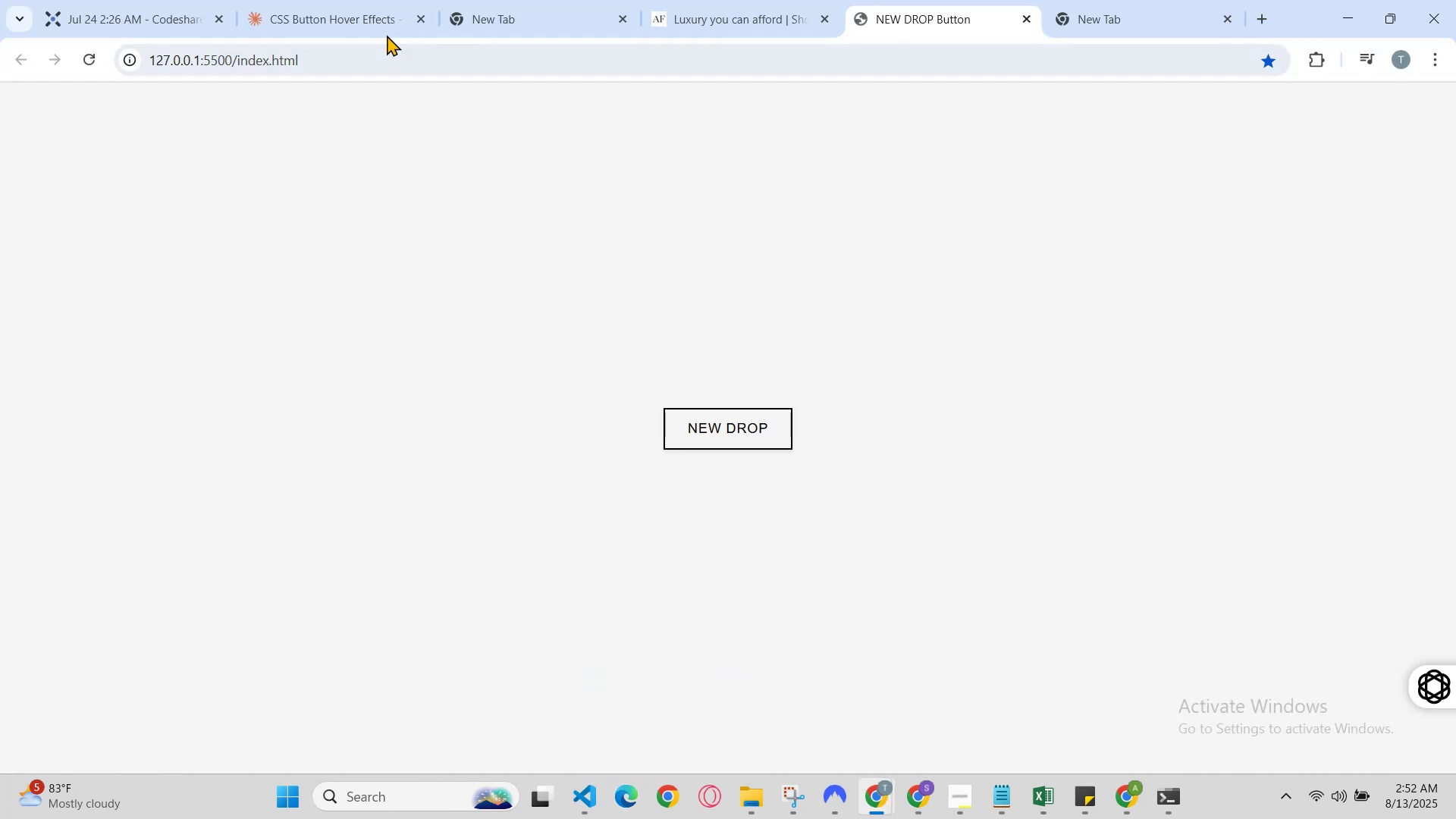 
left_click([352, 0])
 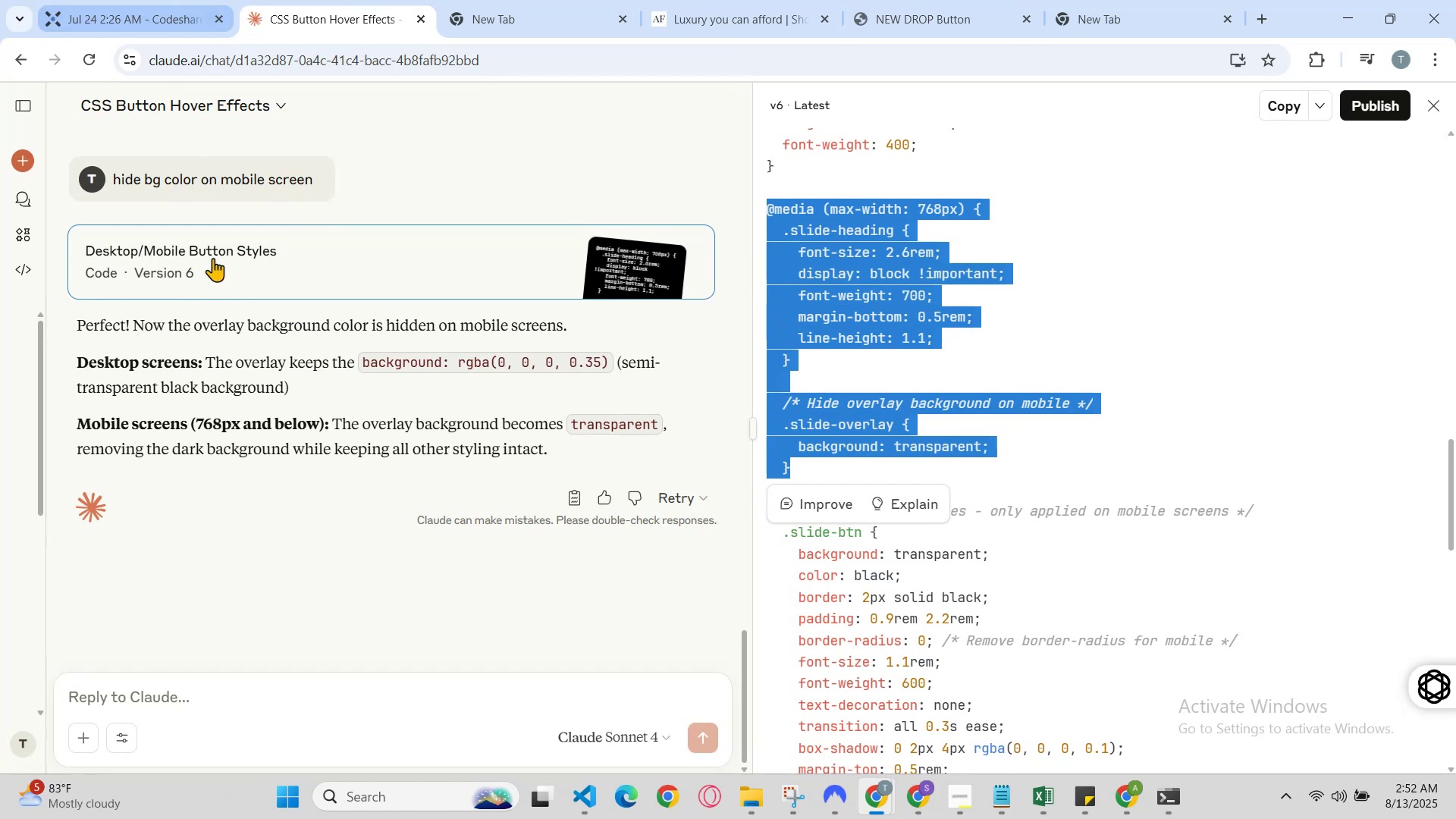 
hold_key(key=ControlLeft, duration=0.8)
left_click([221, 701])
 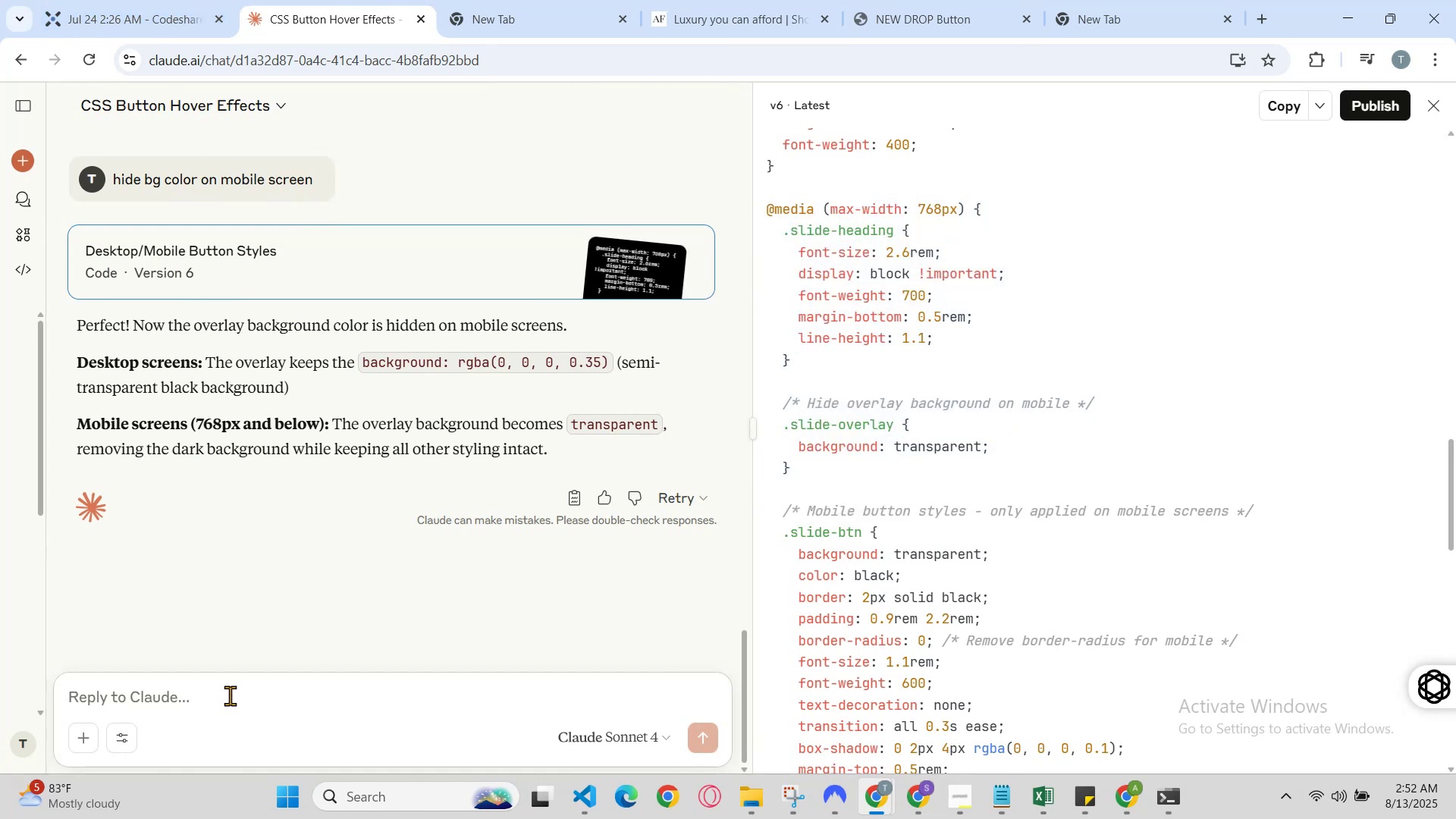 
left_click([230, 695])
 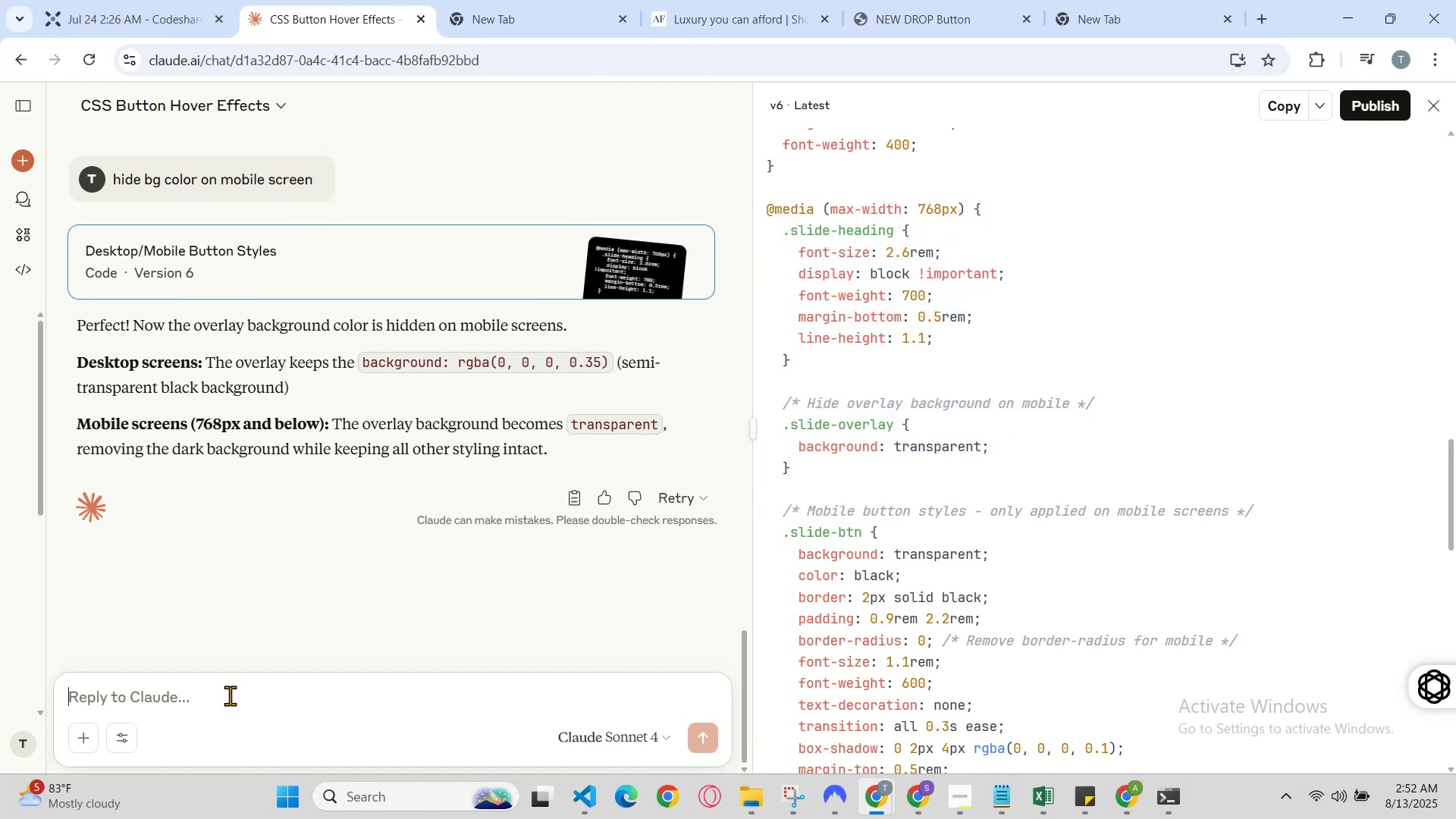 
key(Control+V)
 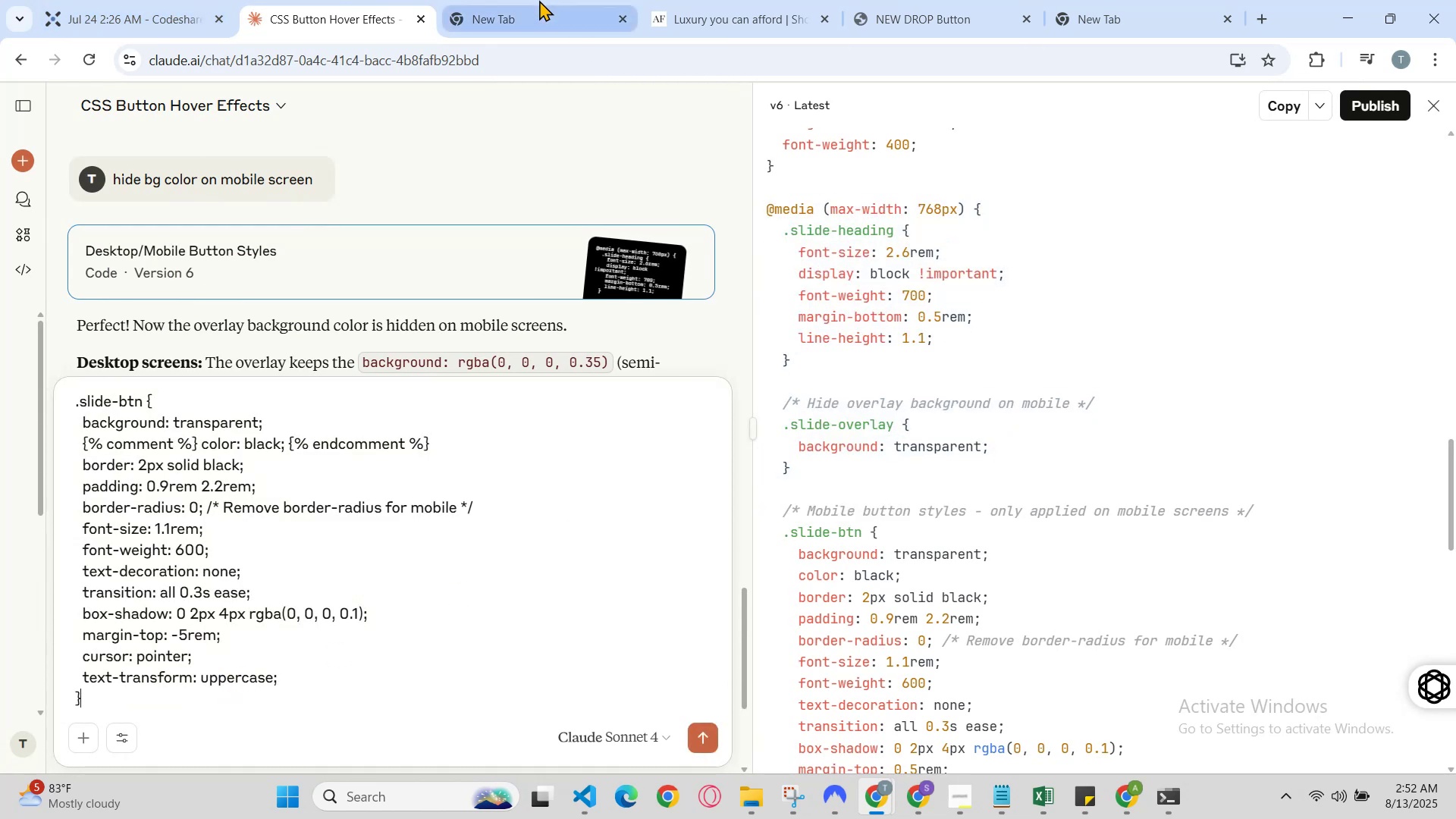 
left_click([502, 0])
 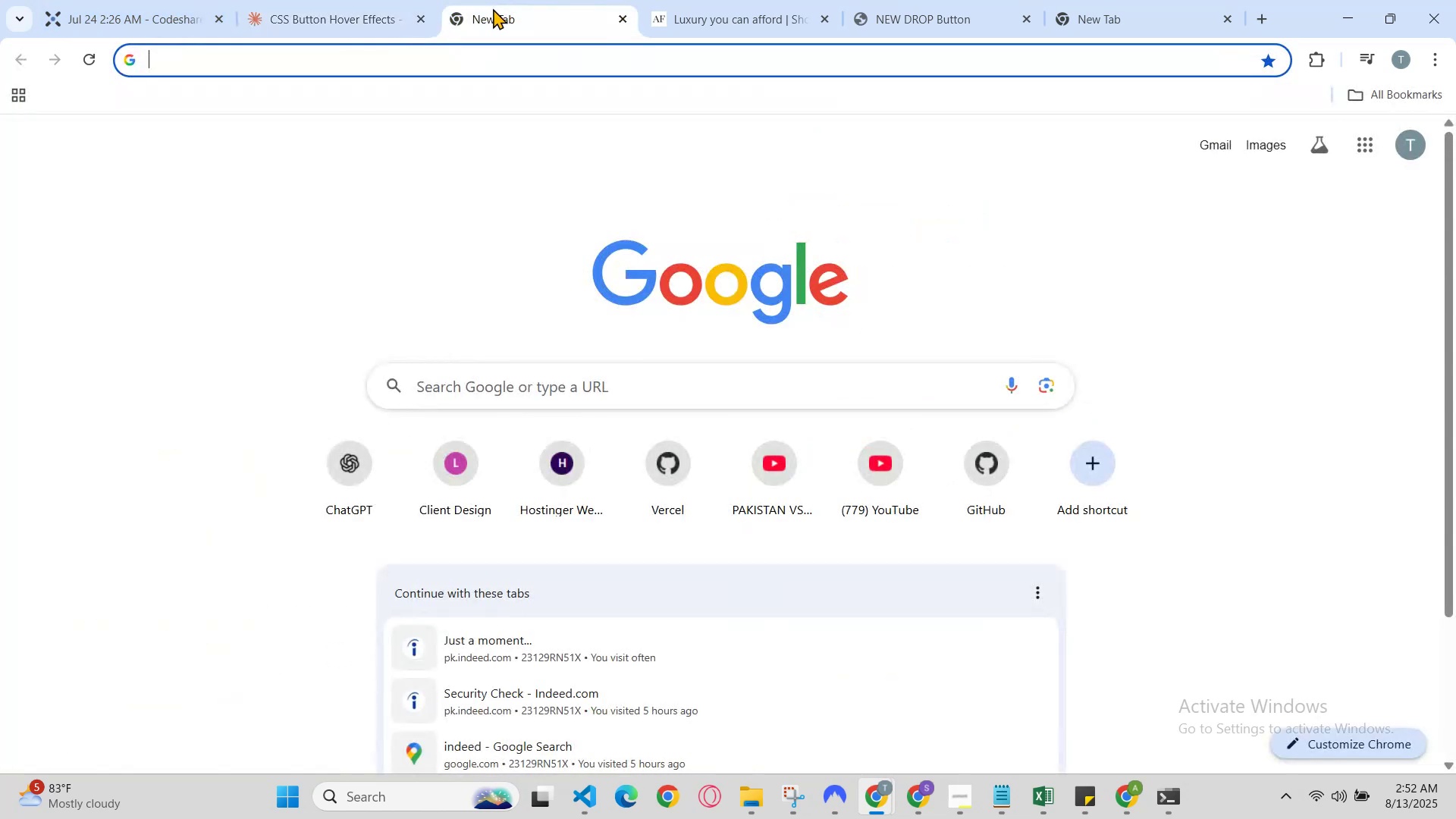 
key(C)
 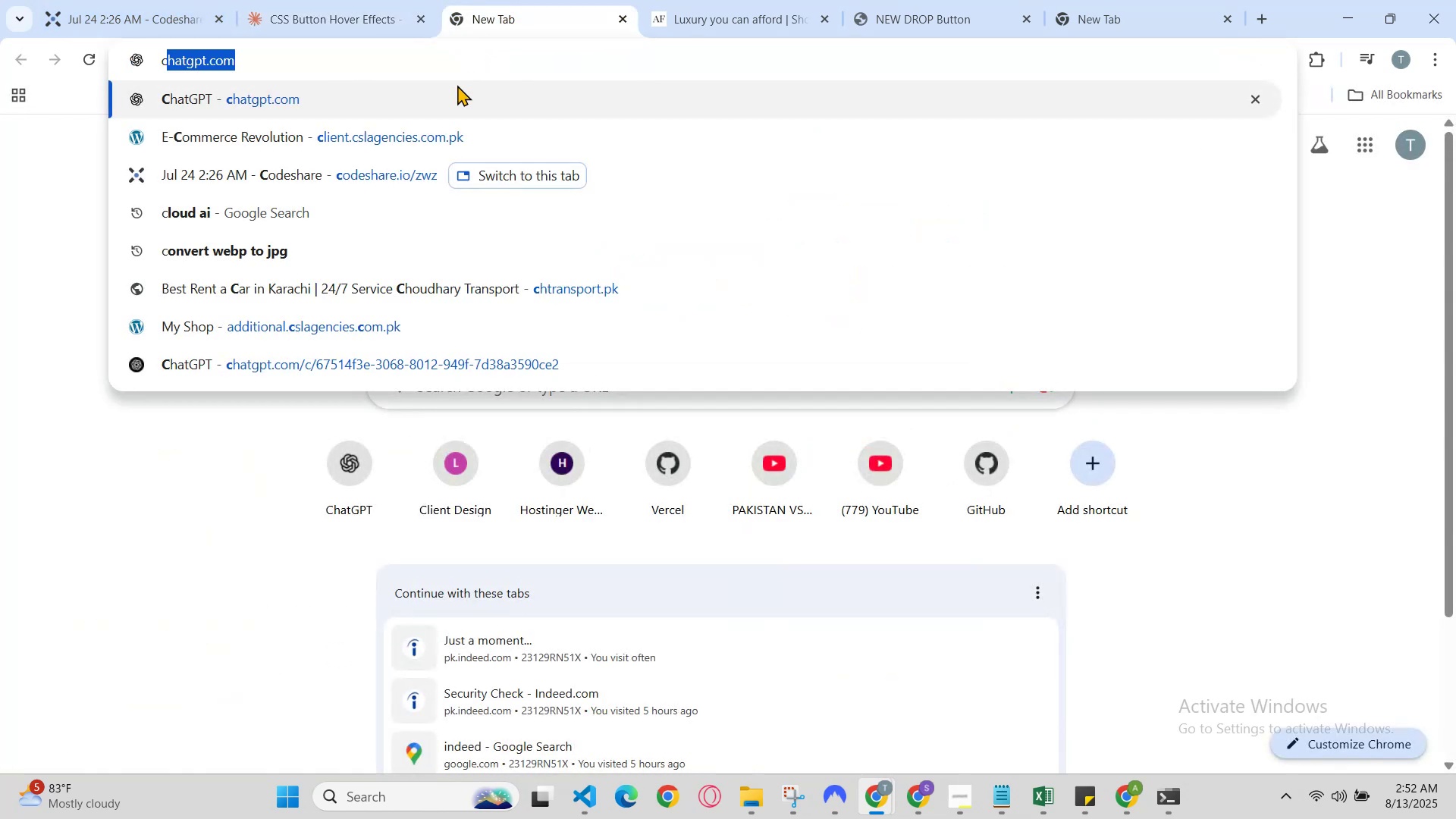 
left_click([453, 95])
 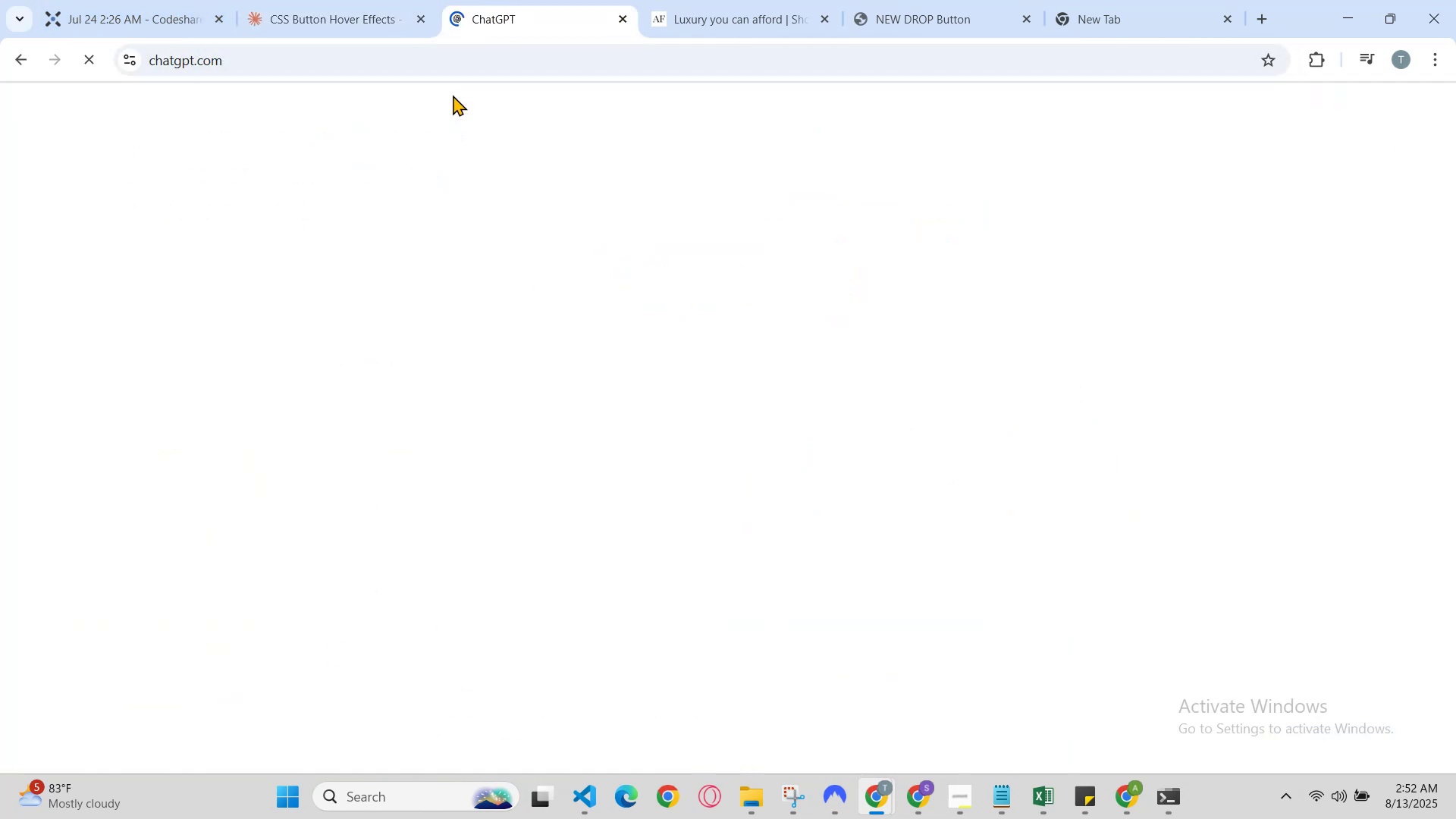 
key(Control+V)
 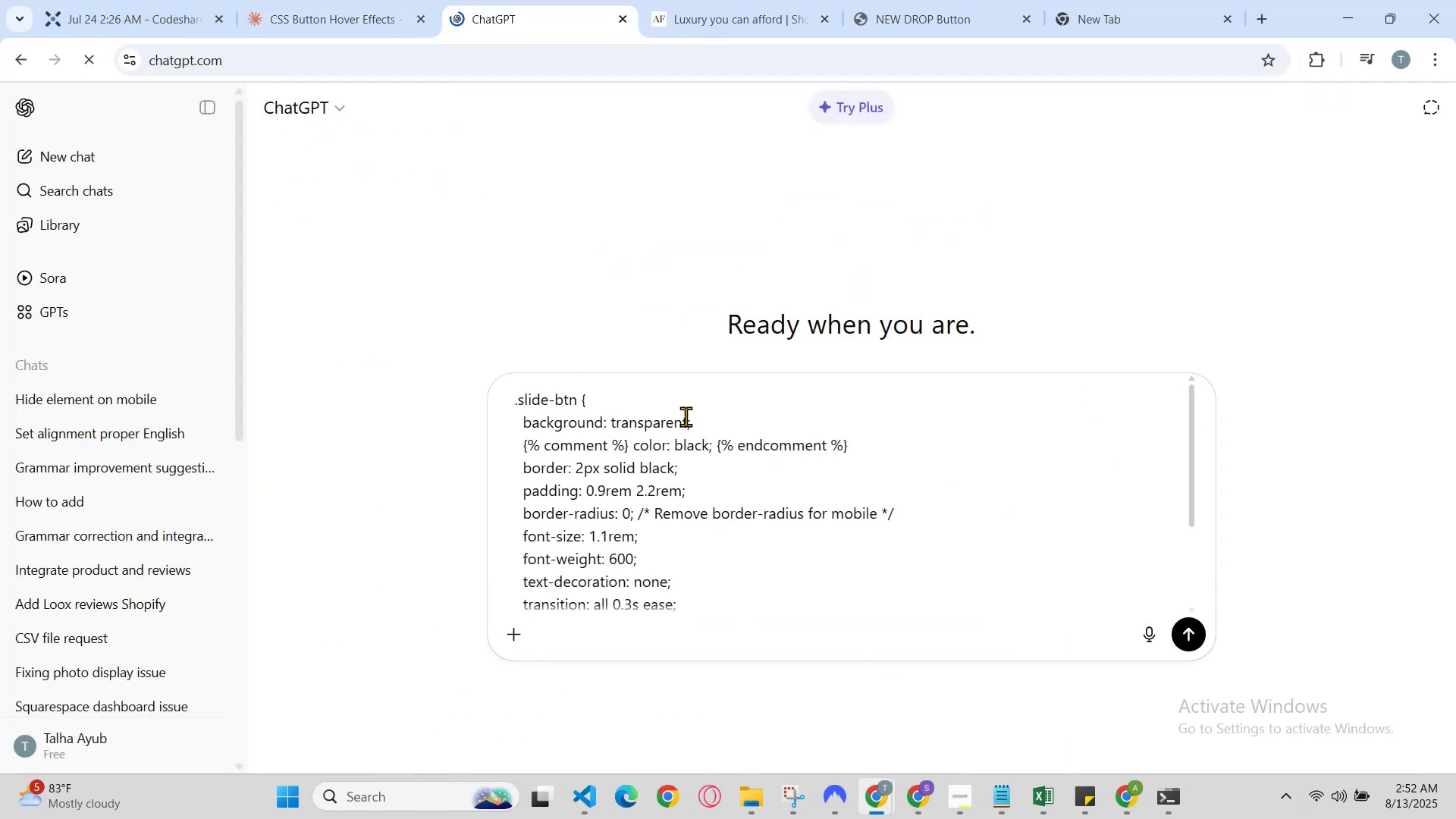 
scroll: coordinate [690, 423], scroll_direction: down, amount: 7.0
 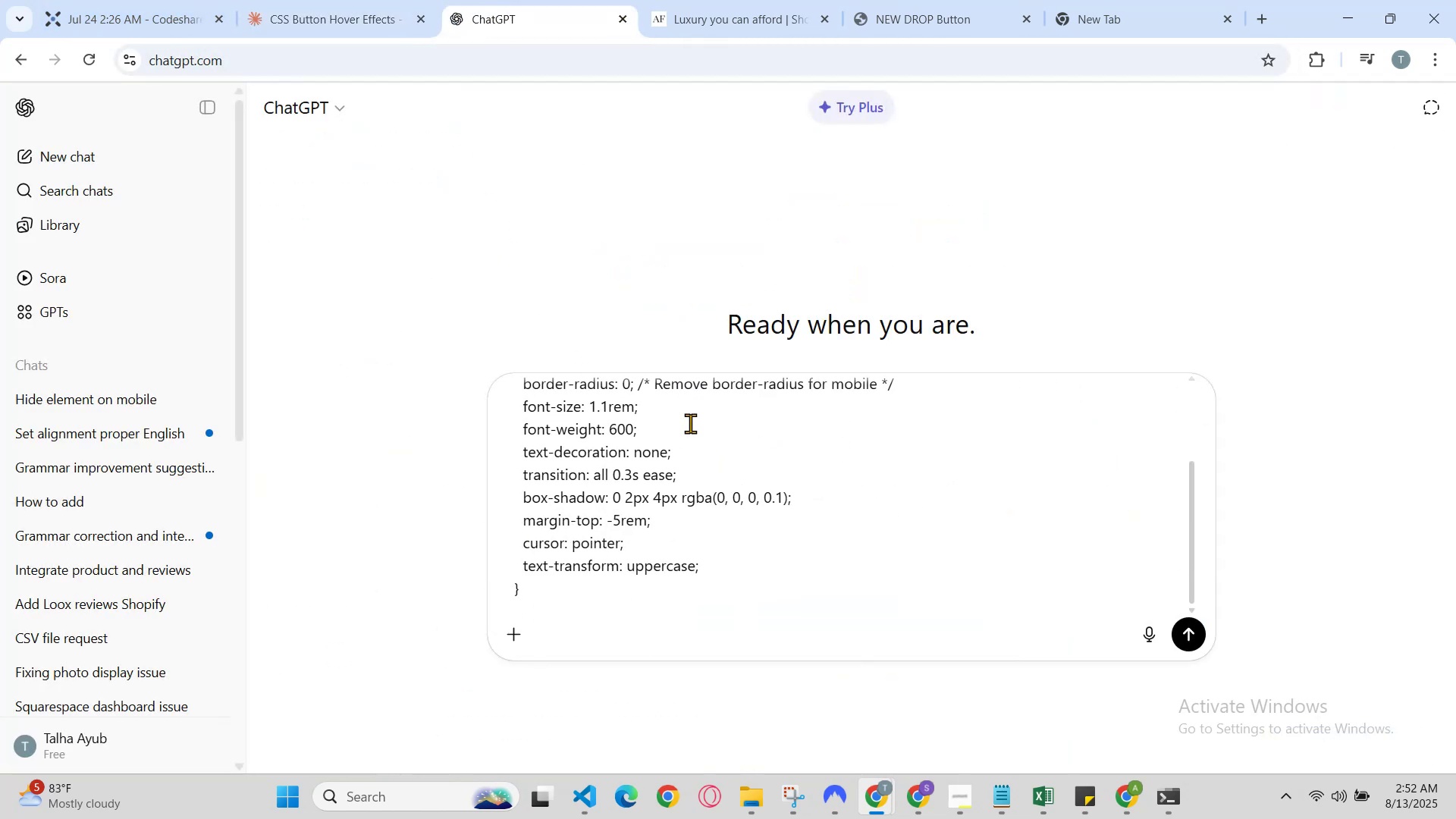 
type( center m krdo button ko)
 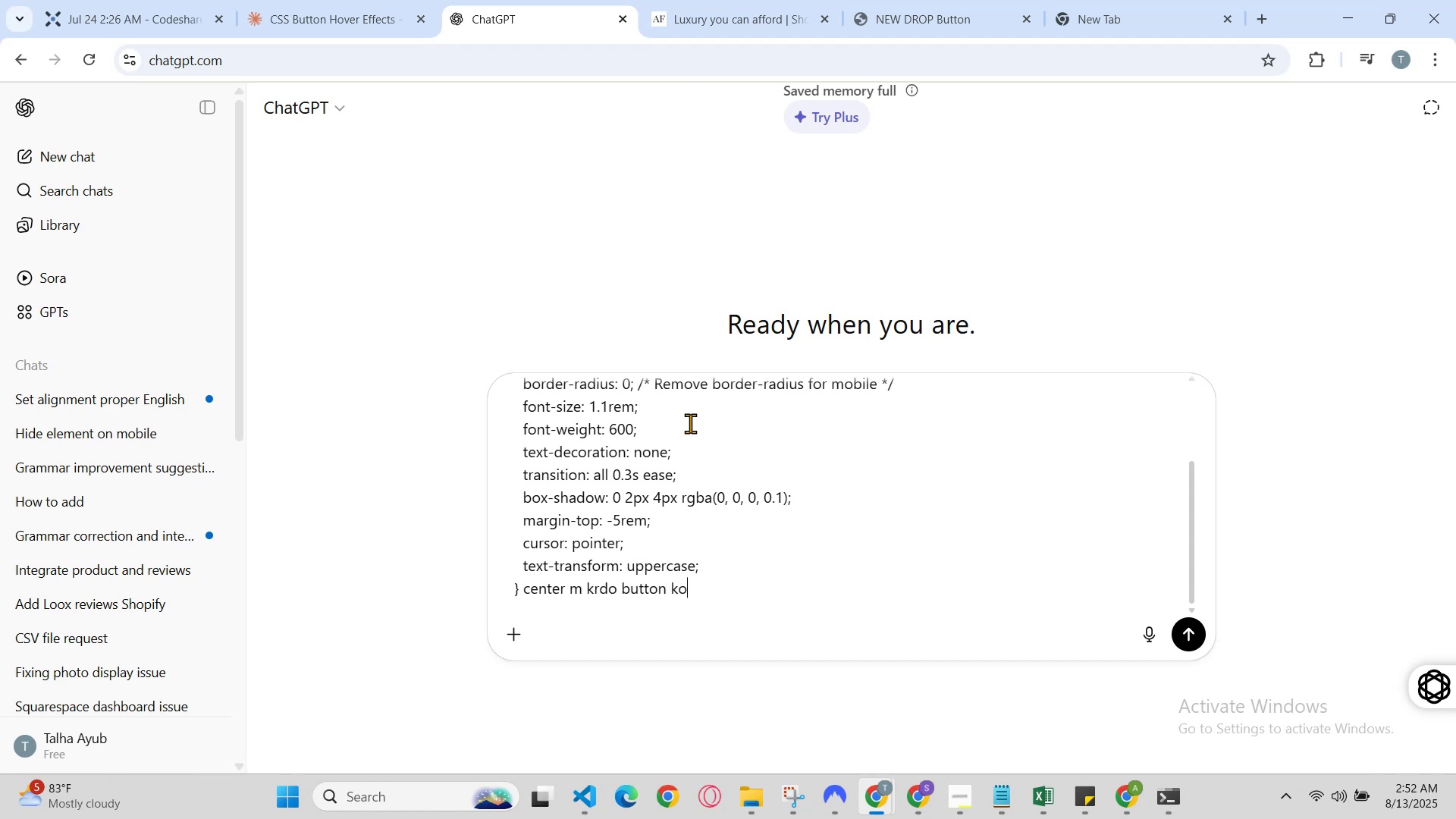 
key(Enter)
 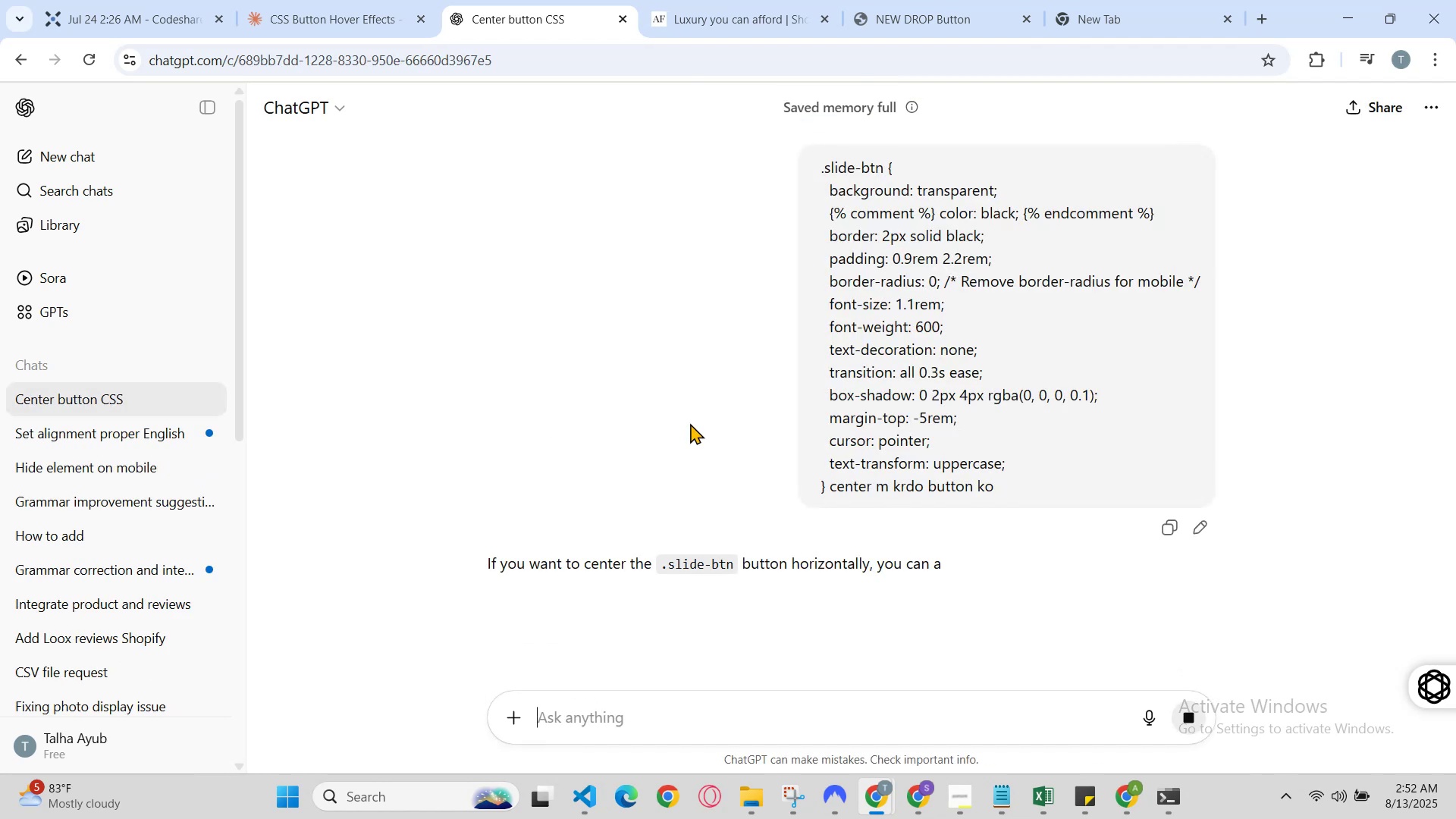 
scroll: coordinate [692, 425], scroll_direction: down, amount: 3.0
 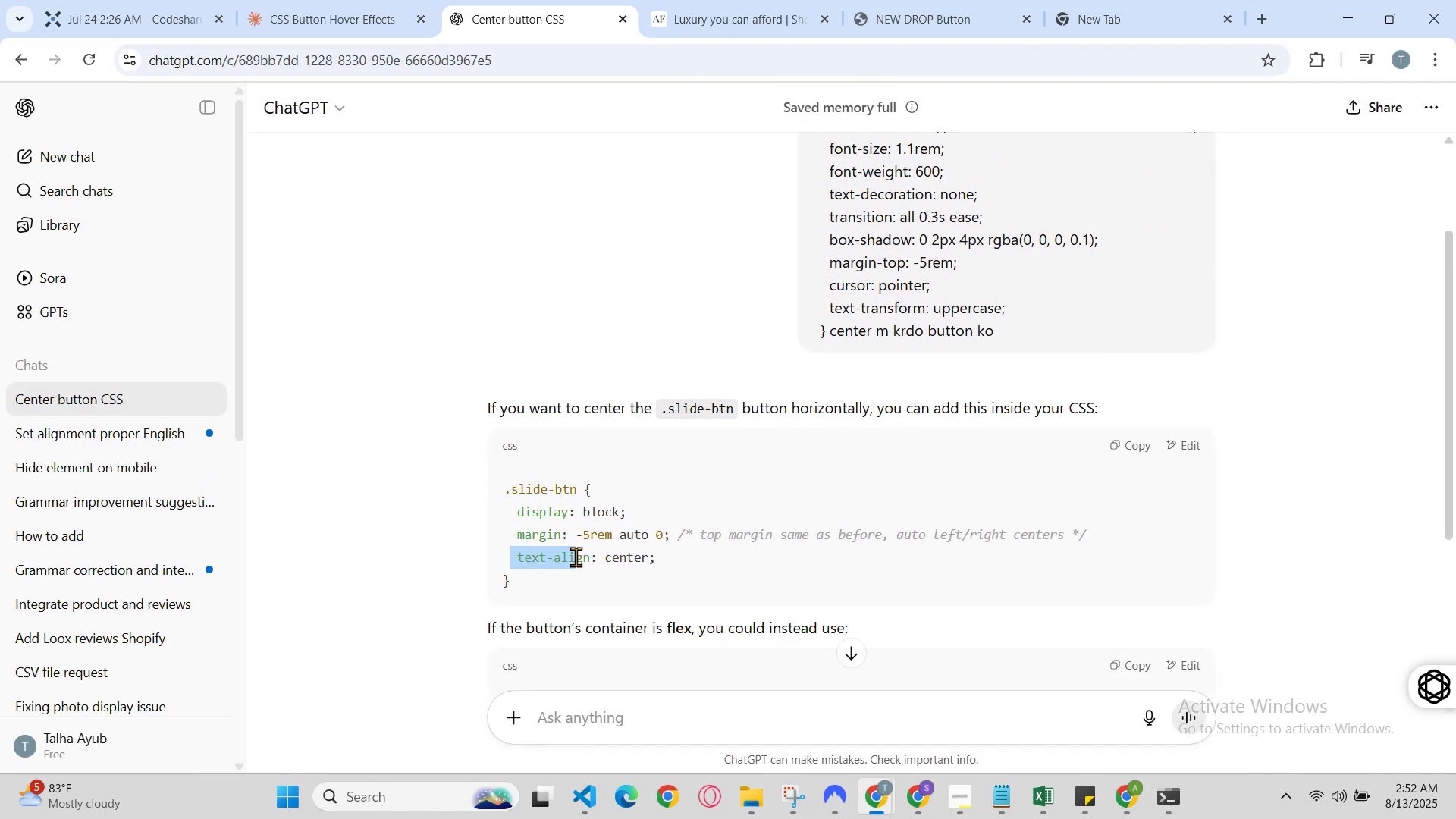 
mouse_move([641, 563])
 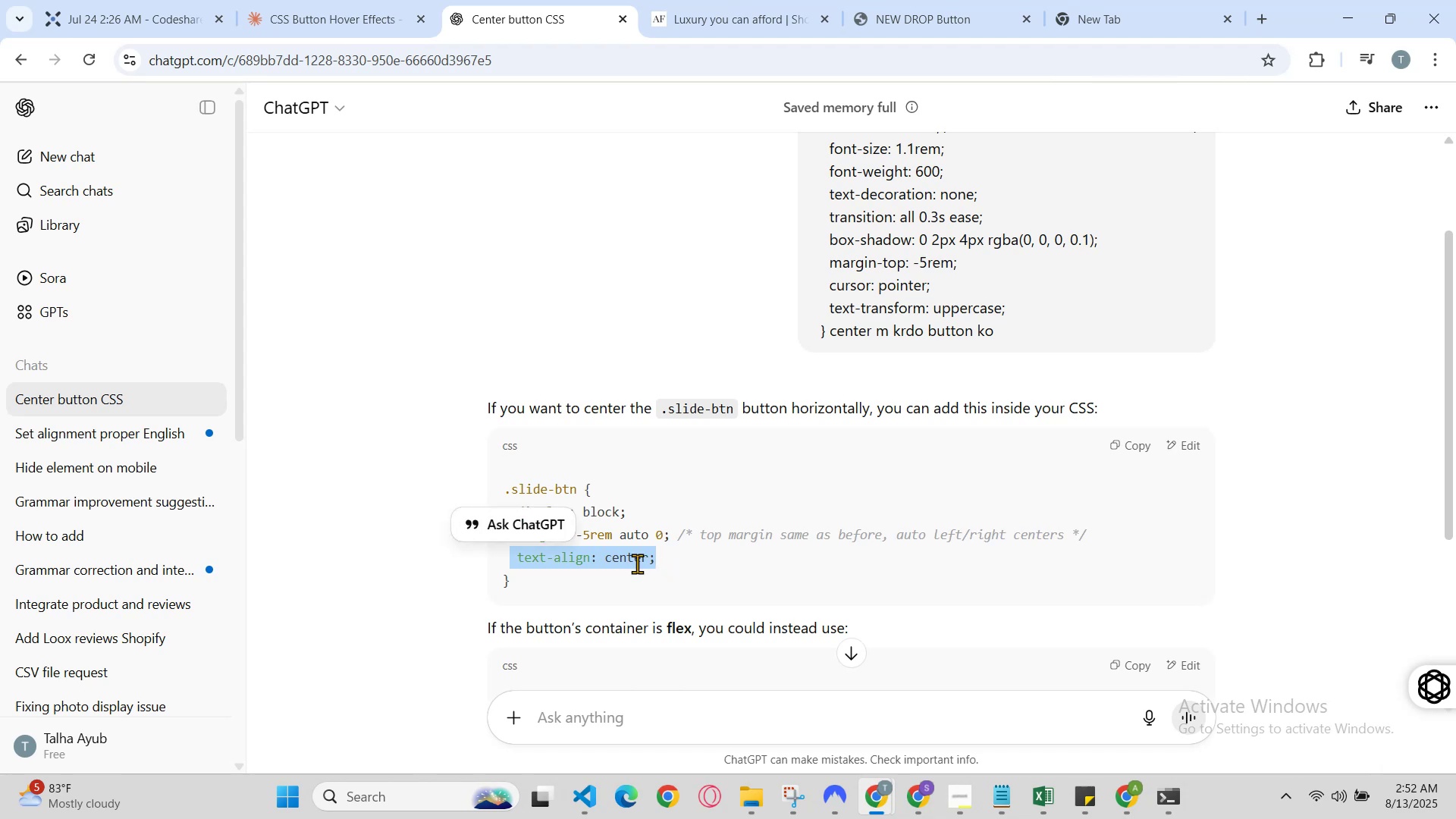 
left_click([637, 563])
 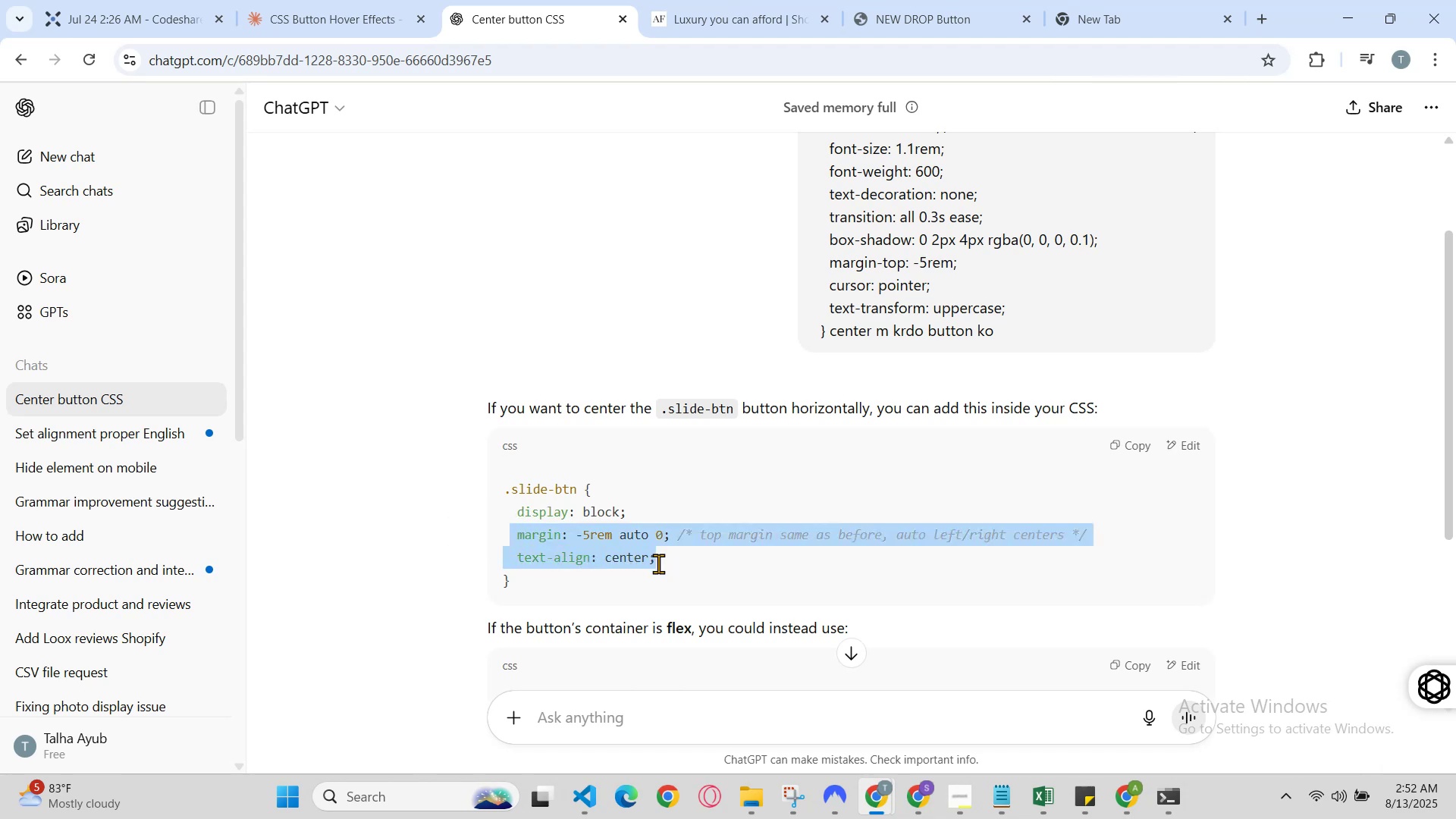 
hold_key(key=ControlLeft, duration=1.25)
 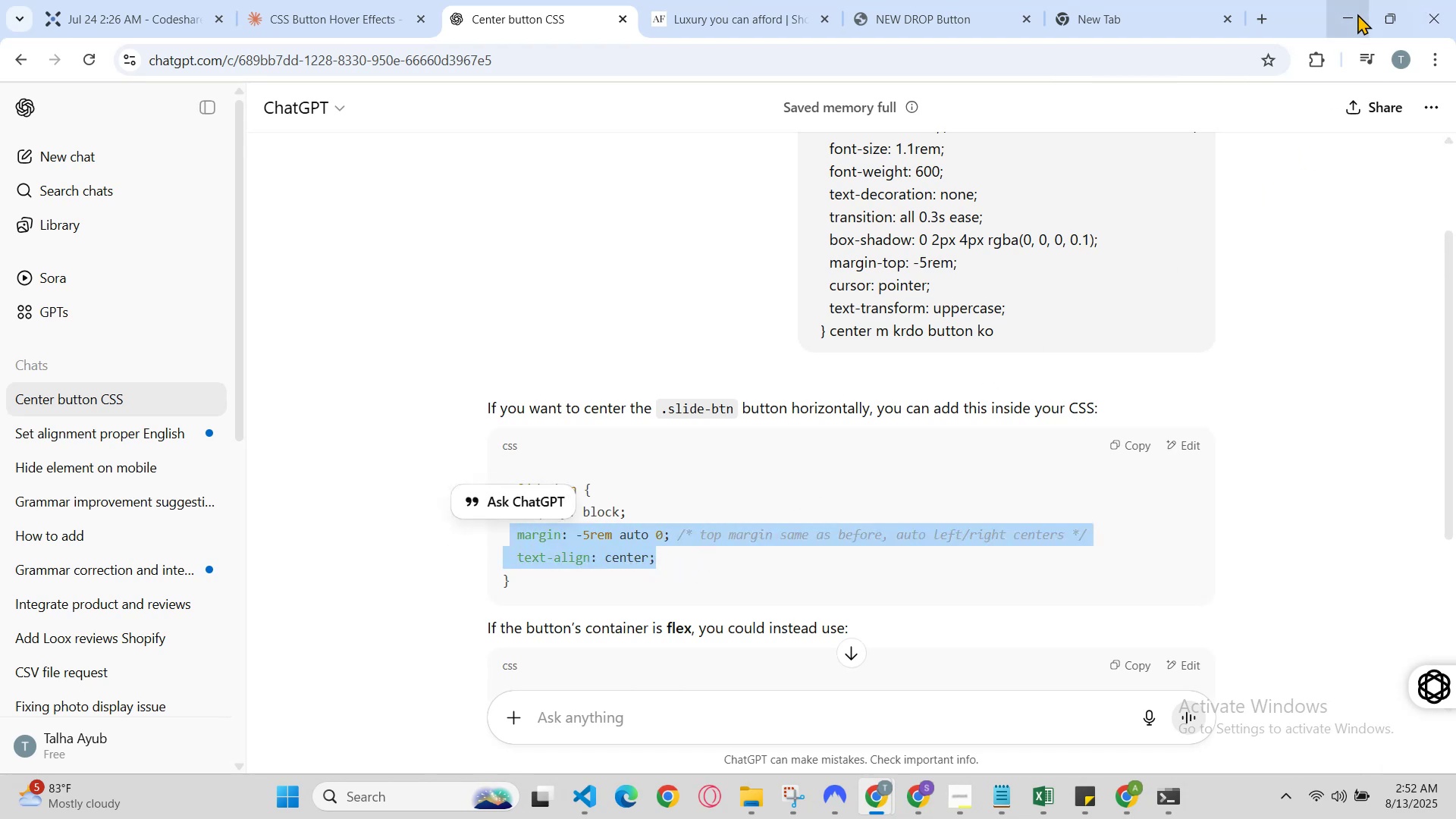 
hold_key(key=C, duration=0.4)
 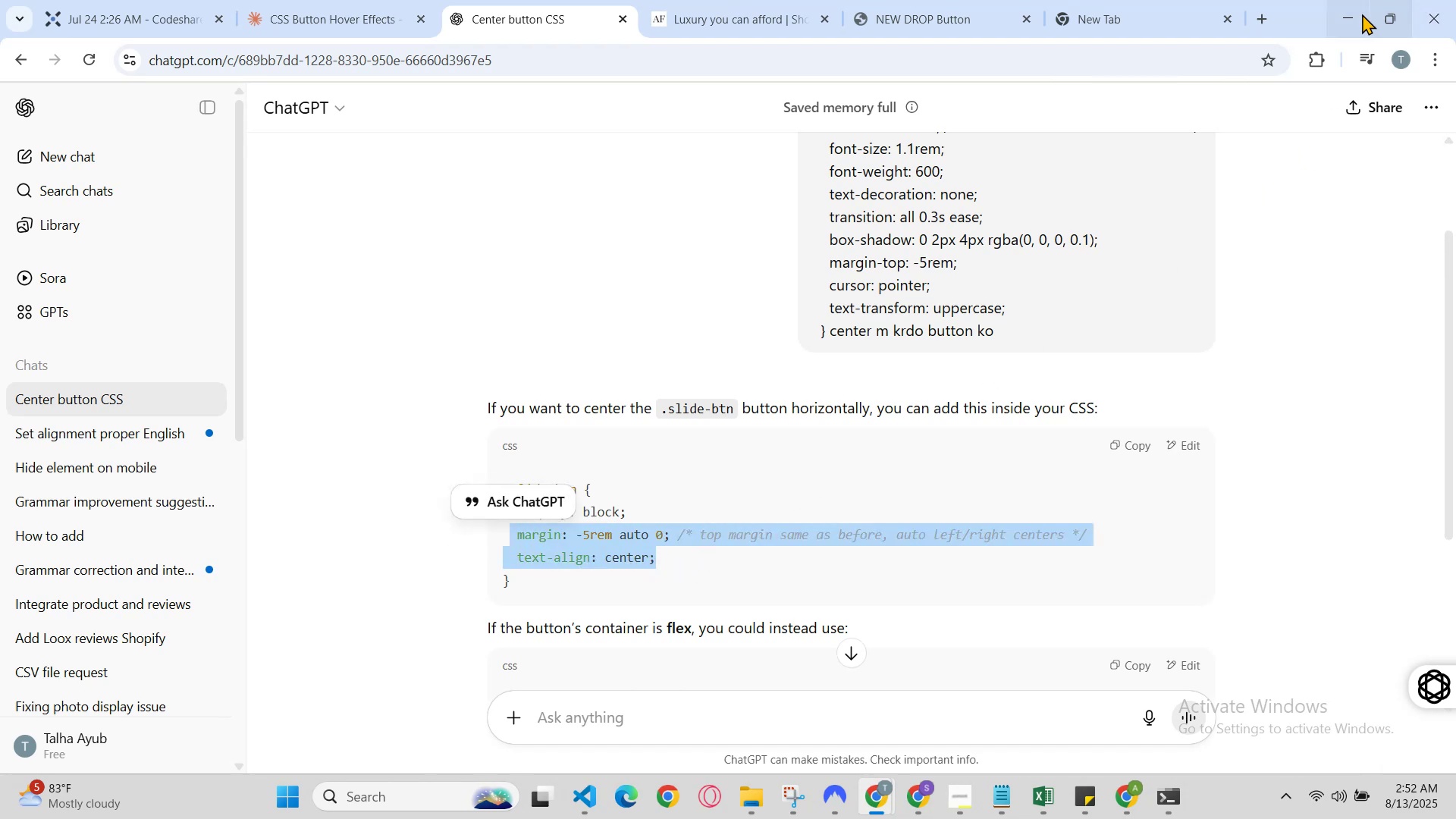 
left_click([1356, 14])
 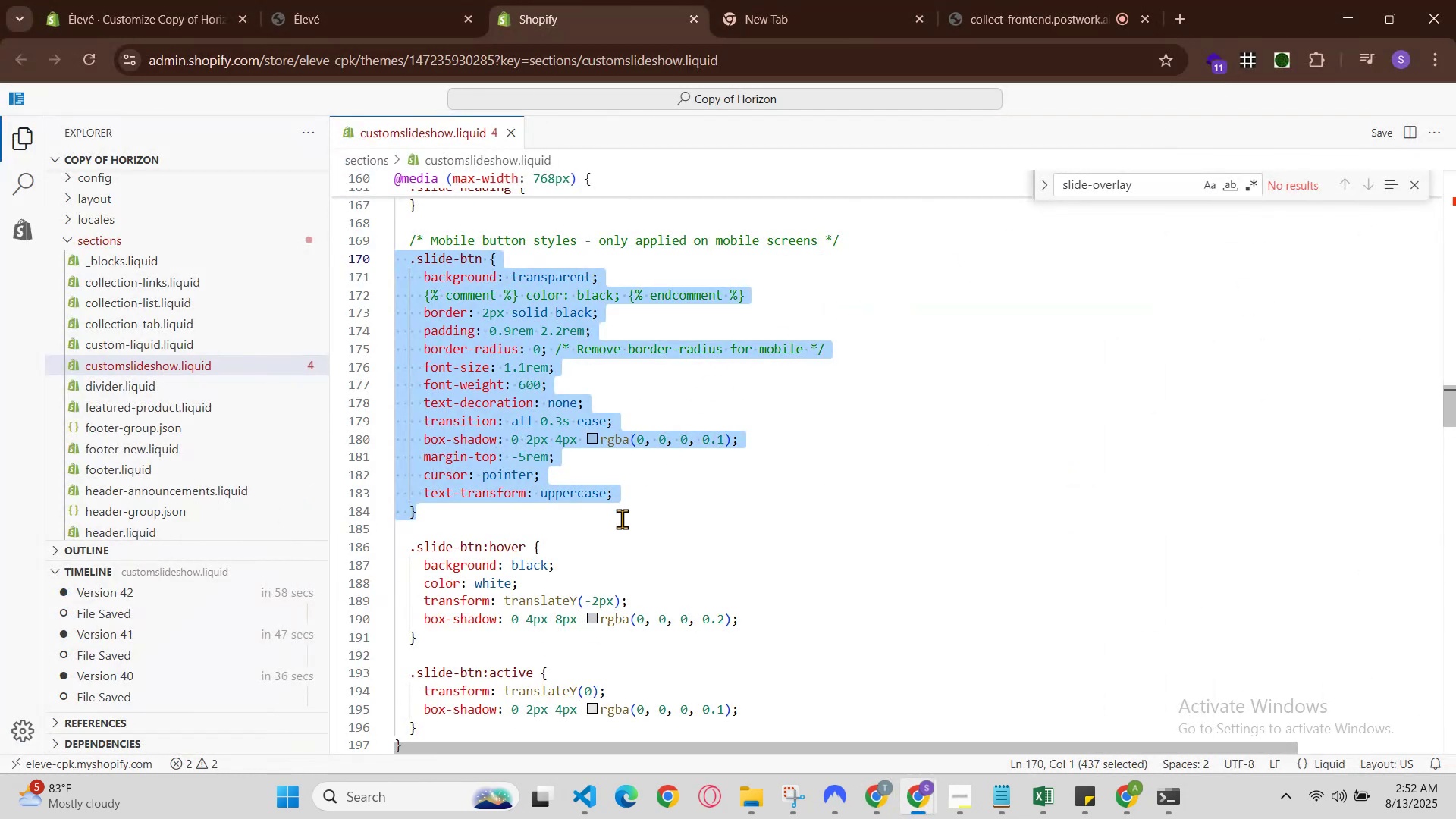 
left_click([660, 497])
 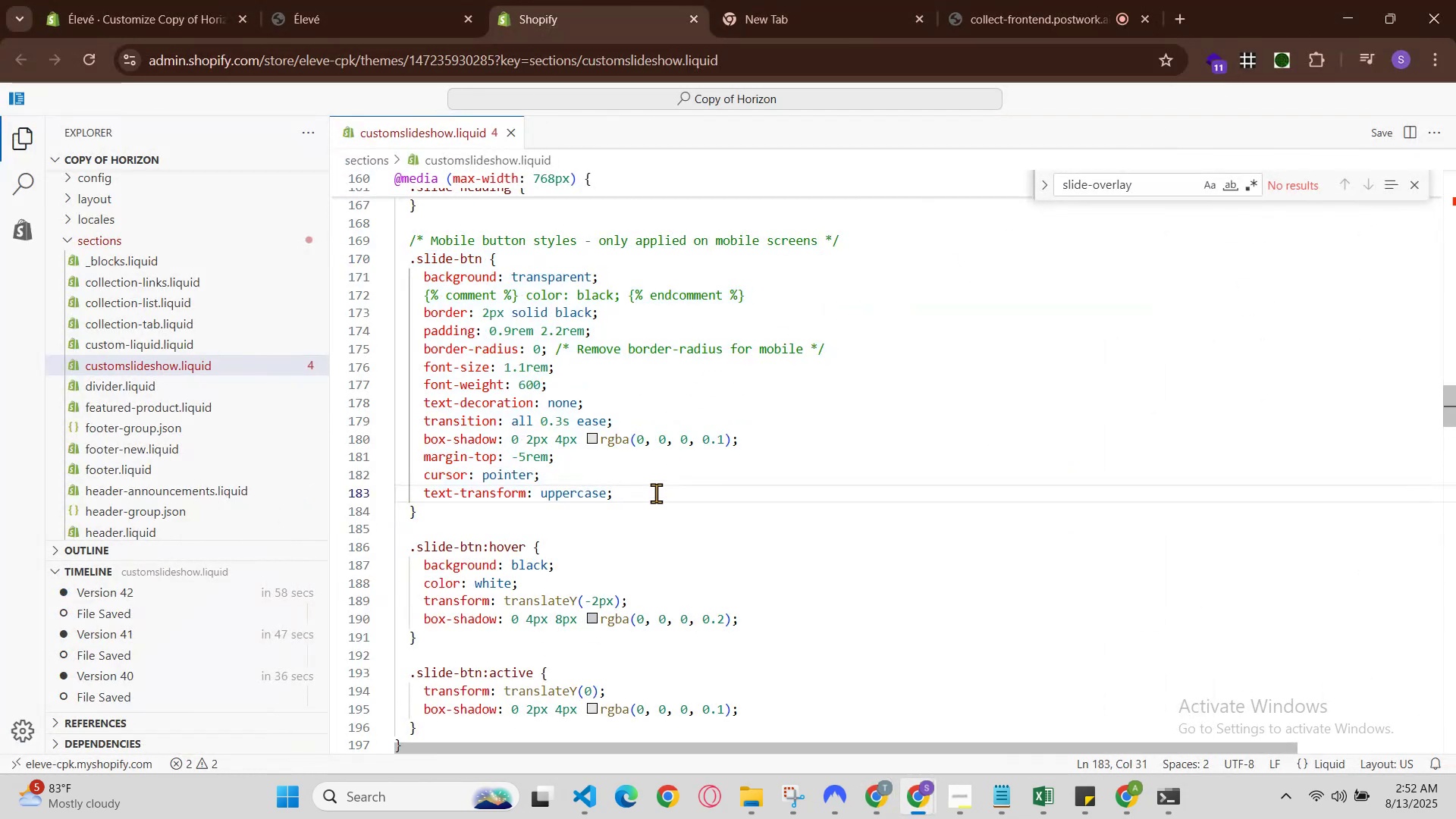 
key(Enter)
 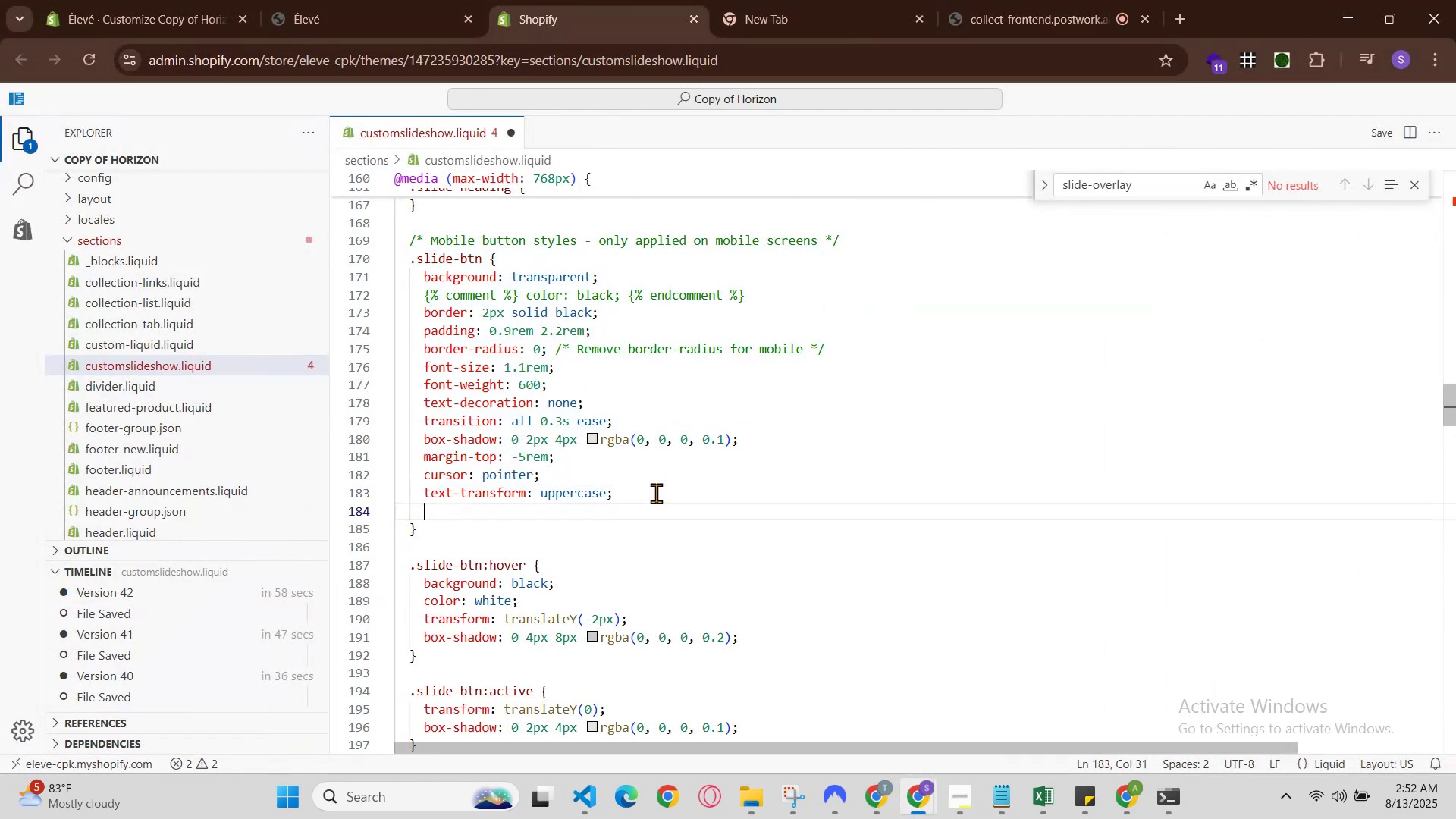 
key(Control+V)
 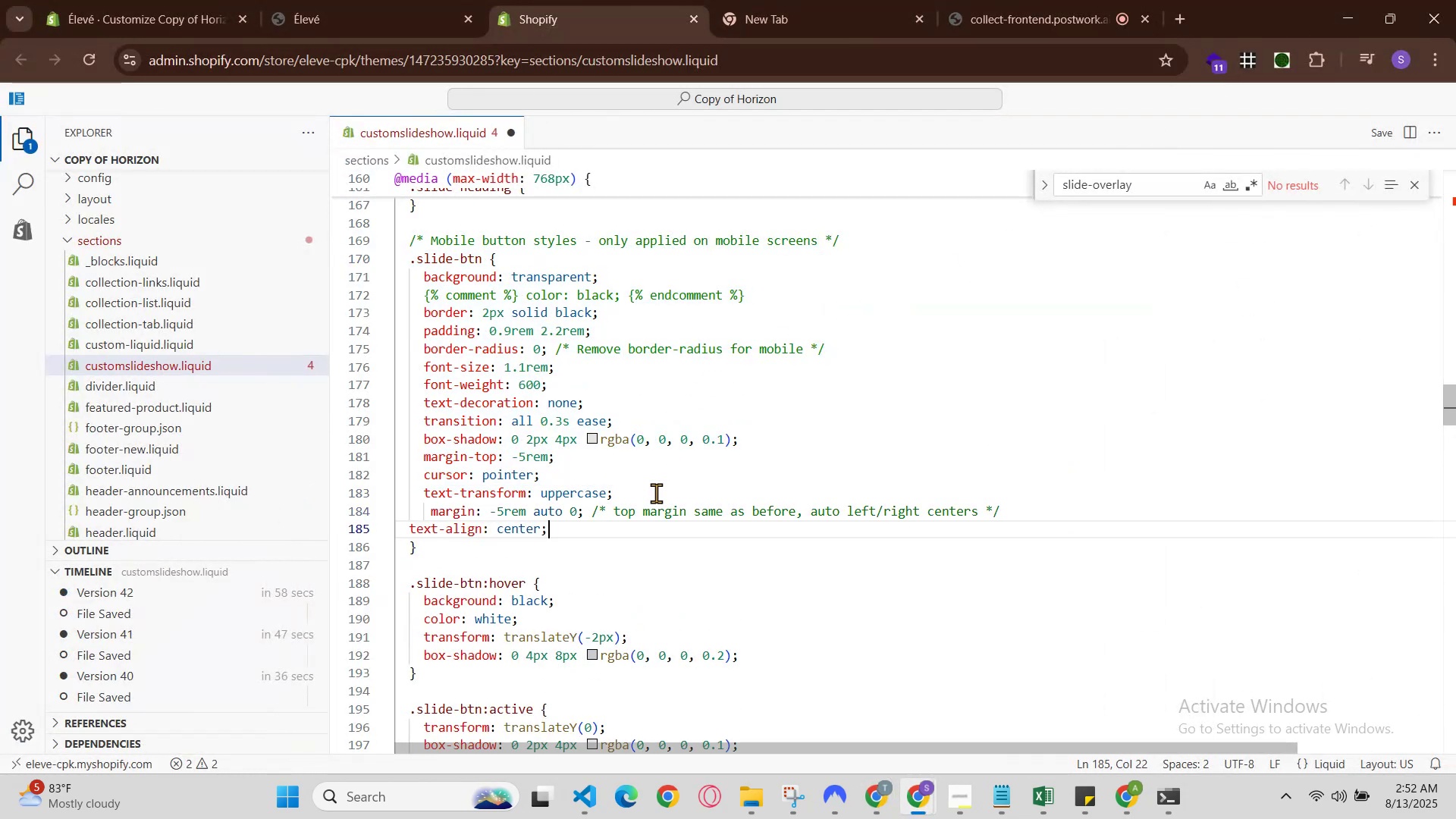 
hold_key(key=ControlLeft, duration=0.73)
 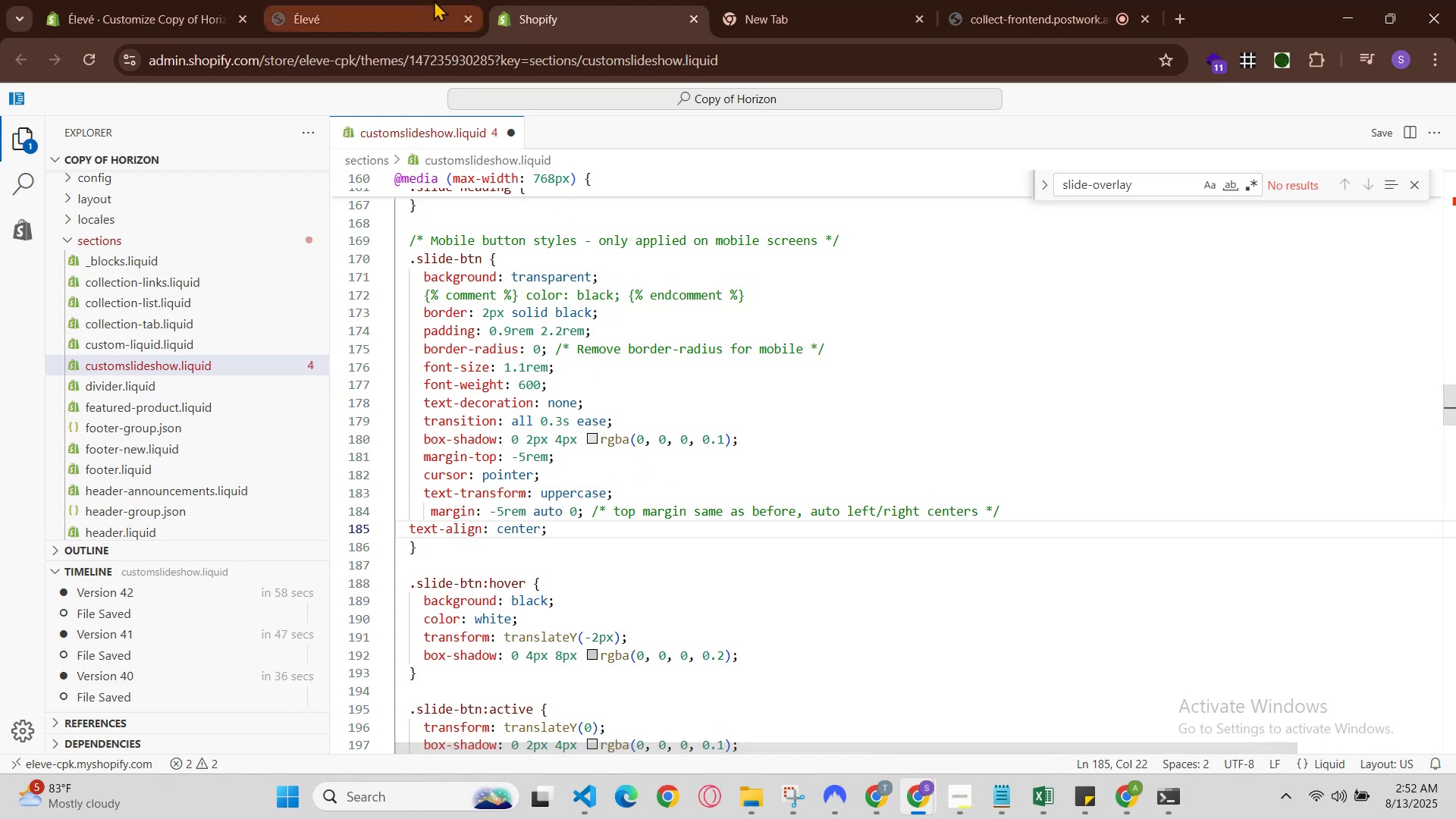 
hold_key(key=S, duration=0.37)
 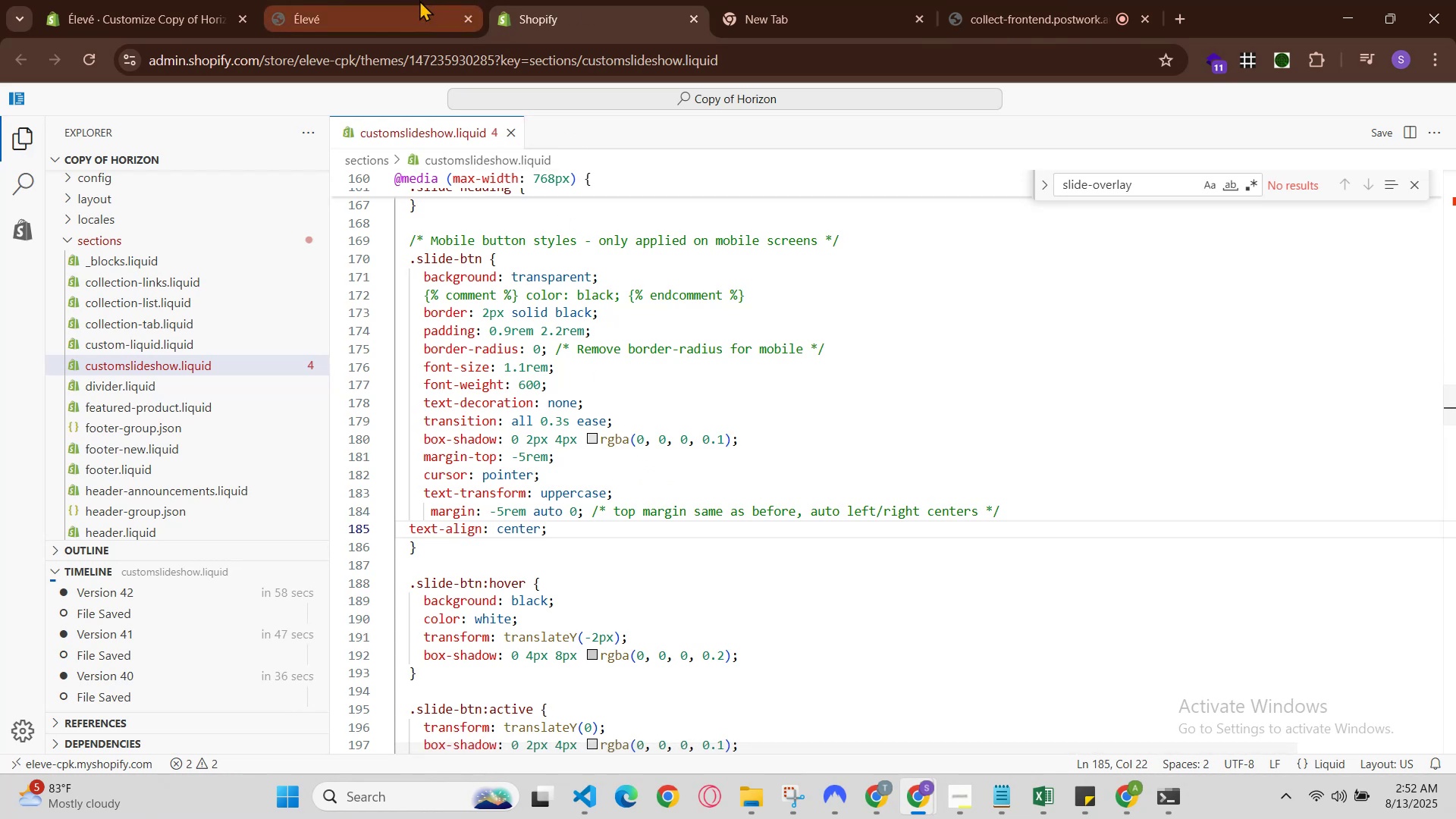 
left_click([419, 0])
 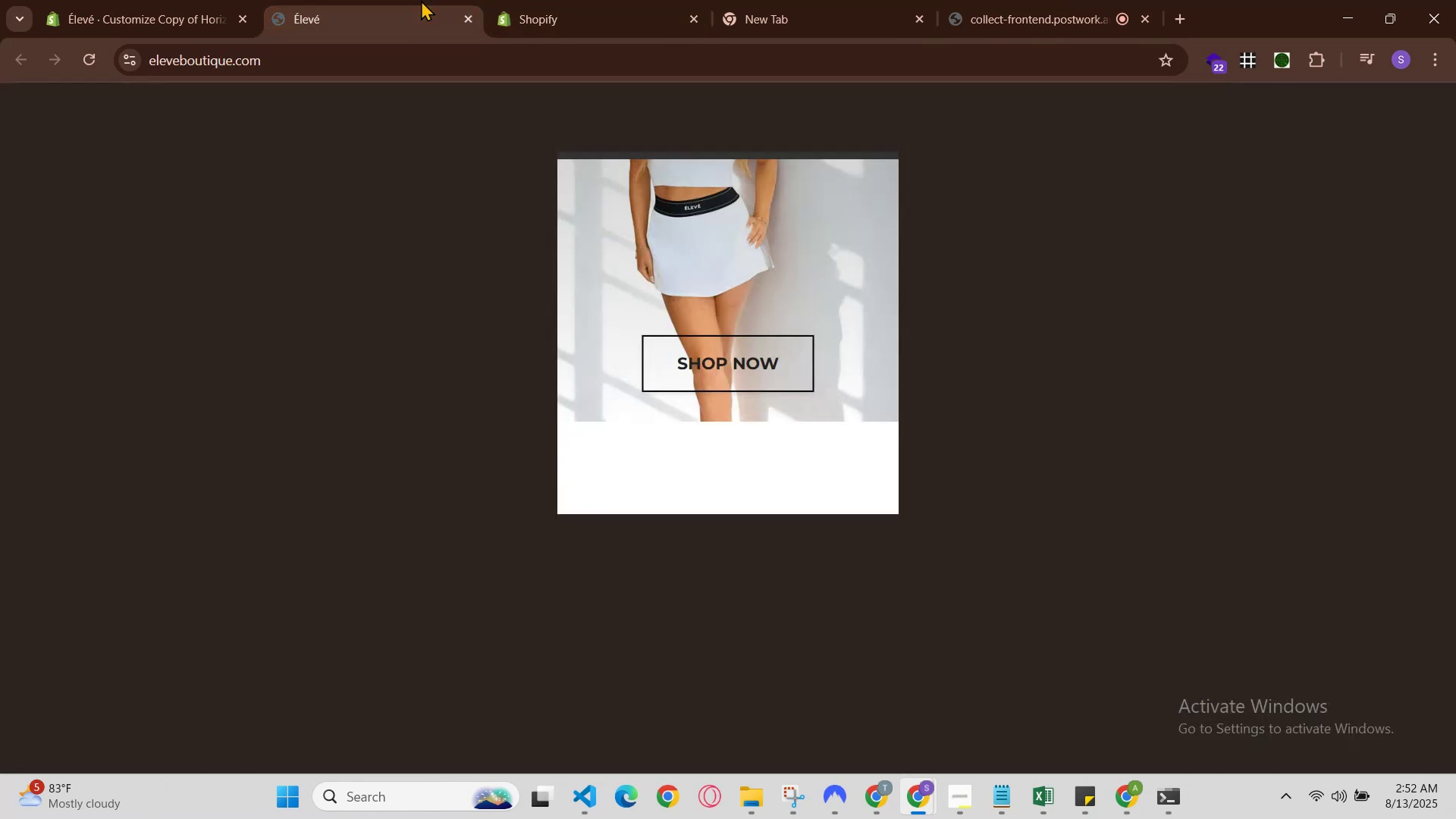 
key(Control+R)
 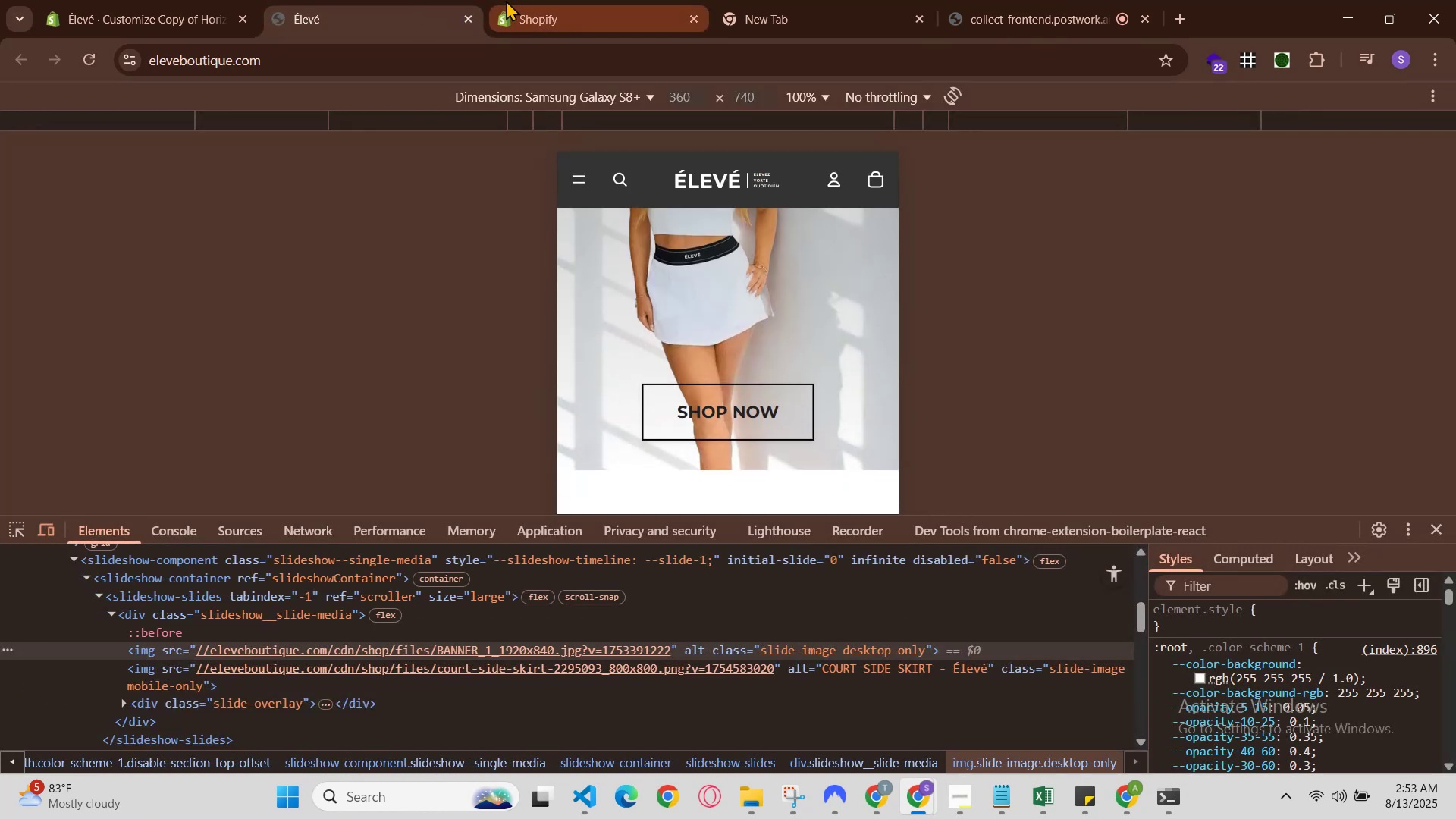 
wait(5.96)
 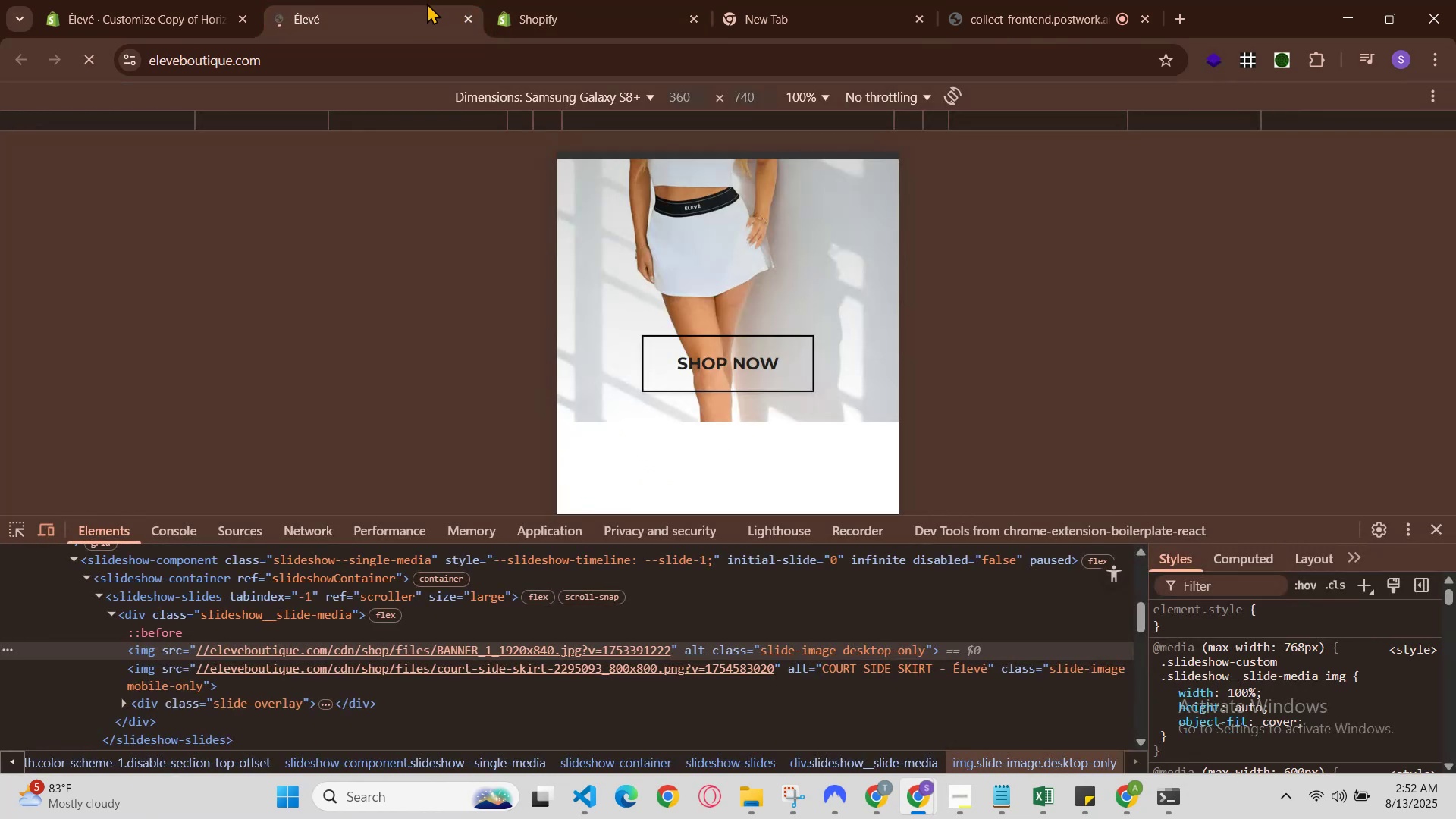 
left_click([502, 0])
 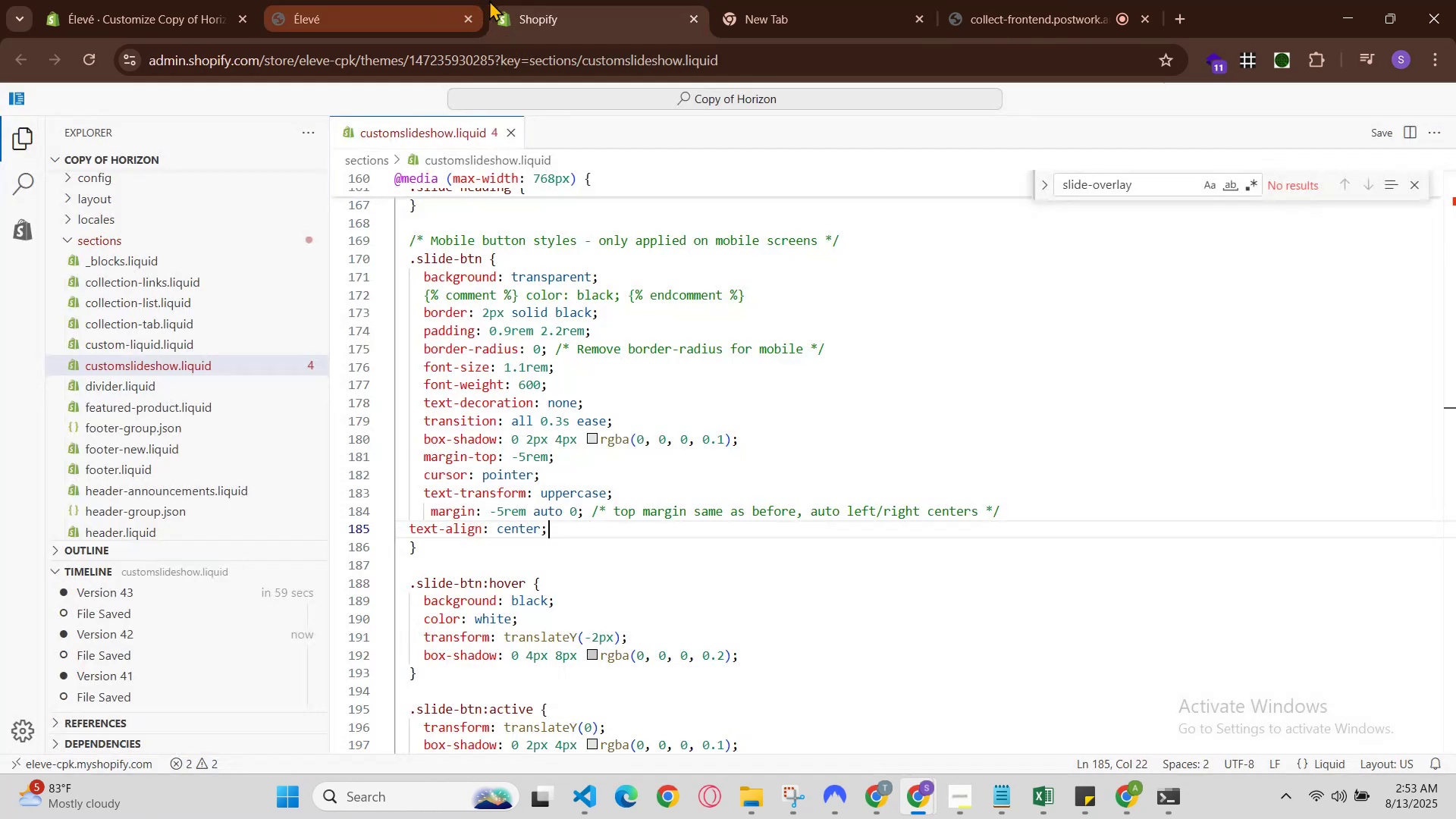 
key(Control+ControlLeft)
 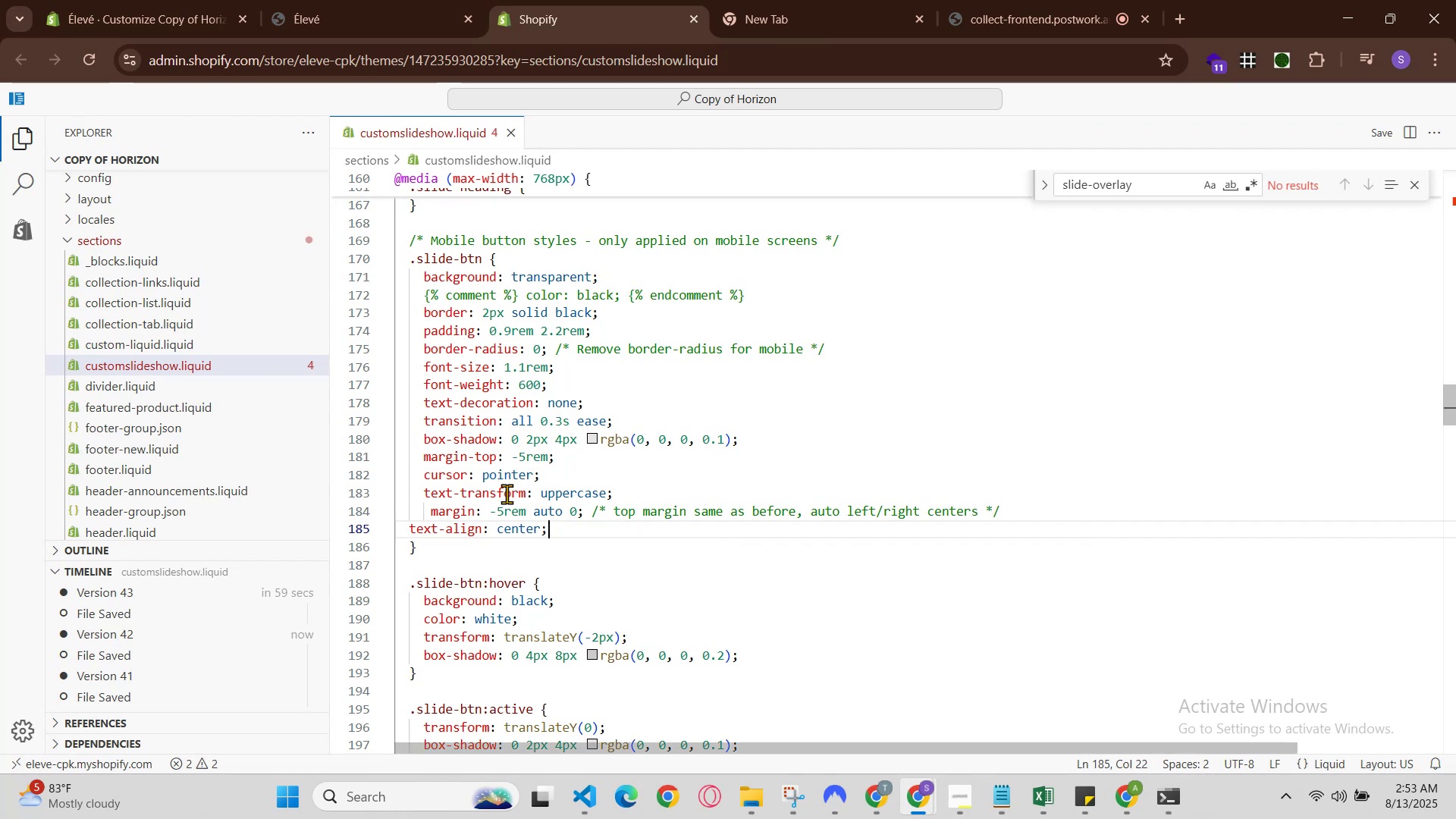 
left_click([502, 511])
 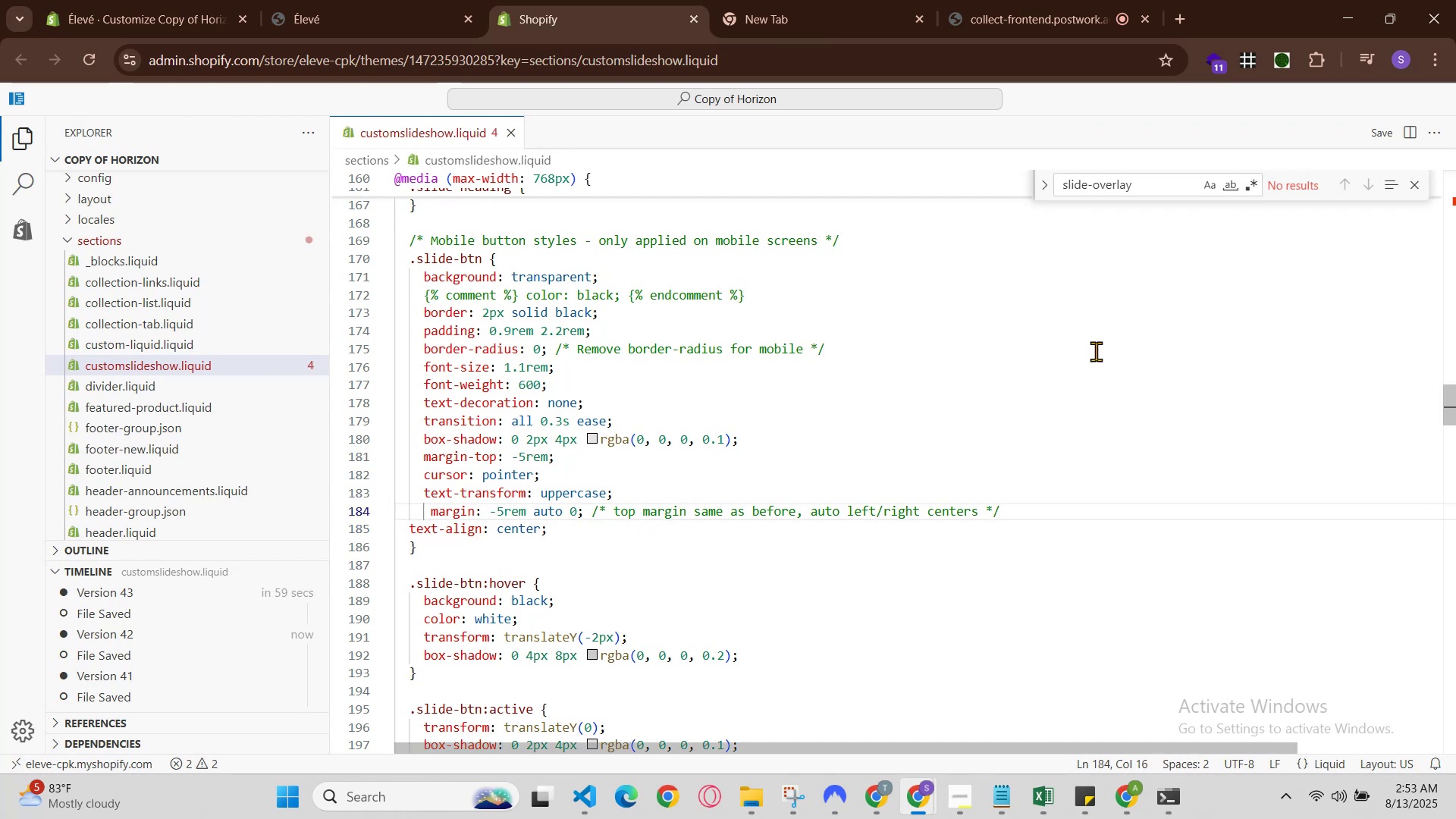 
key(Backspace)
 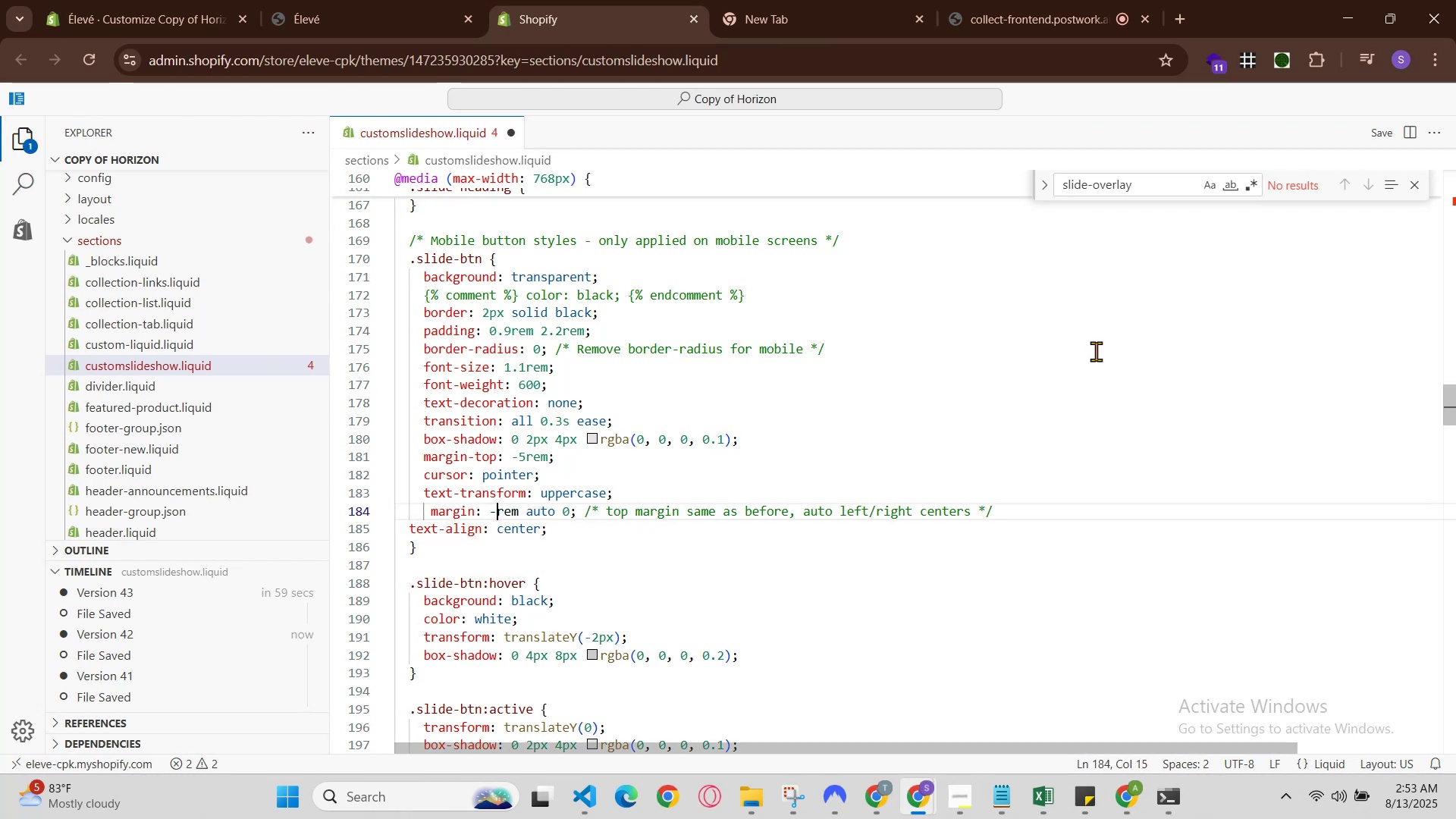 
key(Backspace)
 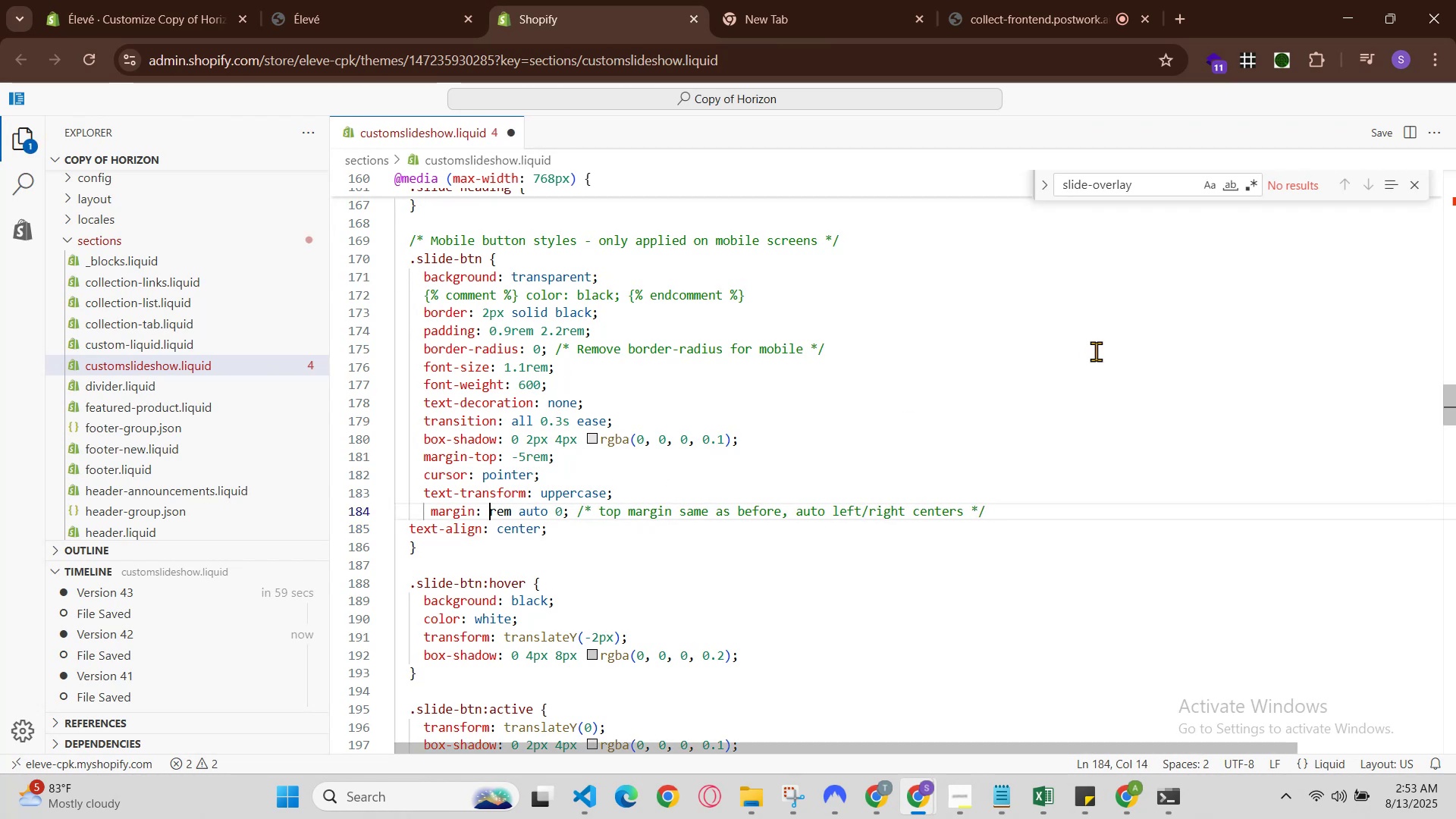 
key(5)
 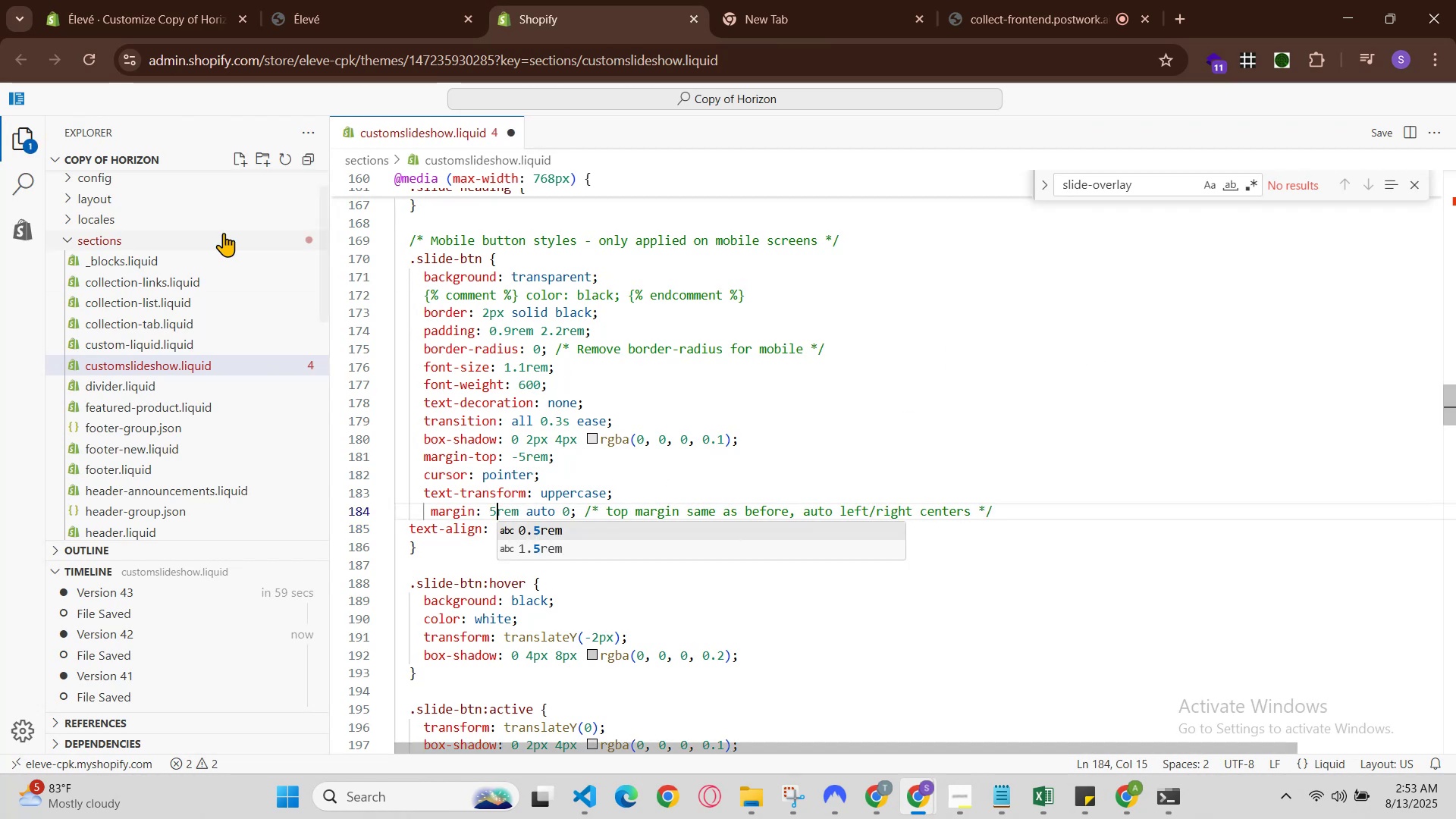 
hold_key(key=ControlLeft, duration=0.45)
 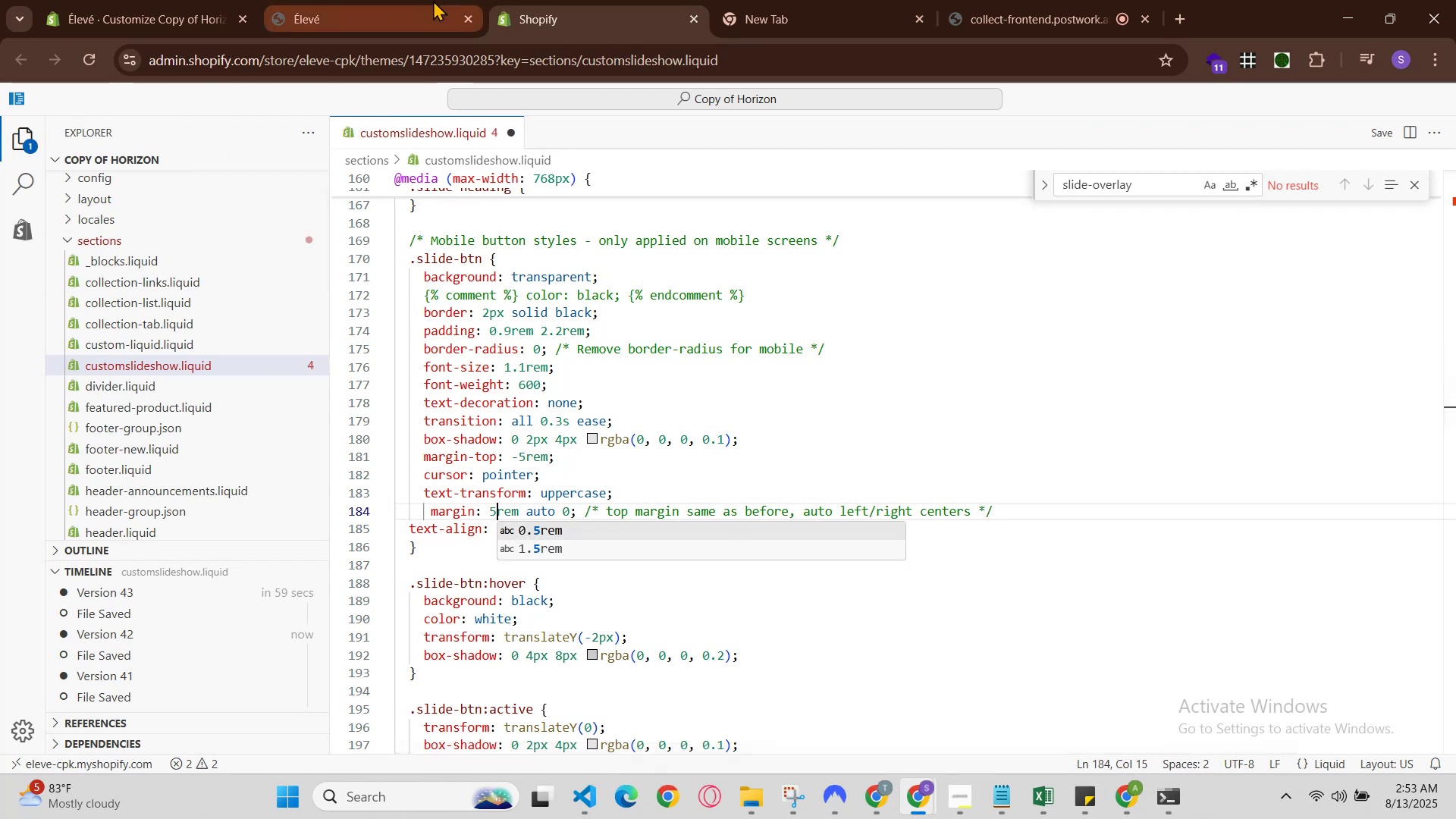 
key(Control+S)
 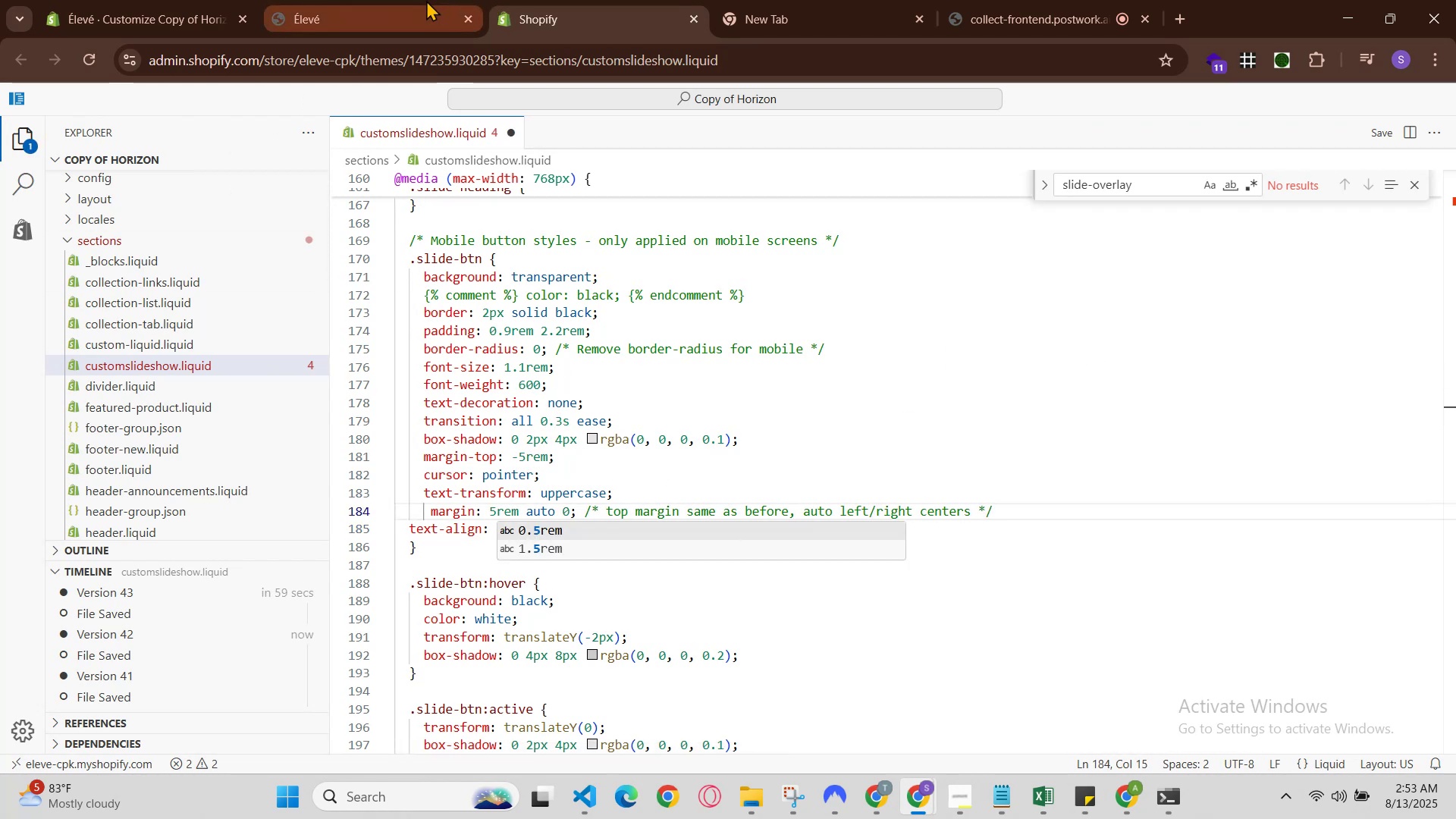 
left_click([426, 0])
 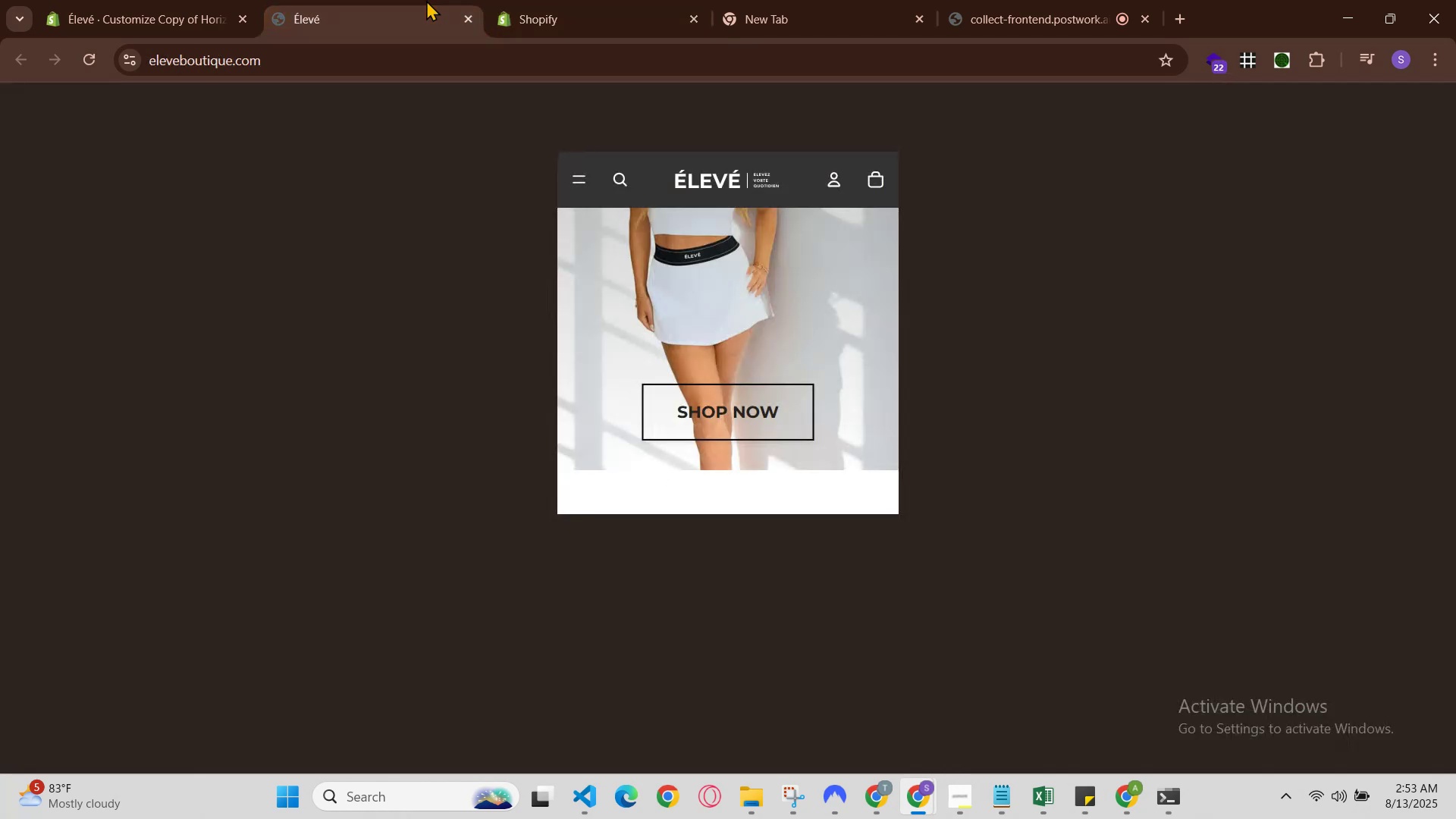 
key(Control+R)
 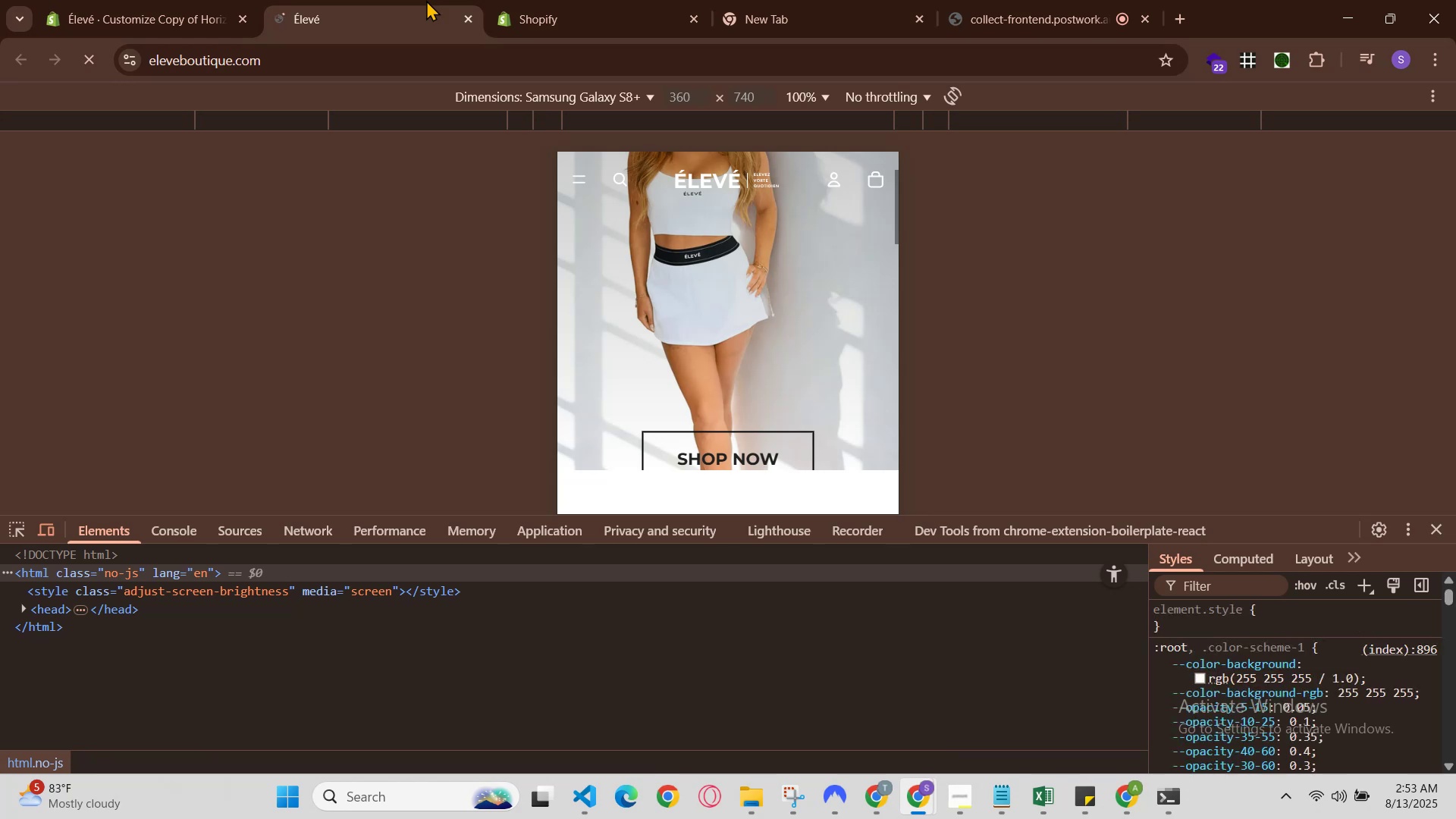 
key(Control+Z)
 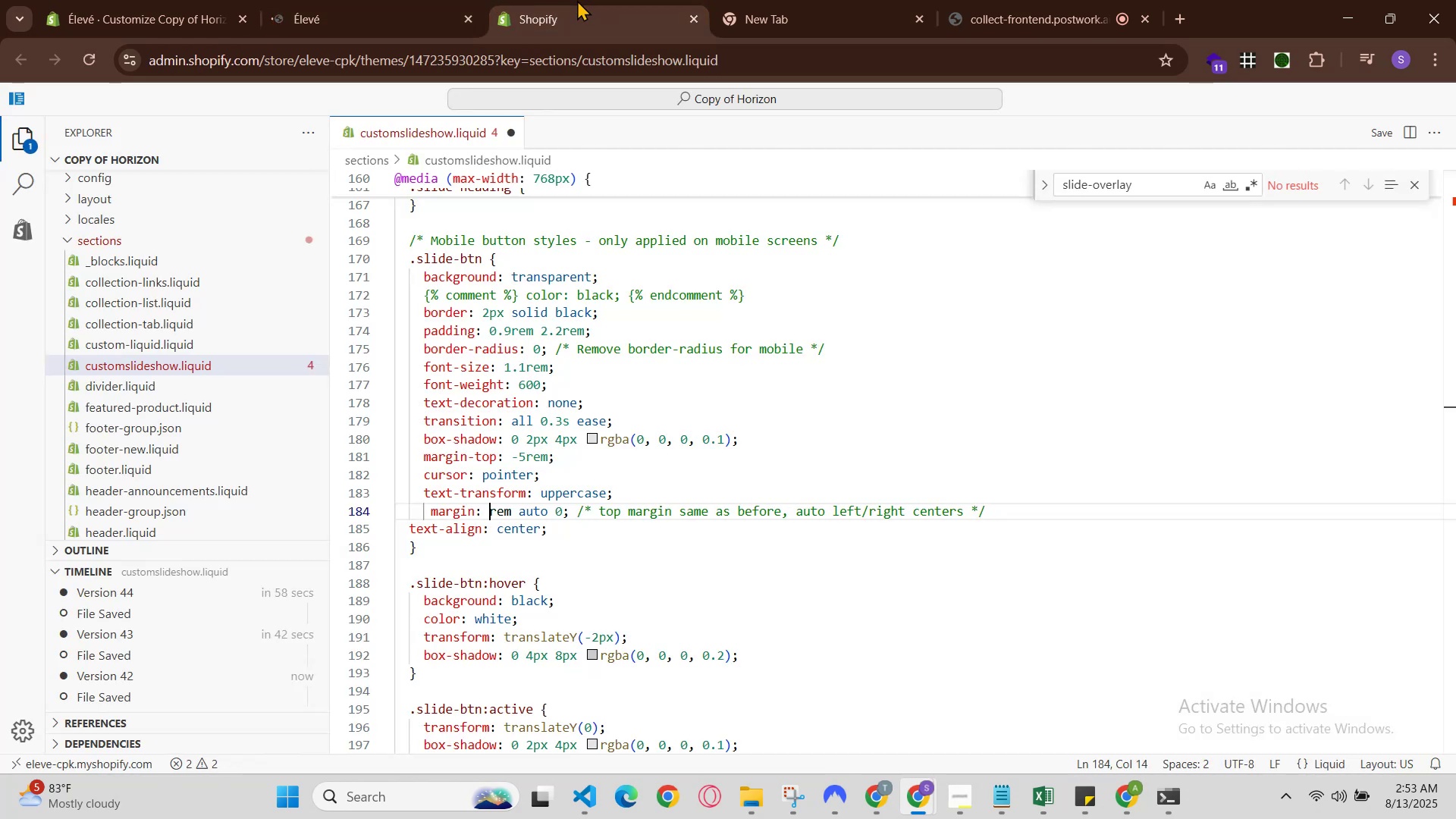 
key(Control+Z)
 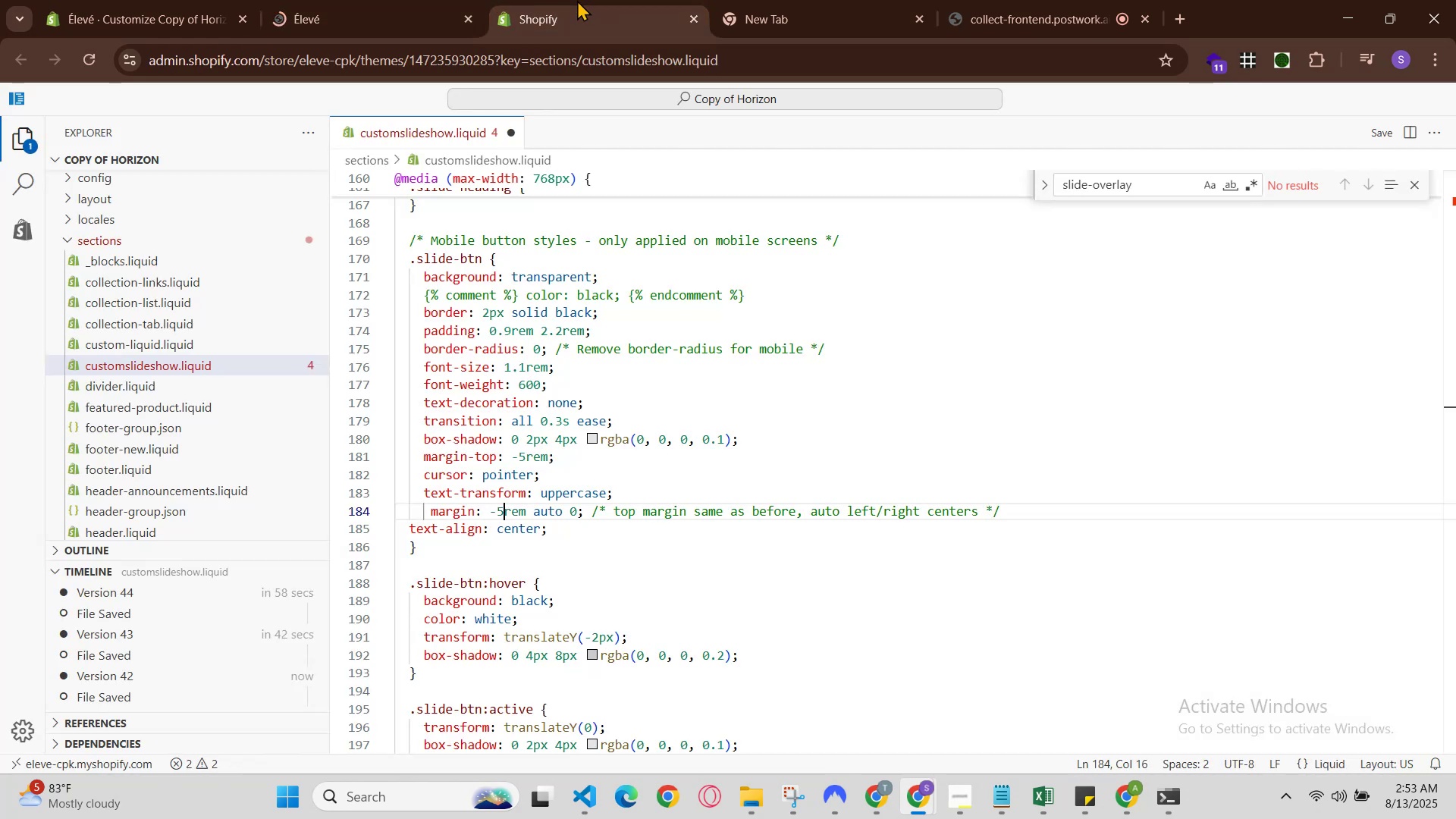 
hold_key(key=ControlLeft, duration=0.58)
 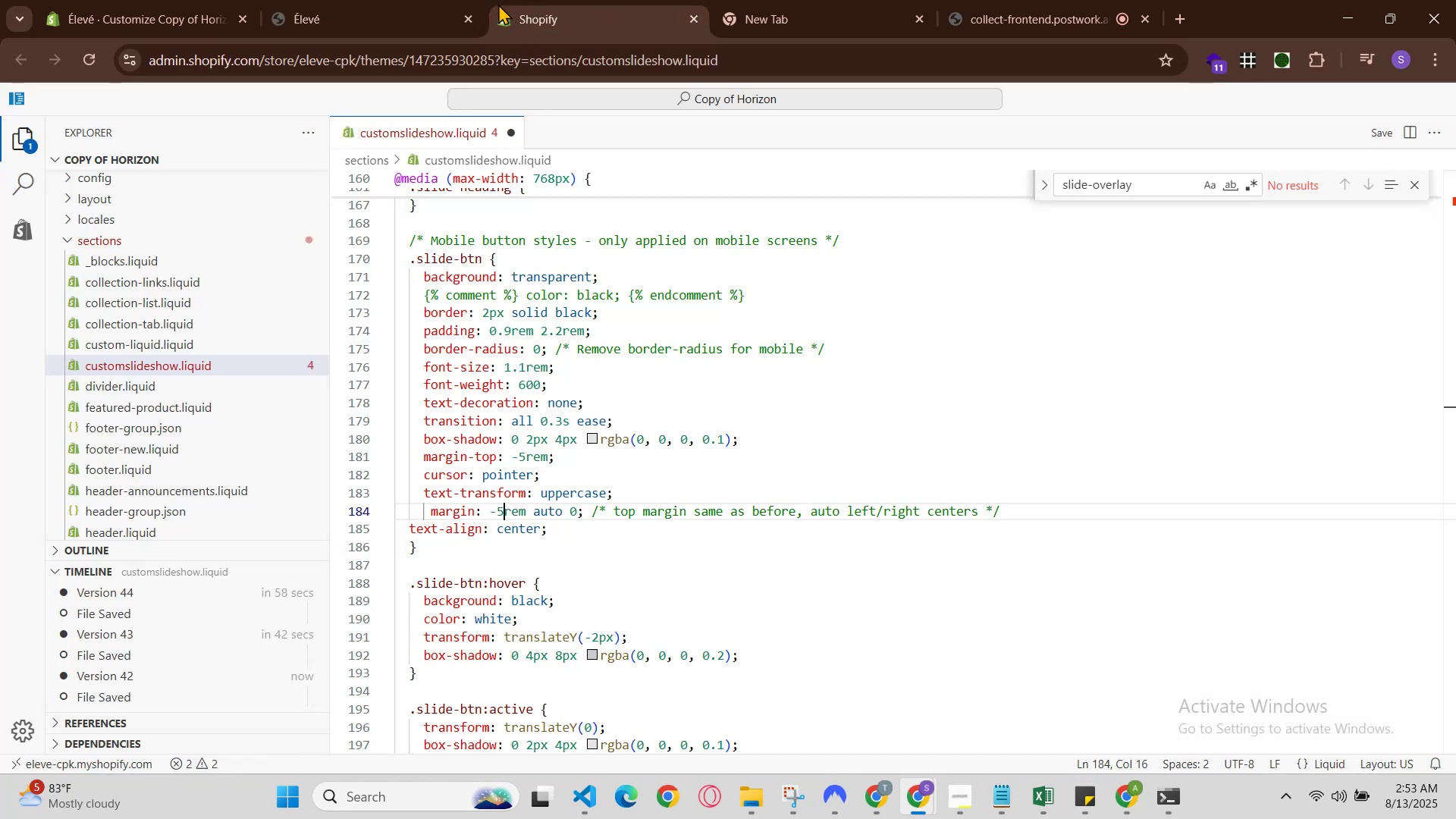 
hold_key(key=S, duration=0.35)
 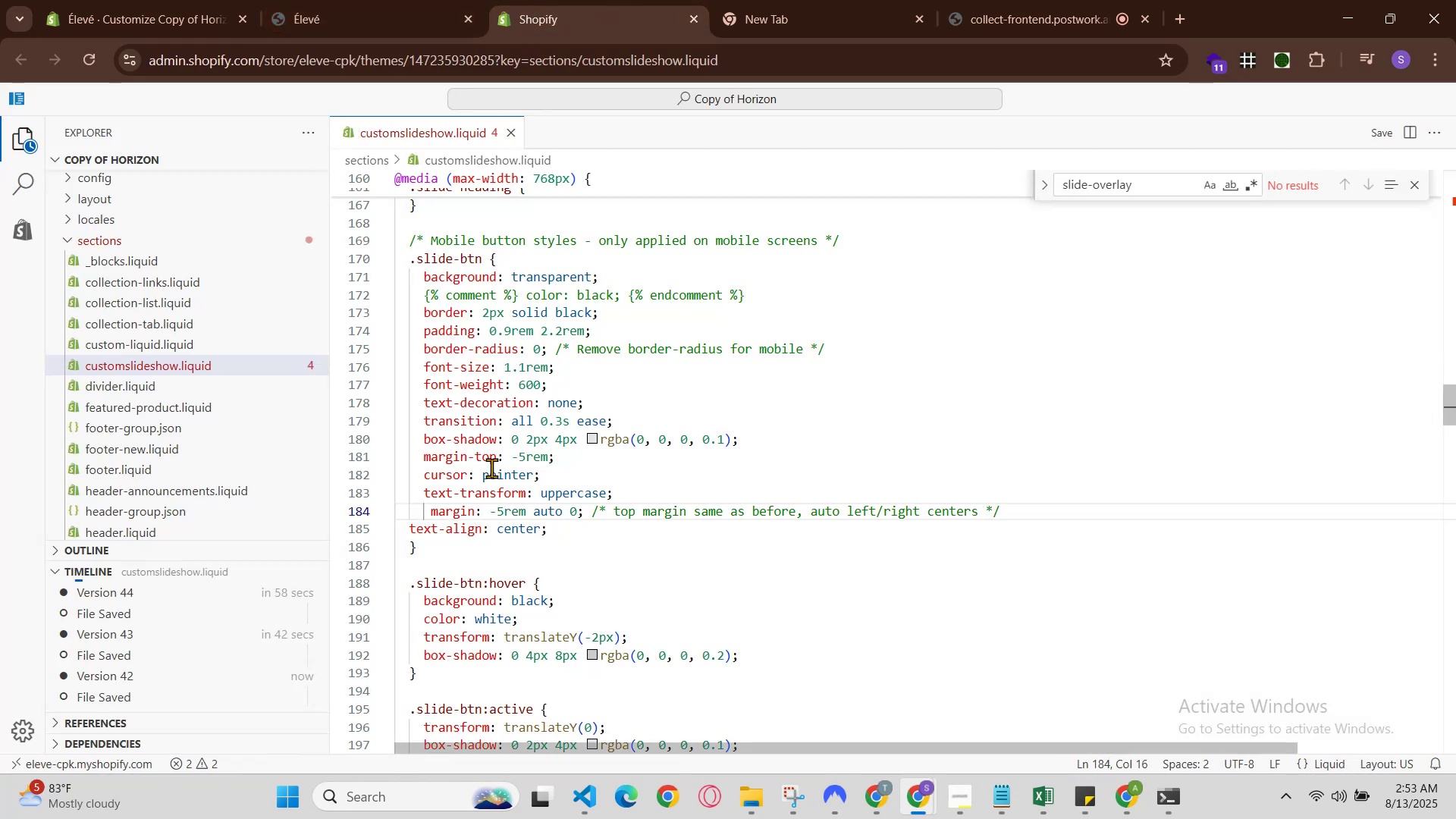 
left_click([569, 512])
 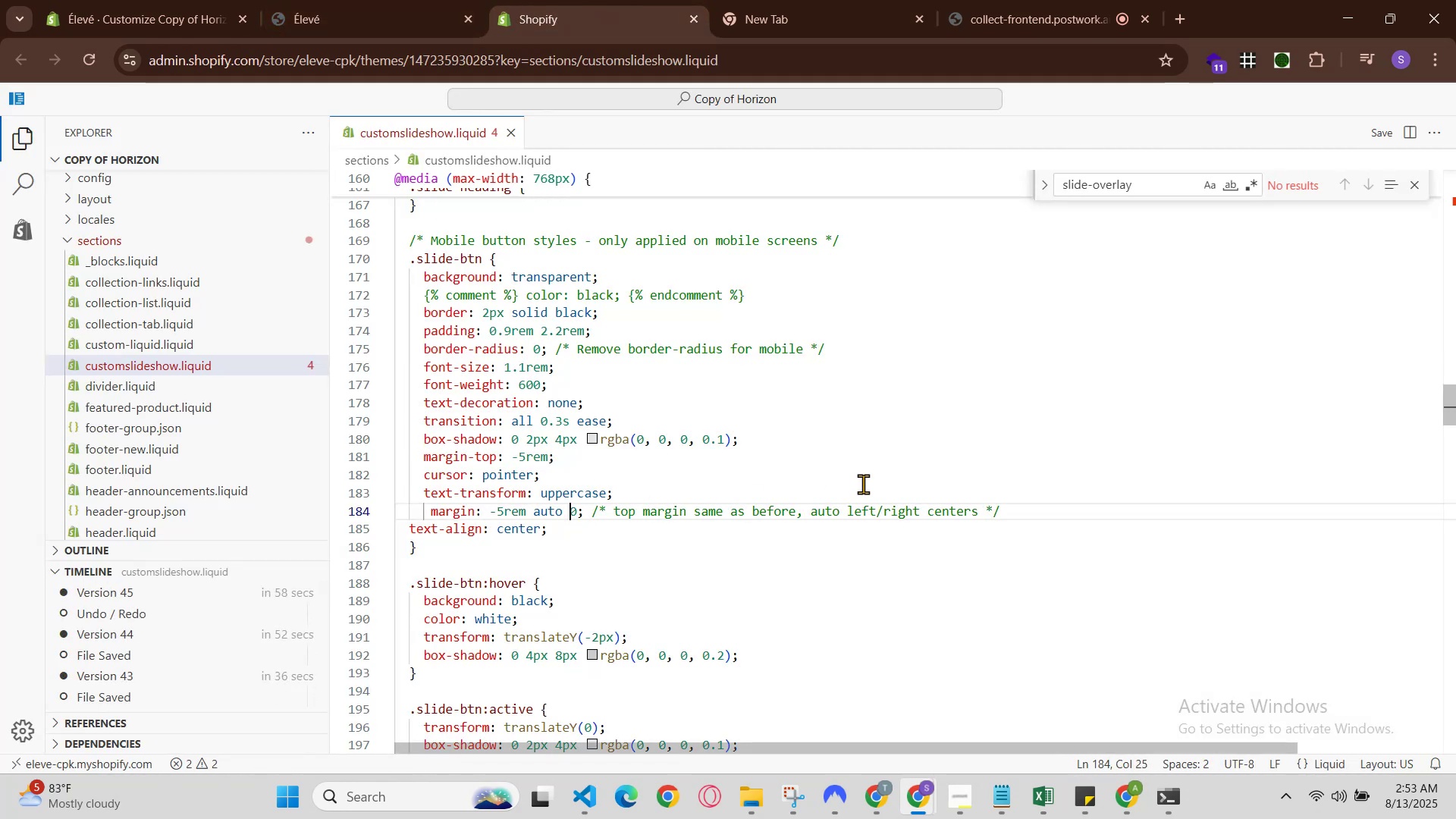 
key(ArrowRight)
 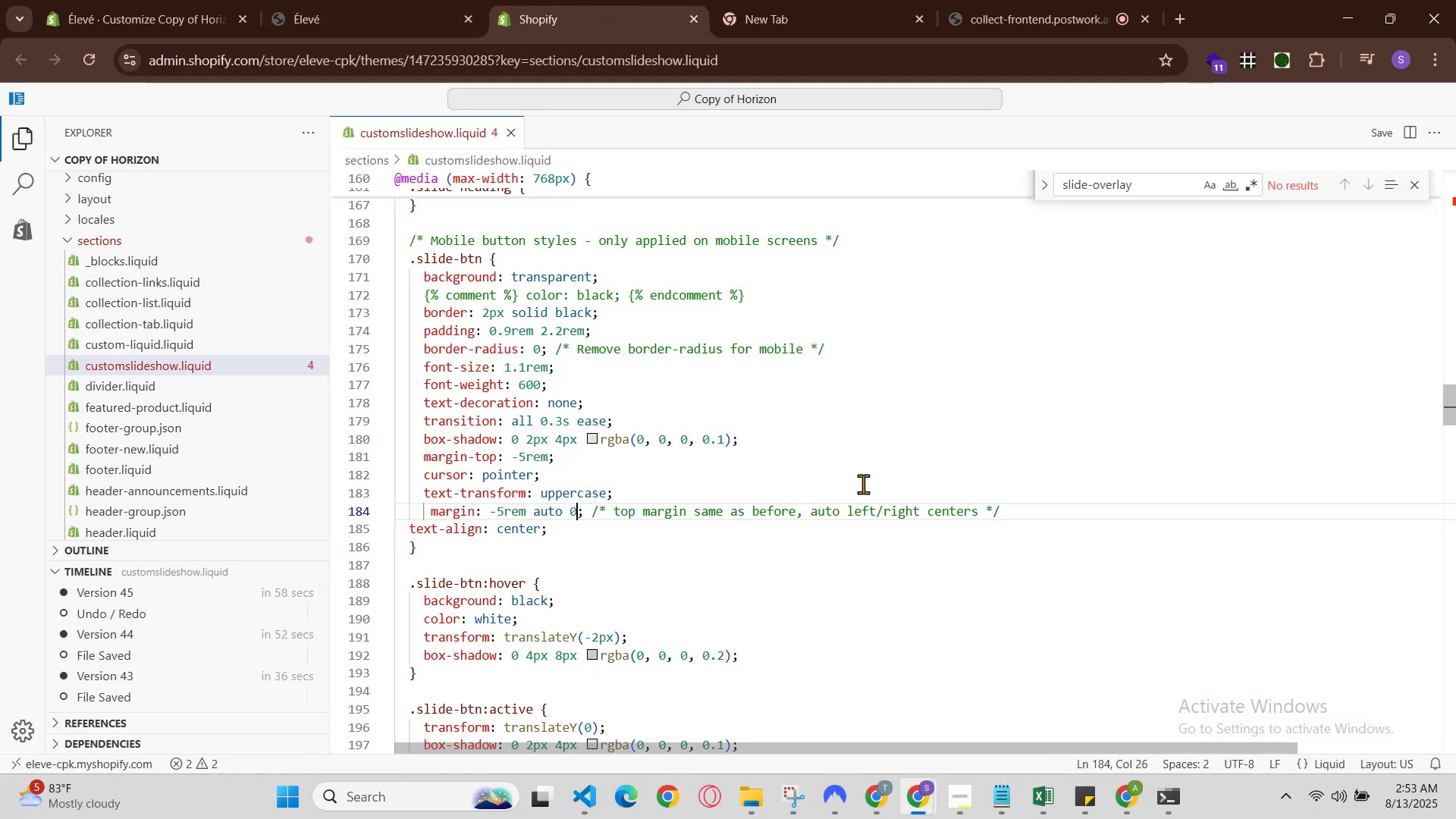 
key(Backspace)
 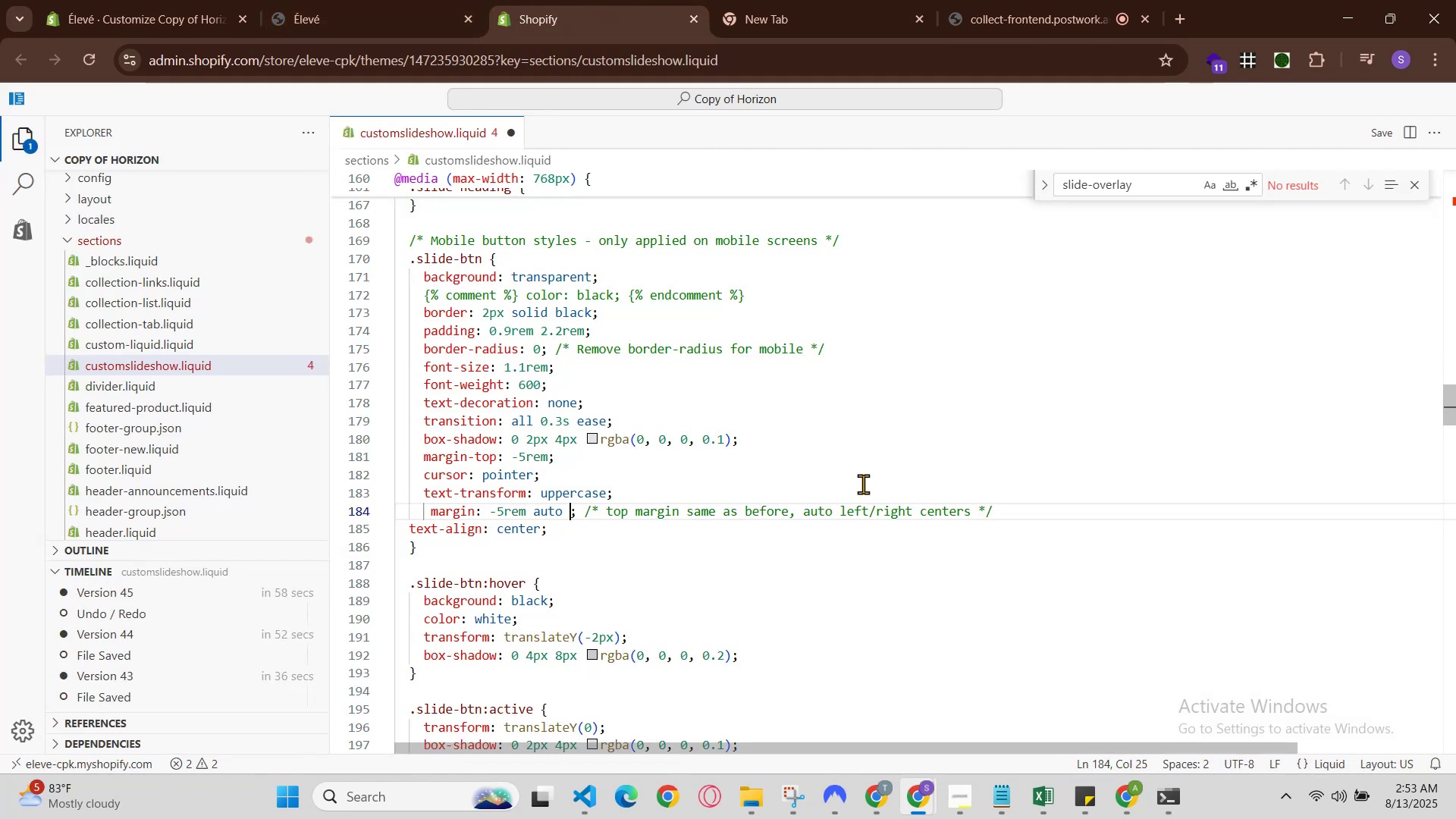 
key(3)
 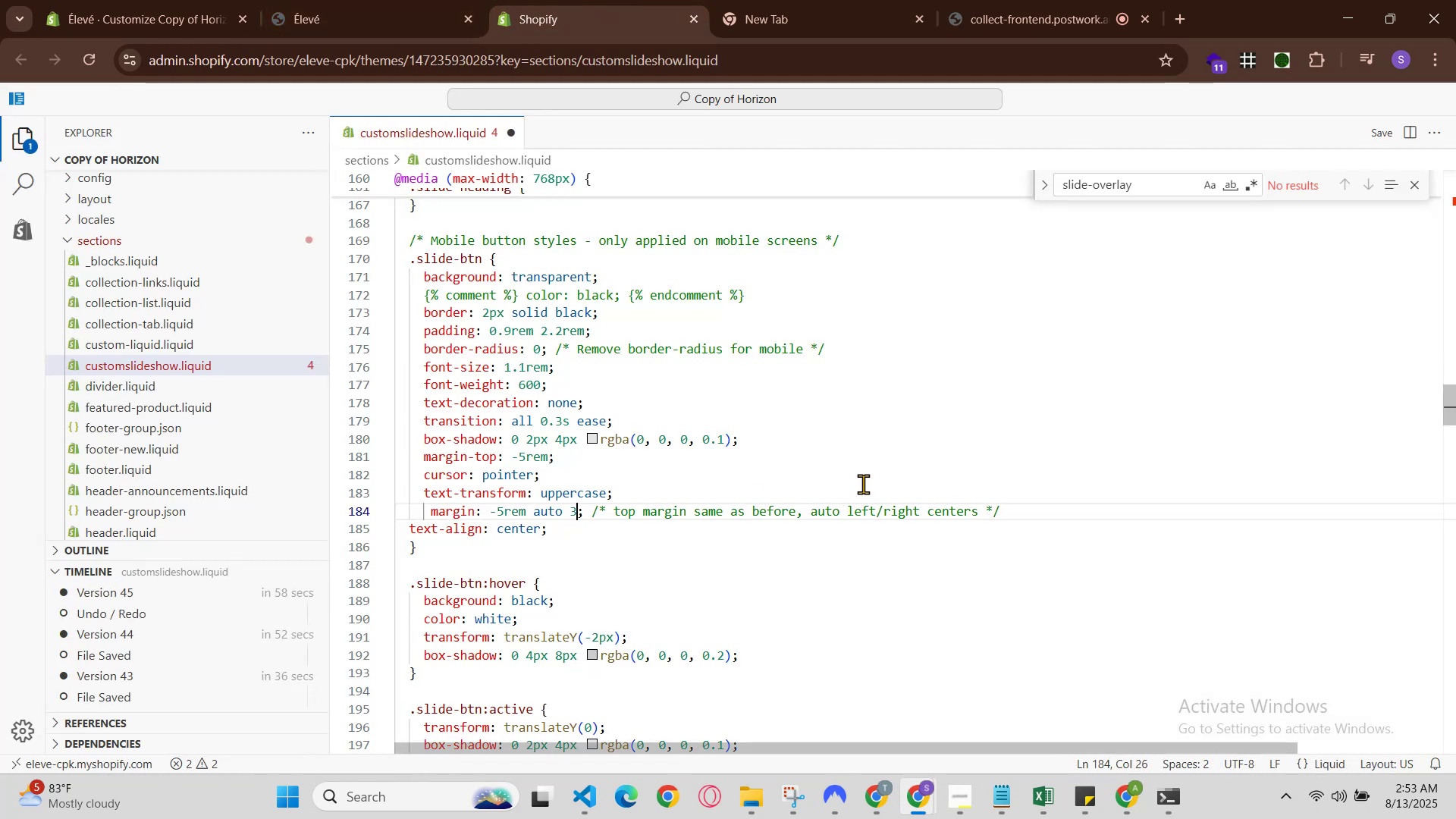 
hold_key(key=ControlLeft, duration=0.61)
 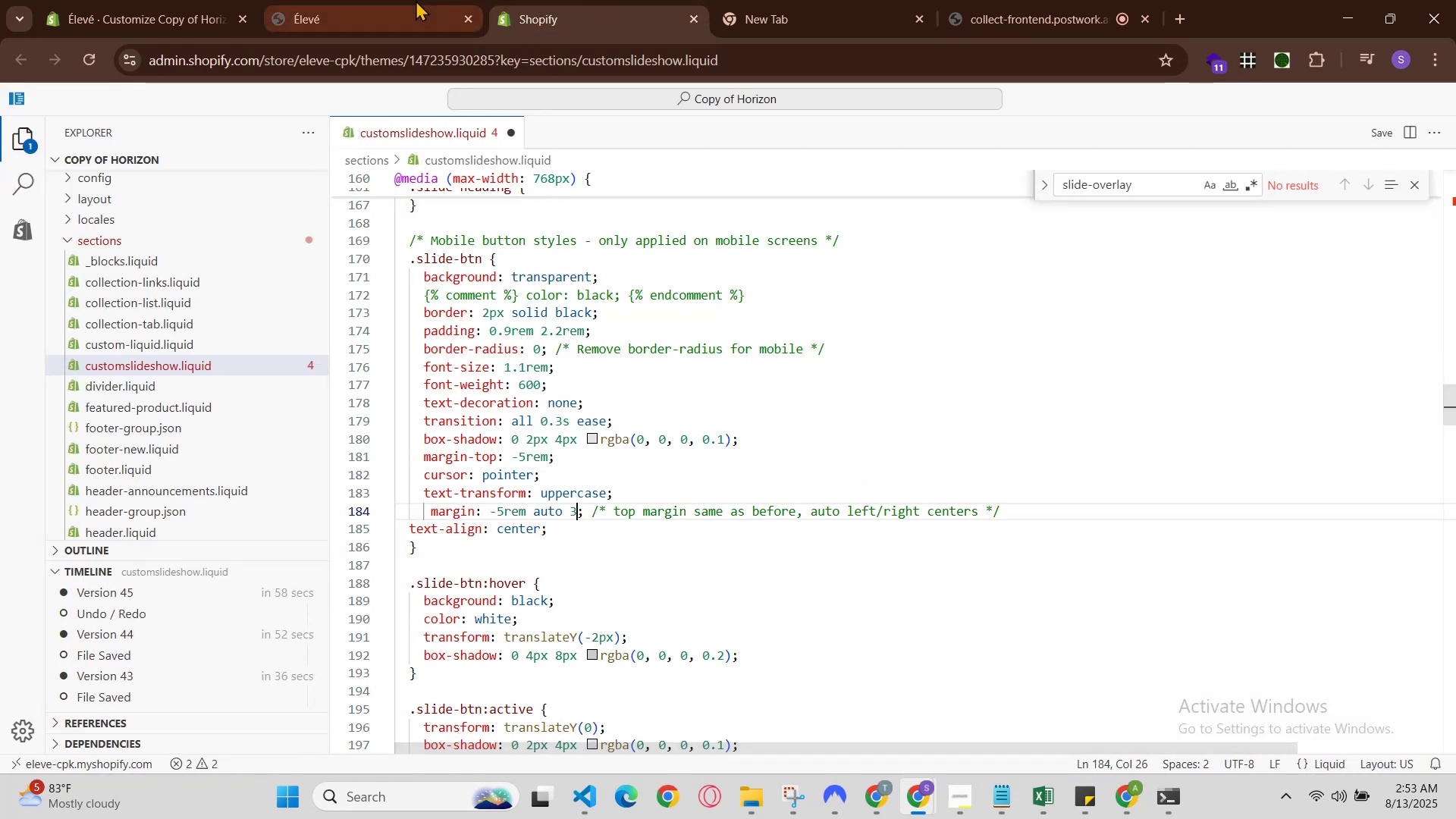 
hold_key(key=S, duration=0.34)
 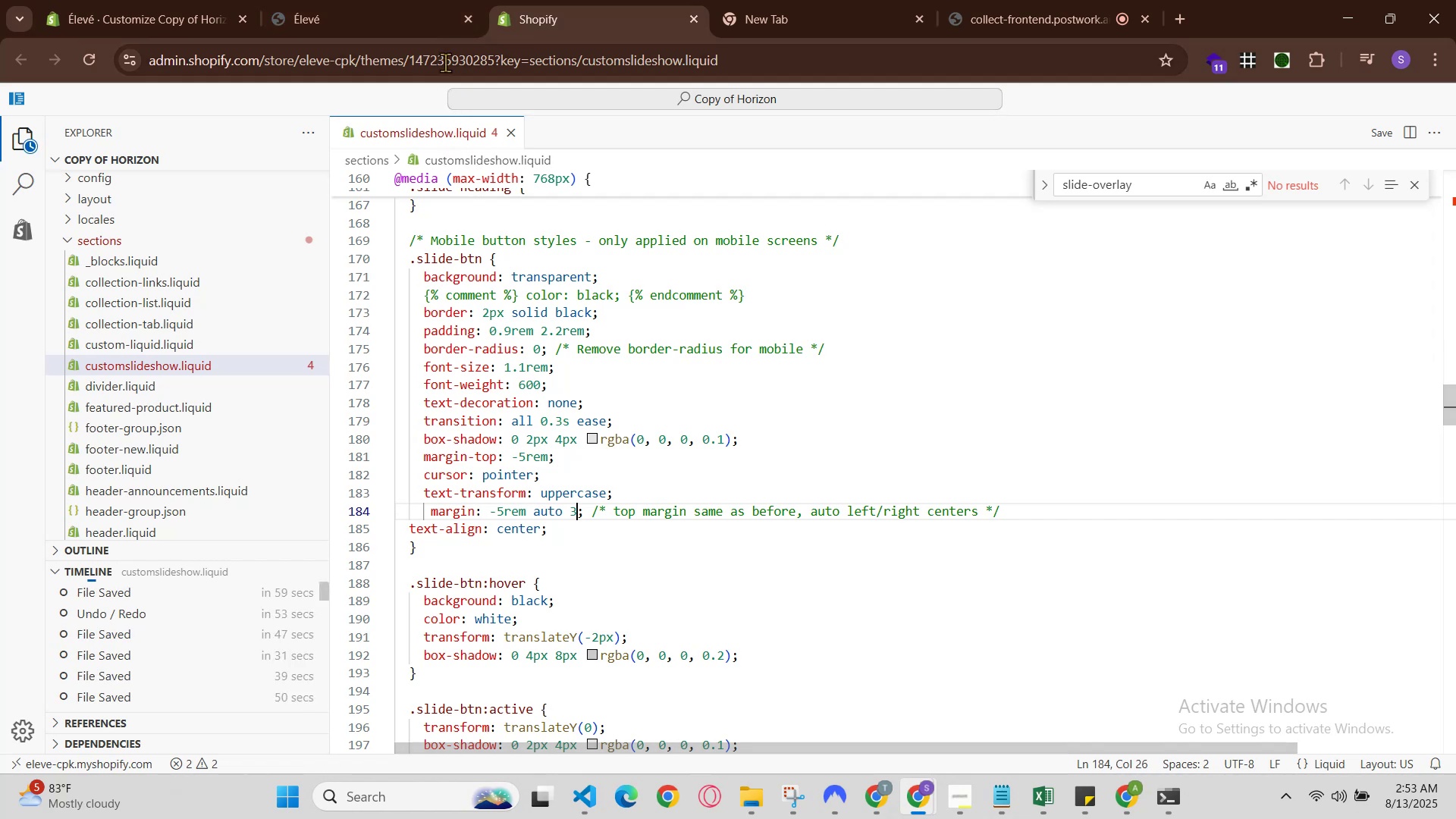 
left_click([372, 0])
 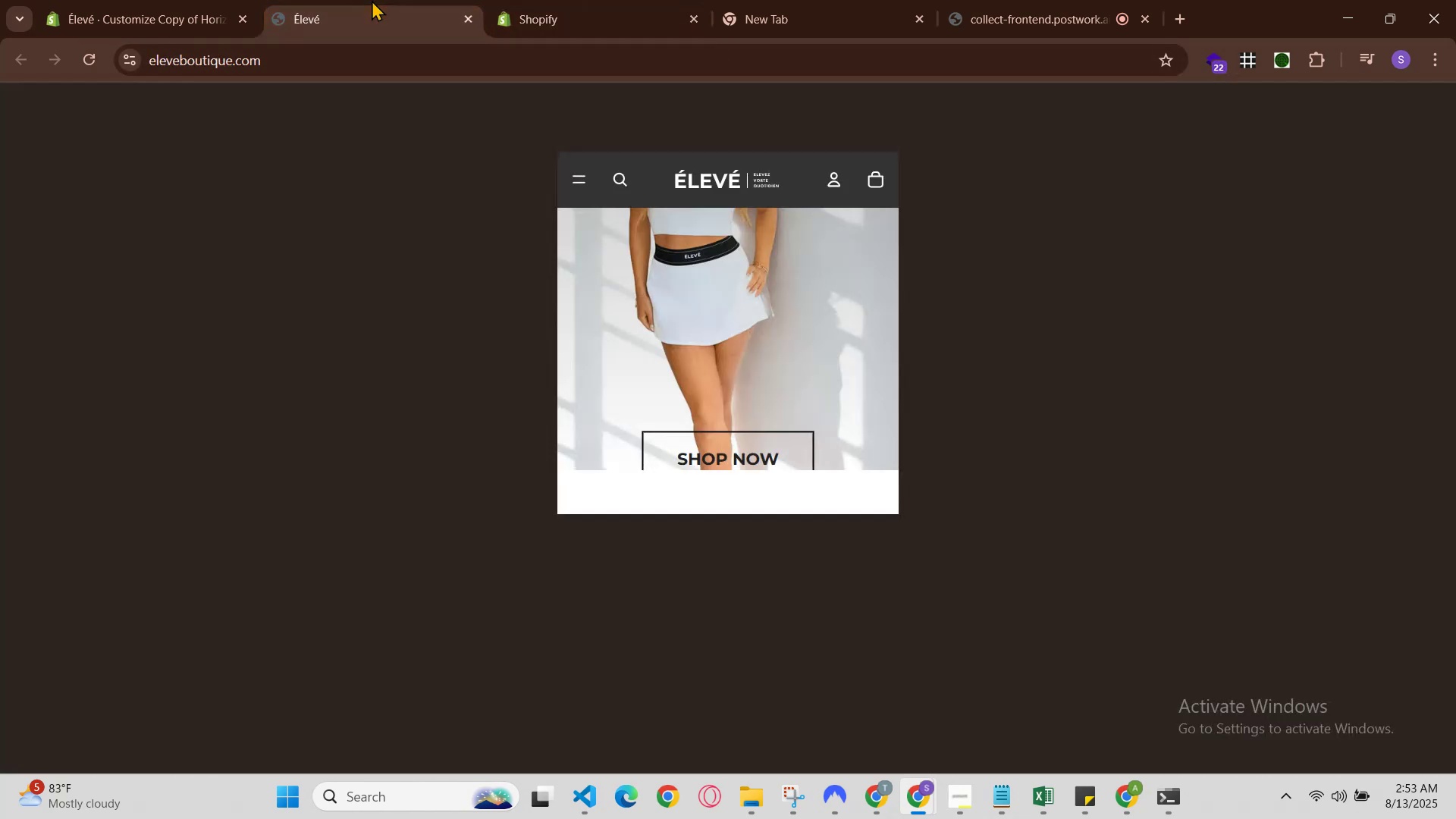 
key(Control+R)
 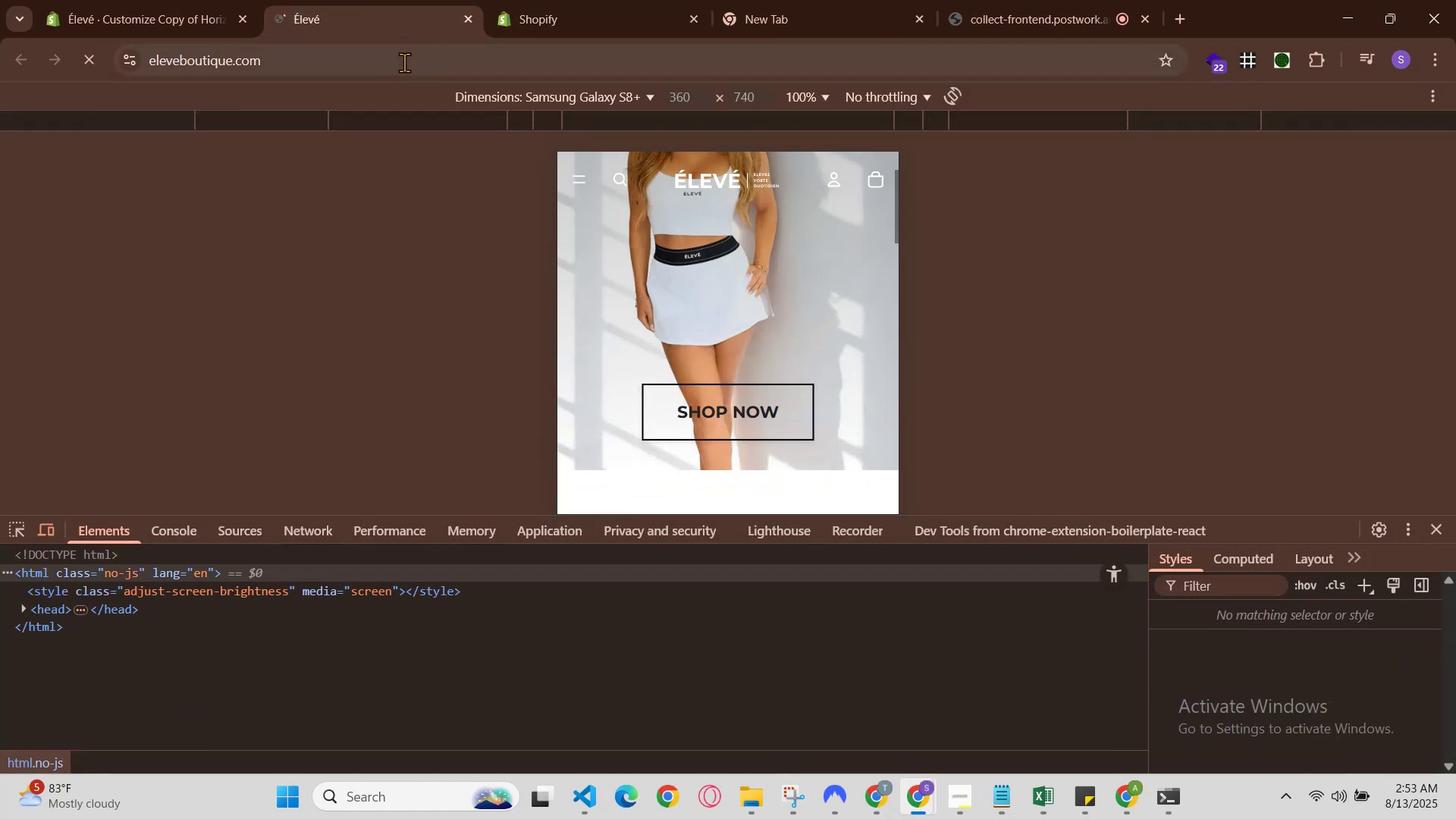 
scroll: coordinate [642, 243], scroll_direction: none, amount: 0.0
 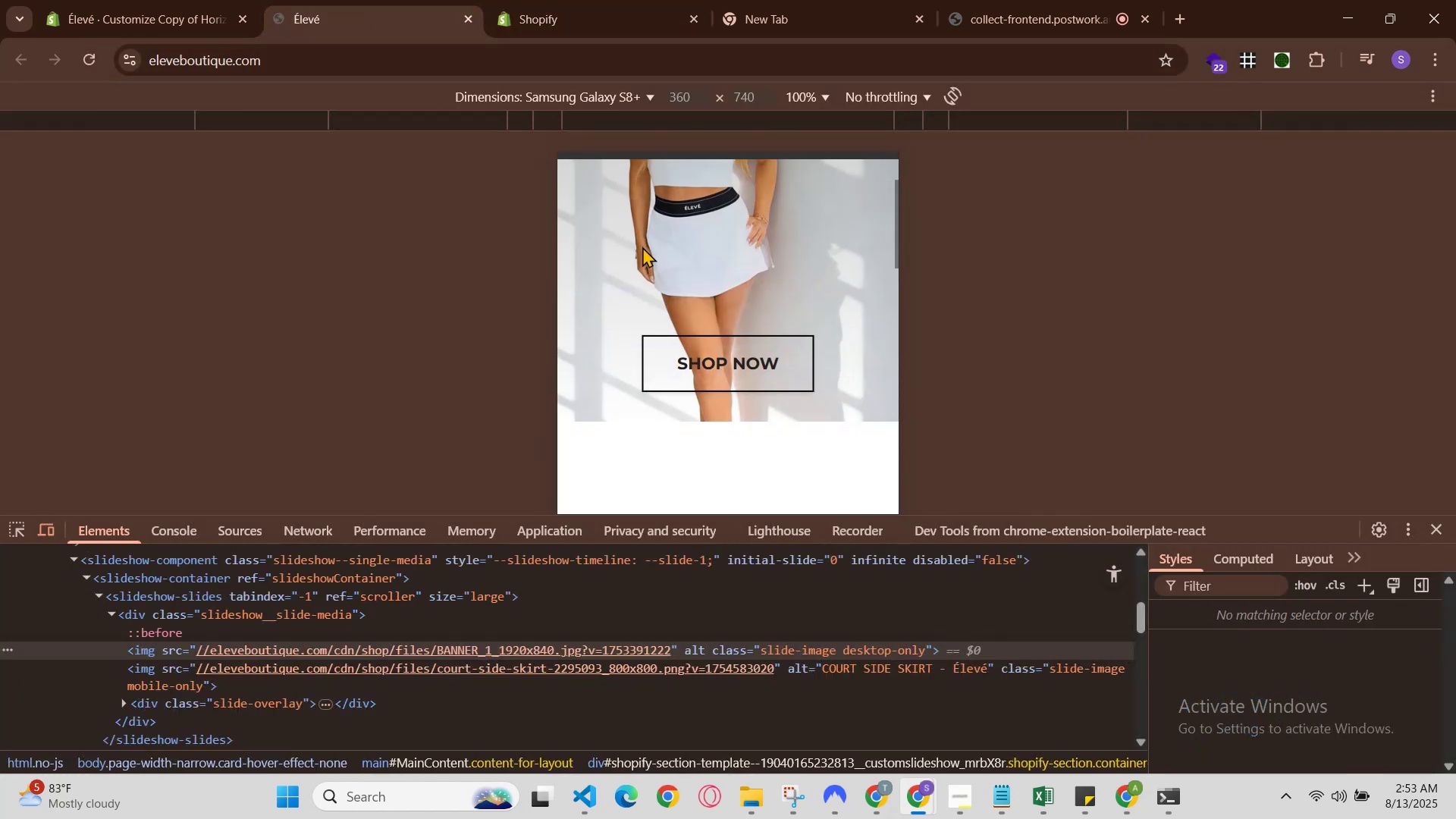 
scroll: coordinate [642, 246], scroll_direction: up, amount: 1.0
 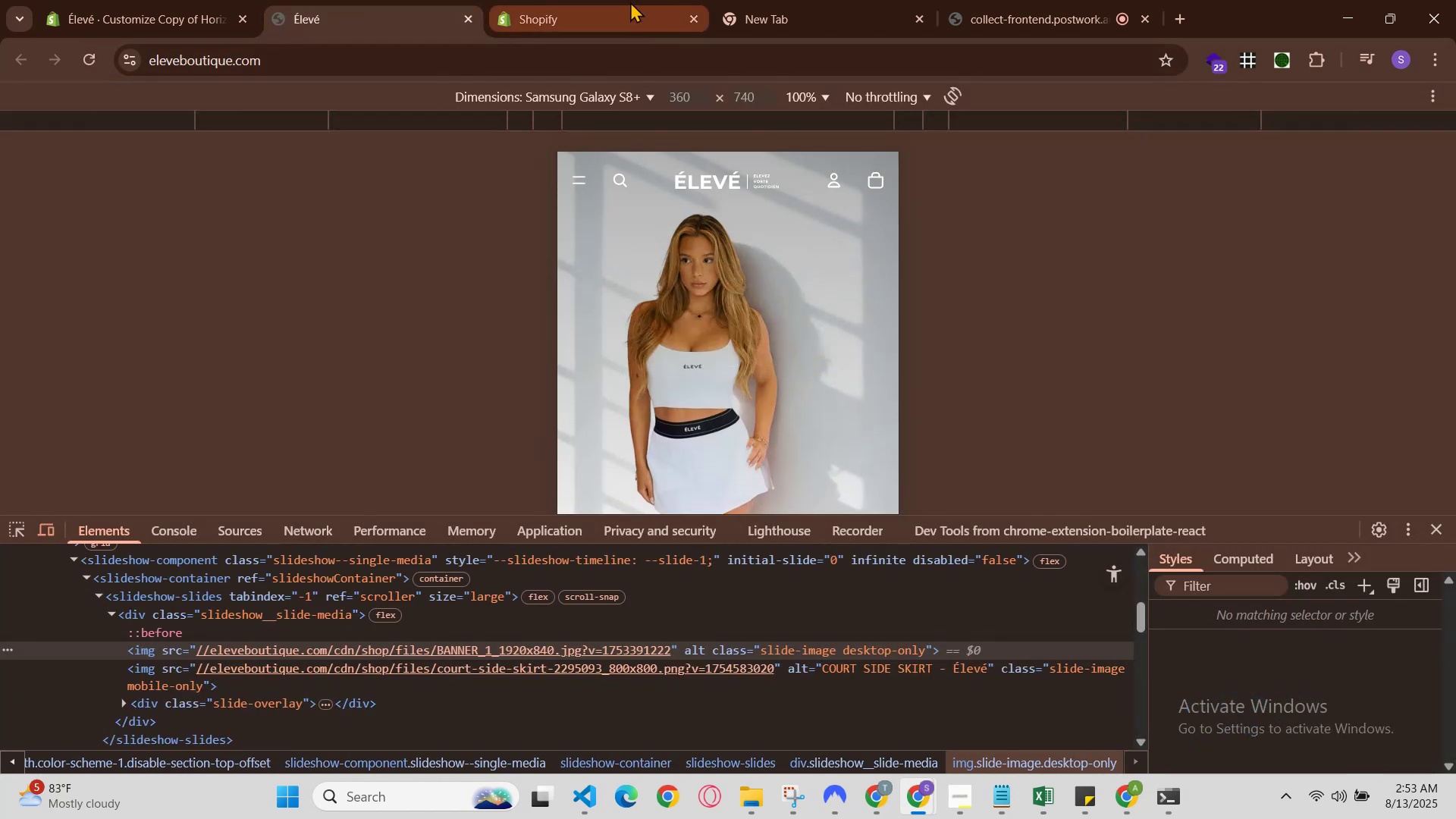 
left_click([630, 2])
 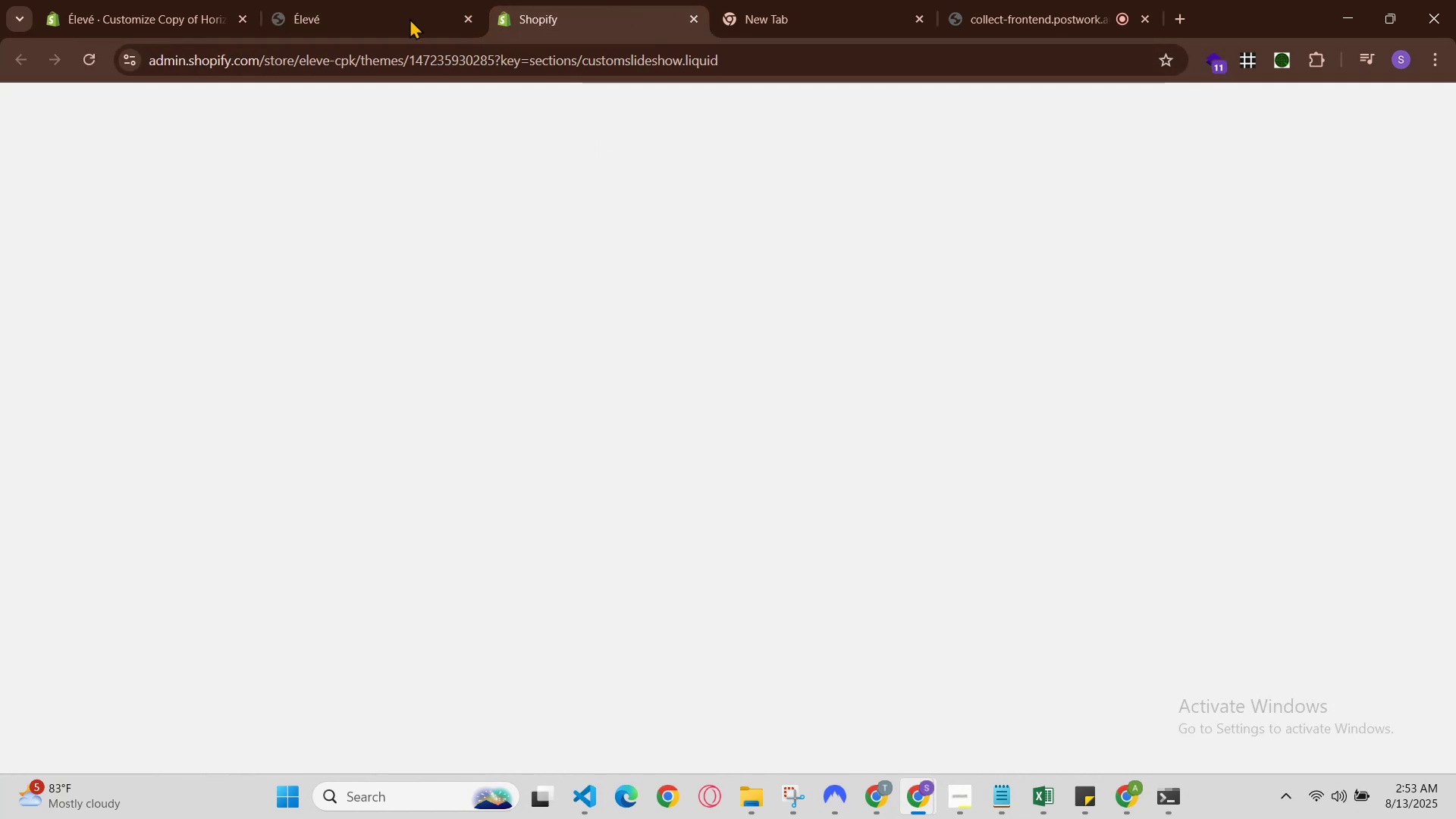 
left_click([391, 0])
 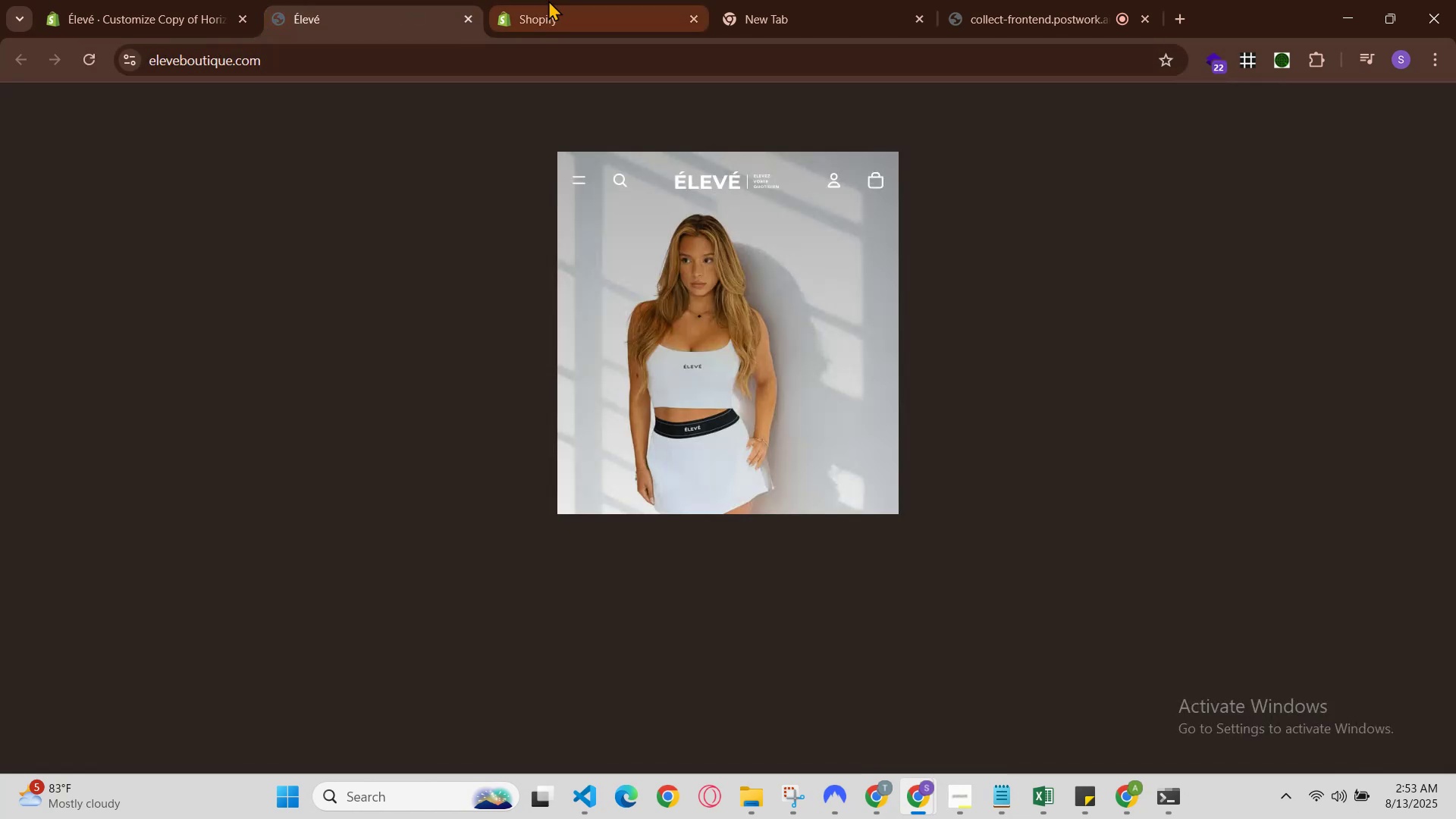 
left_click([574, 0])
 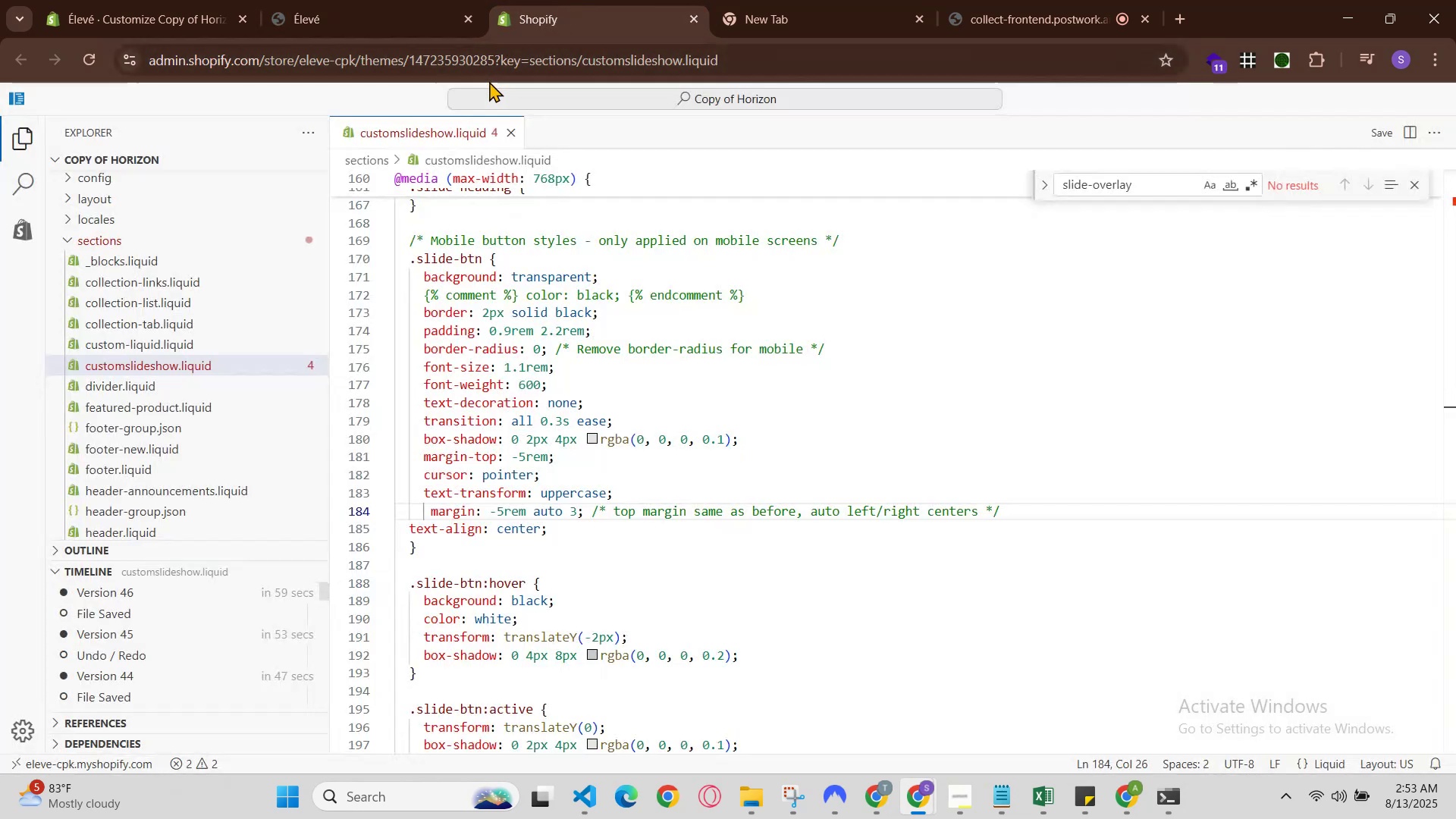 
key(Control+Z)
 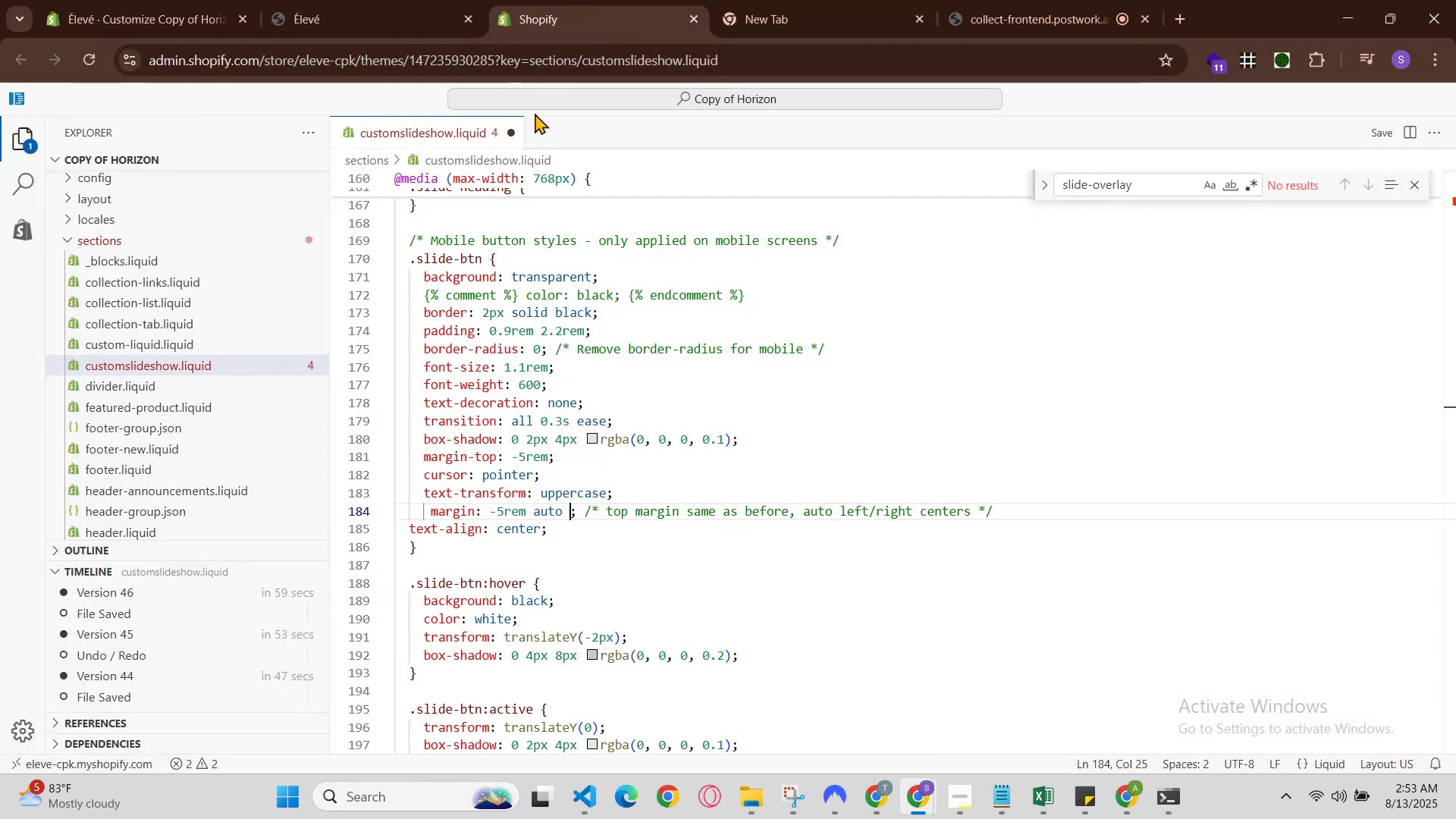 
key(Control+Z)
 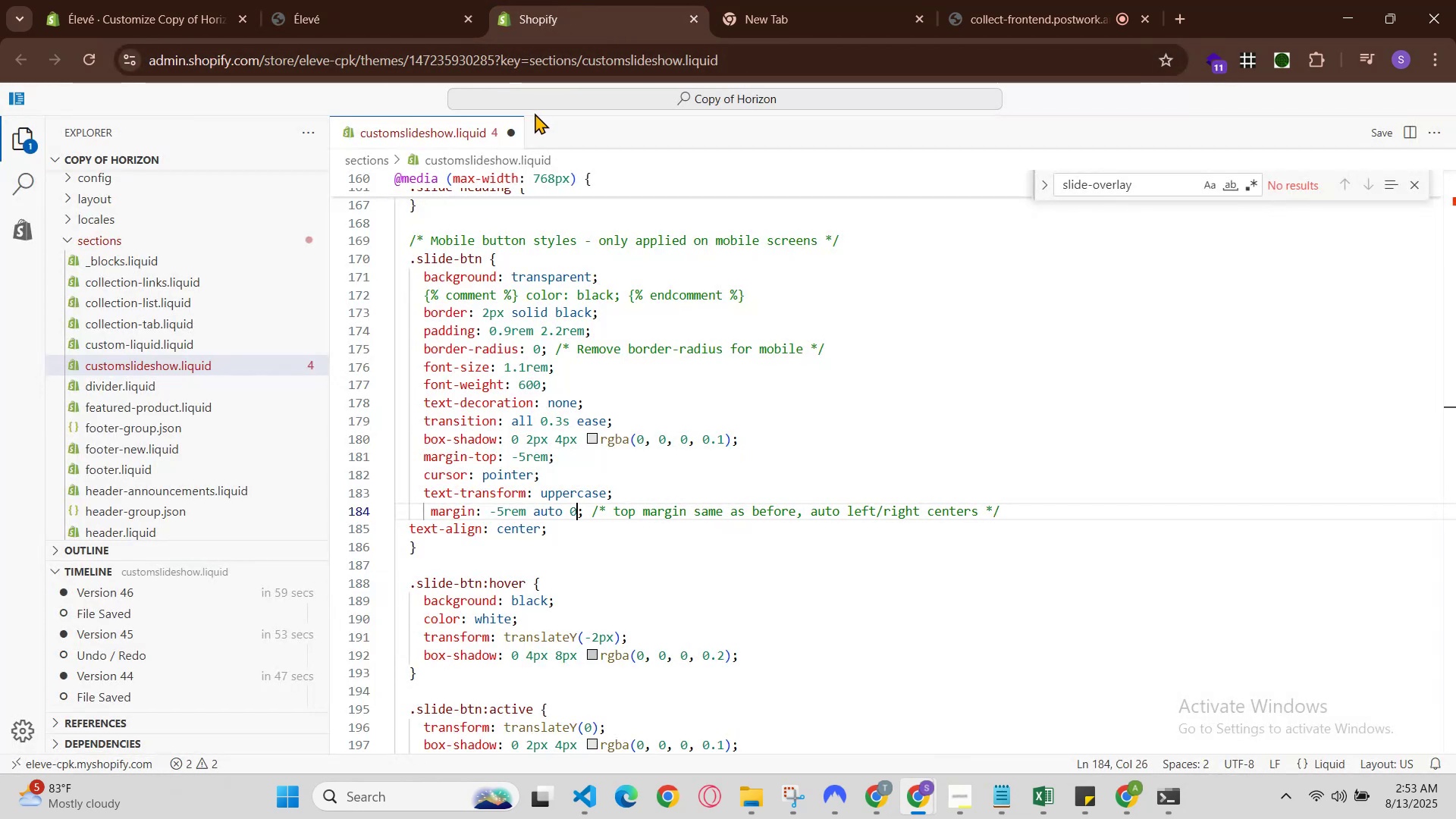 
hold_key(key=ControlLeft, duration=0.53)
 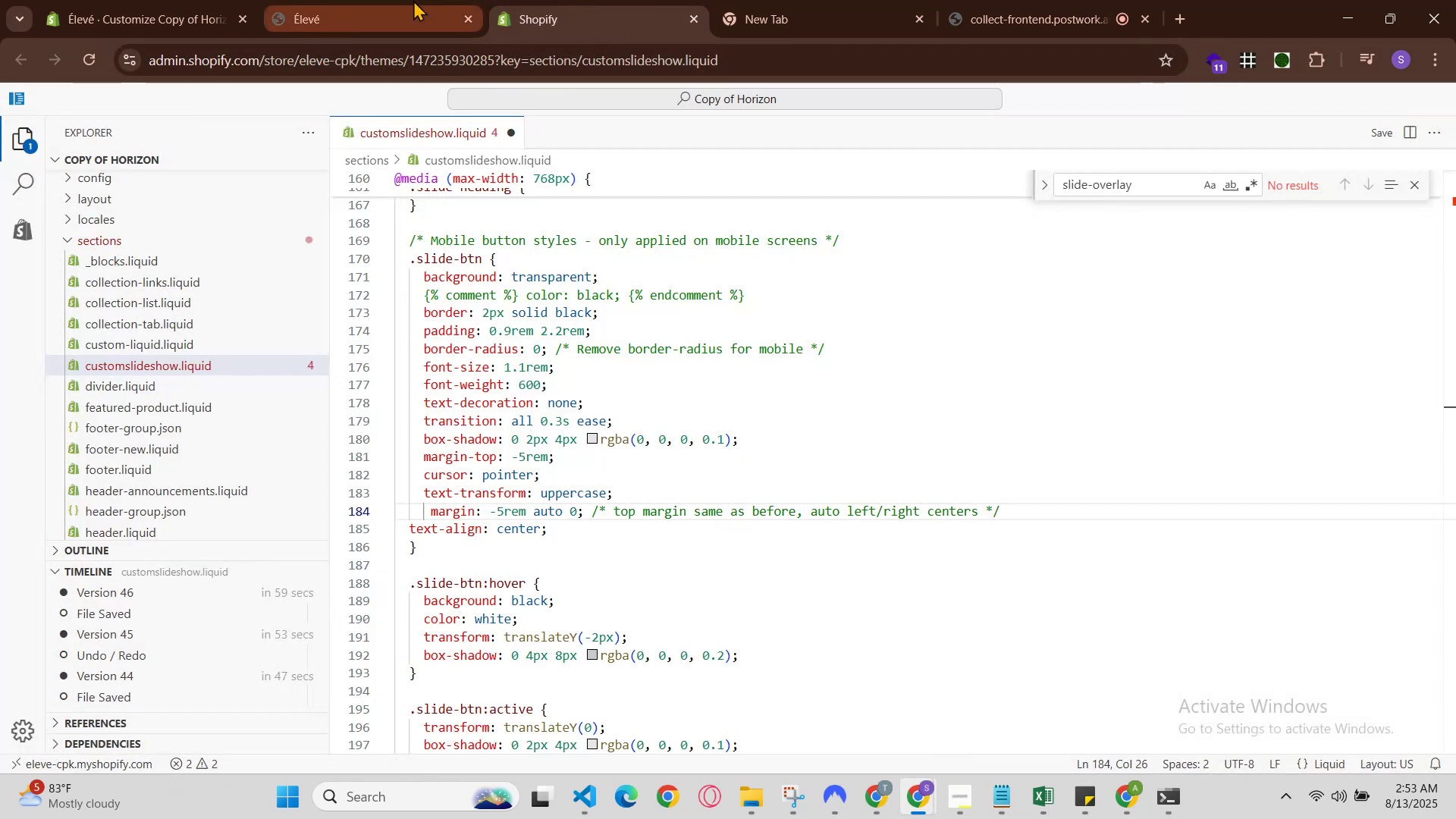 
hold_key(key=S, duration=0.37)
 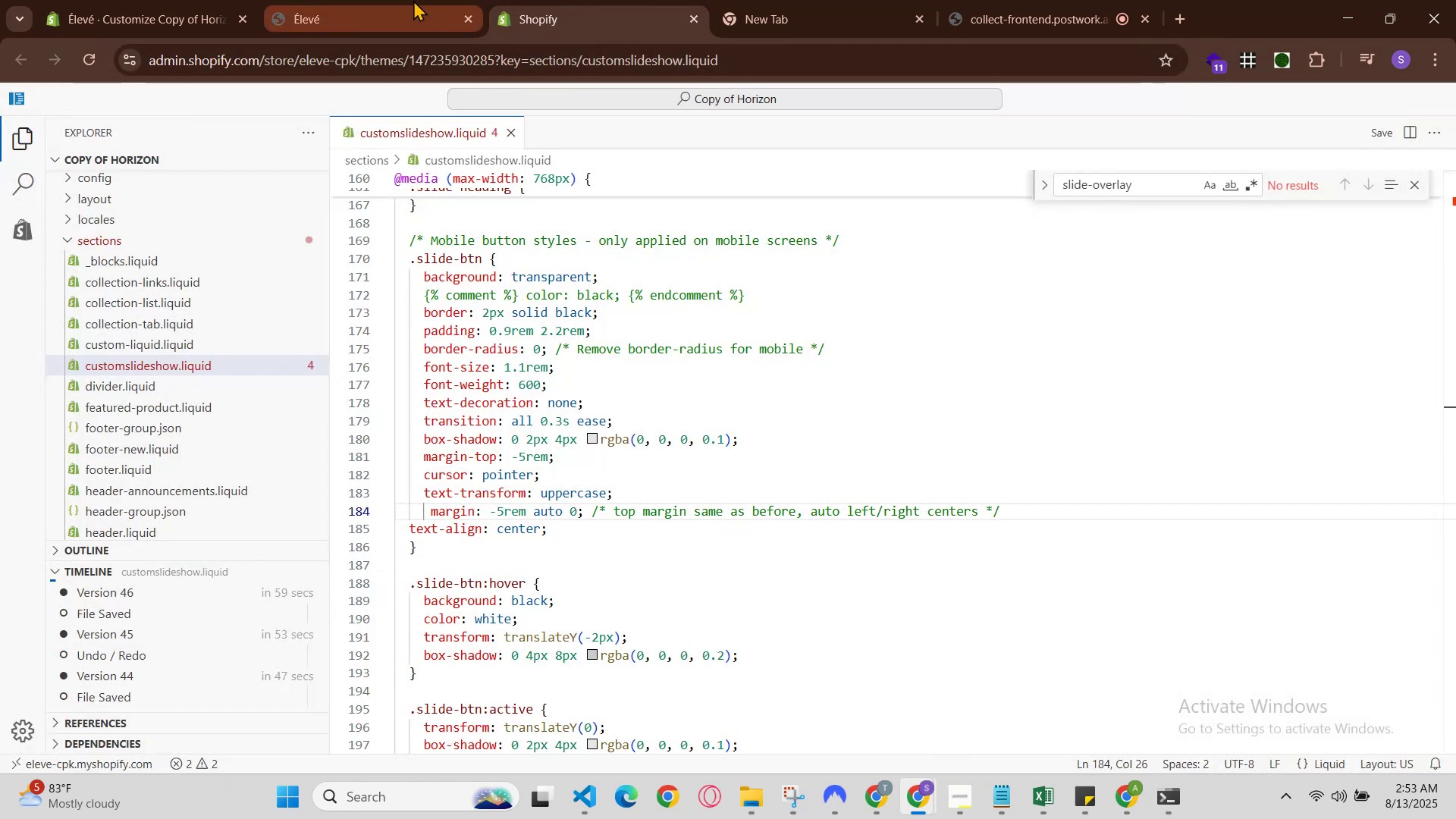 
left_click([413, 0])
 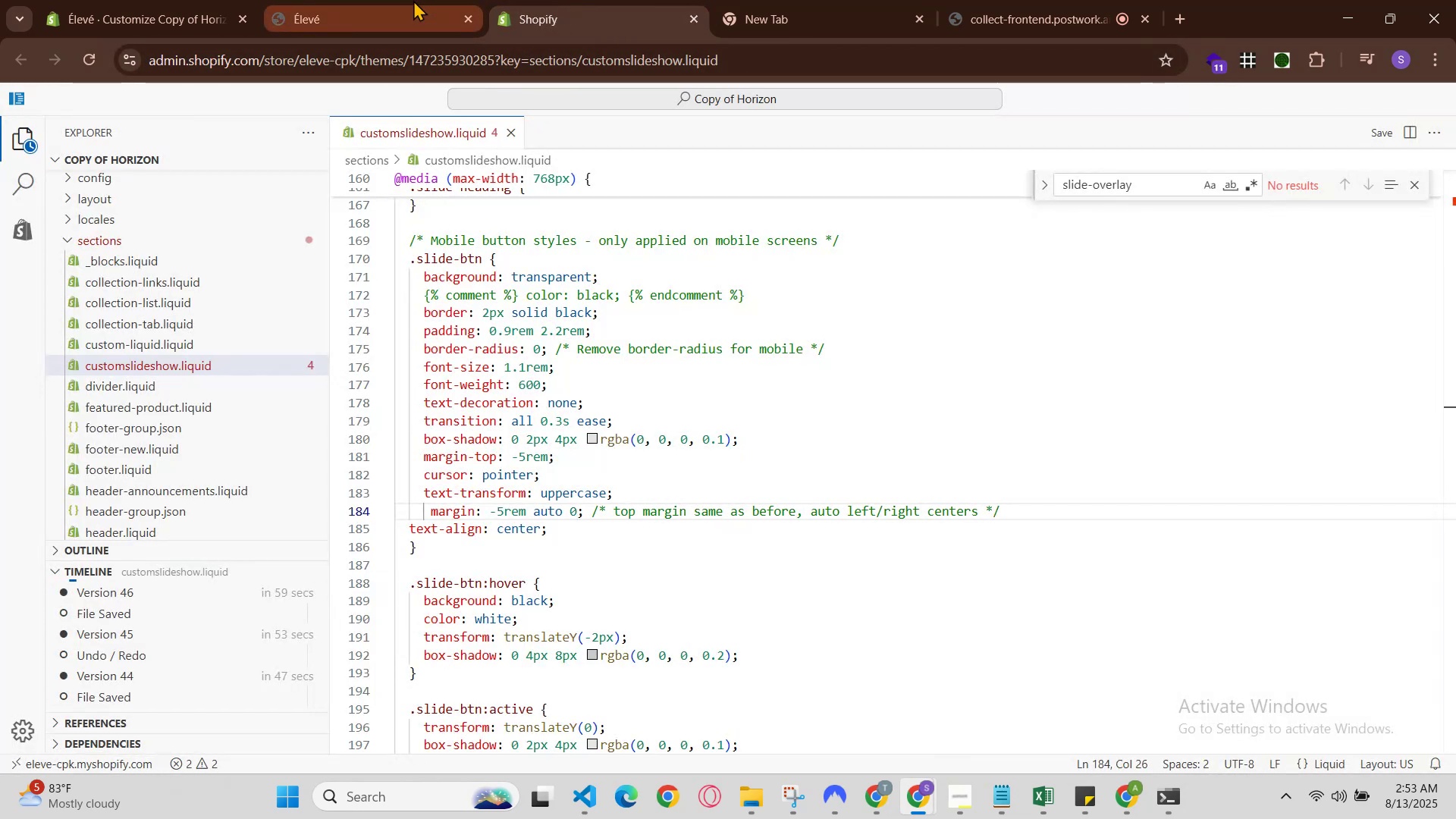 
key(Control+R)
 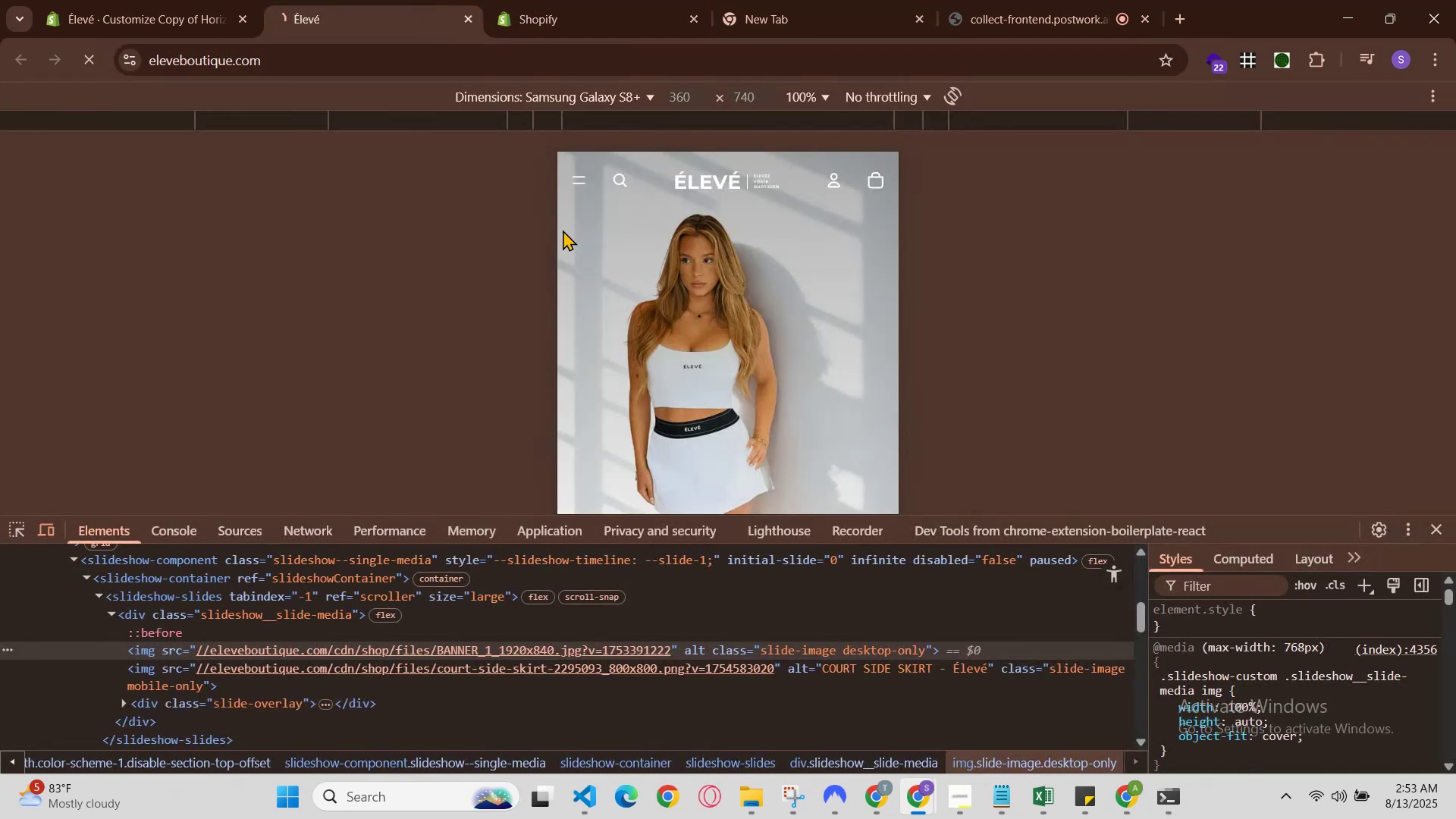 
scroll: coordinate [711, 328], scroll_direction: down, amount: 1.0
 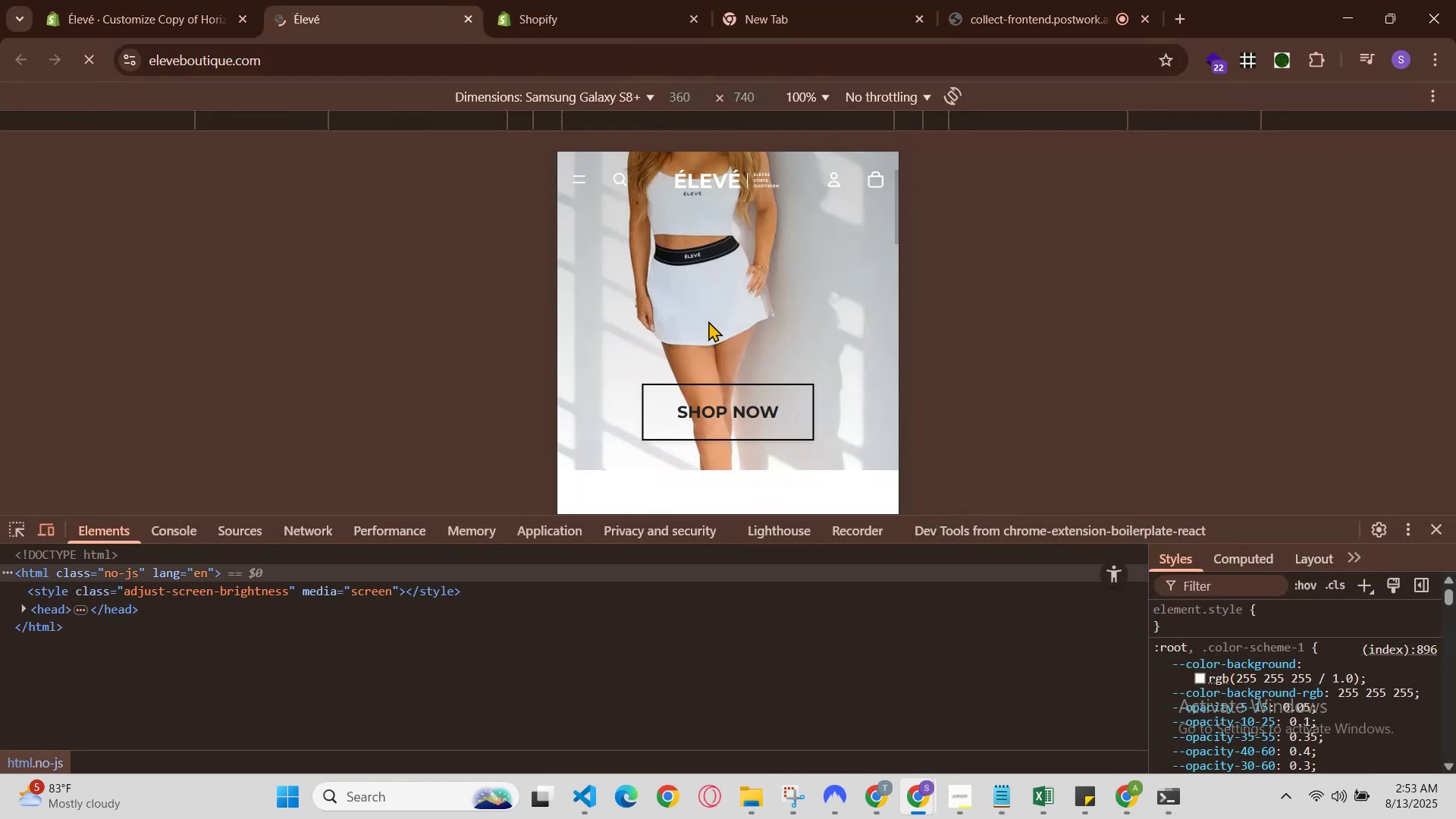 
scroll: coordinate [667, 302], scroll_direction: up, amount: 1.0
 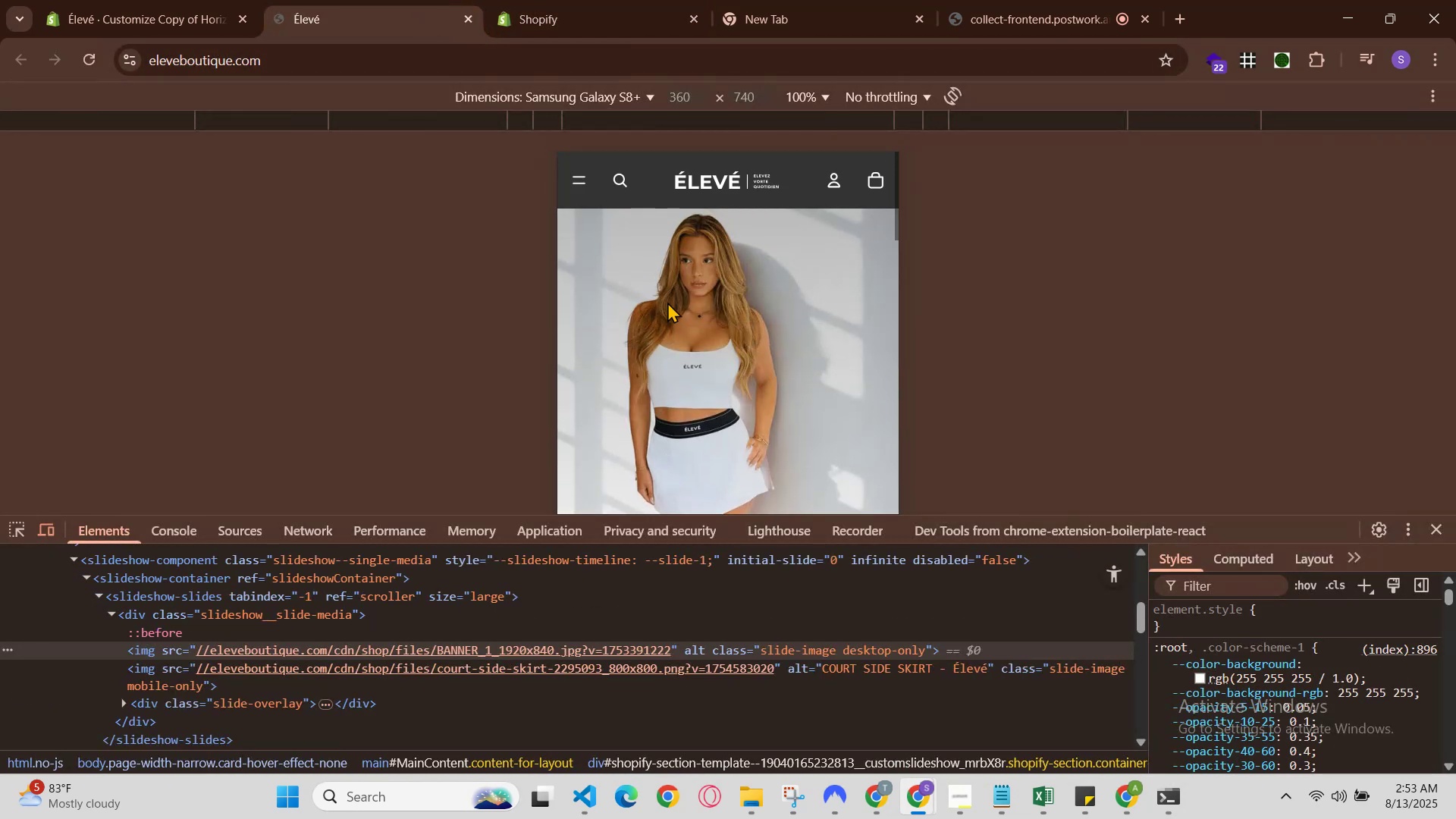 
scroll: coordinate [667, 302], scroll_direction: none, amount: 0.0
 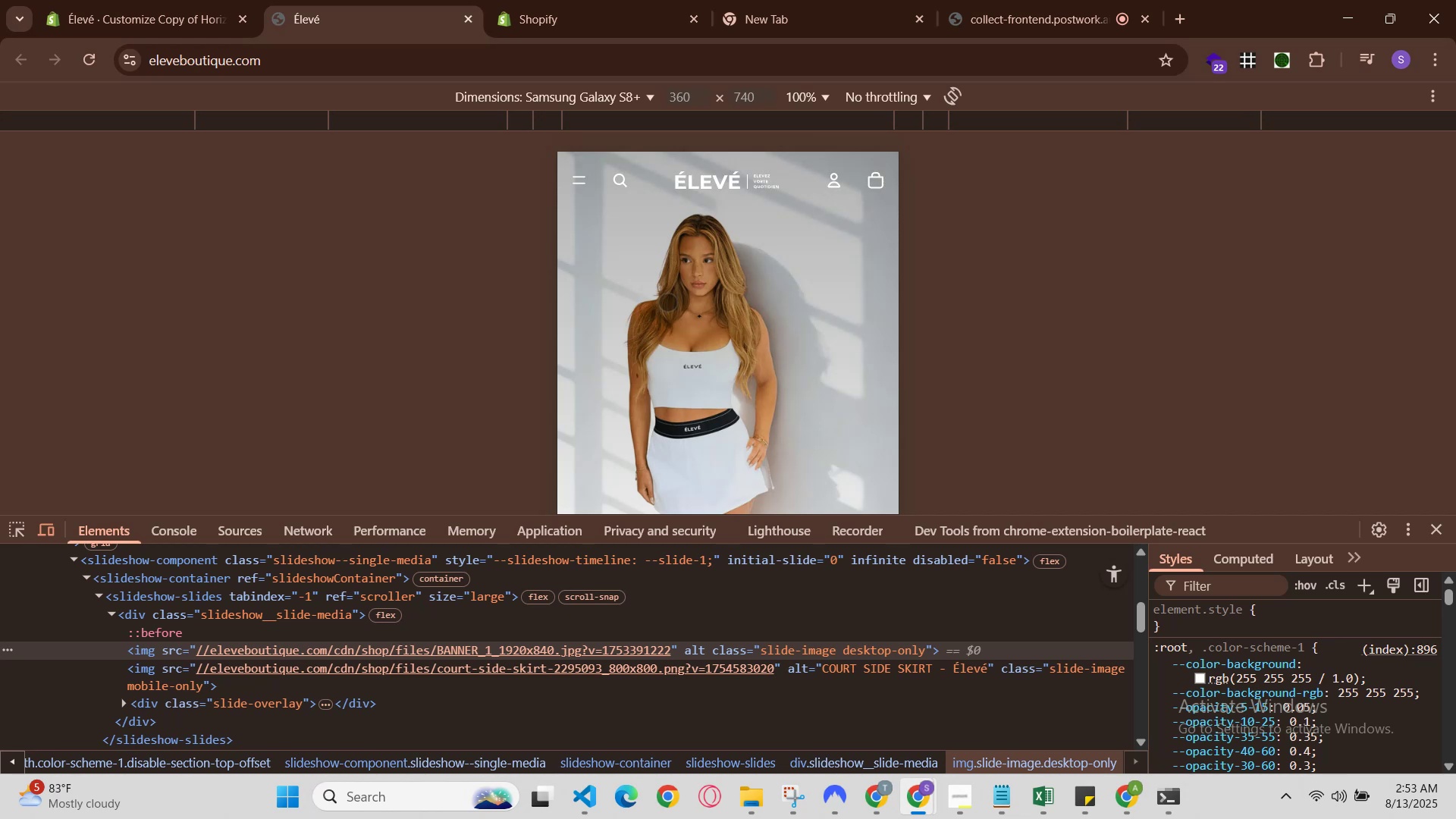 
scroll: coordinate [667, 302], scroll_direction: down, amount: 1.0
 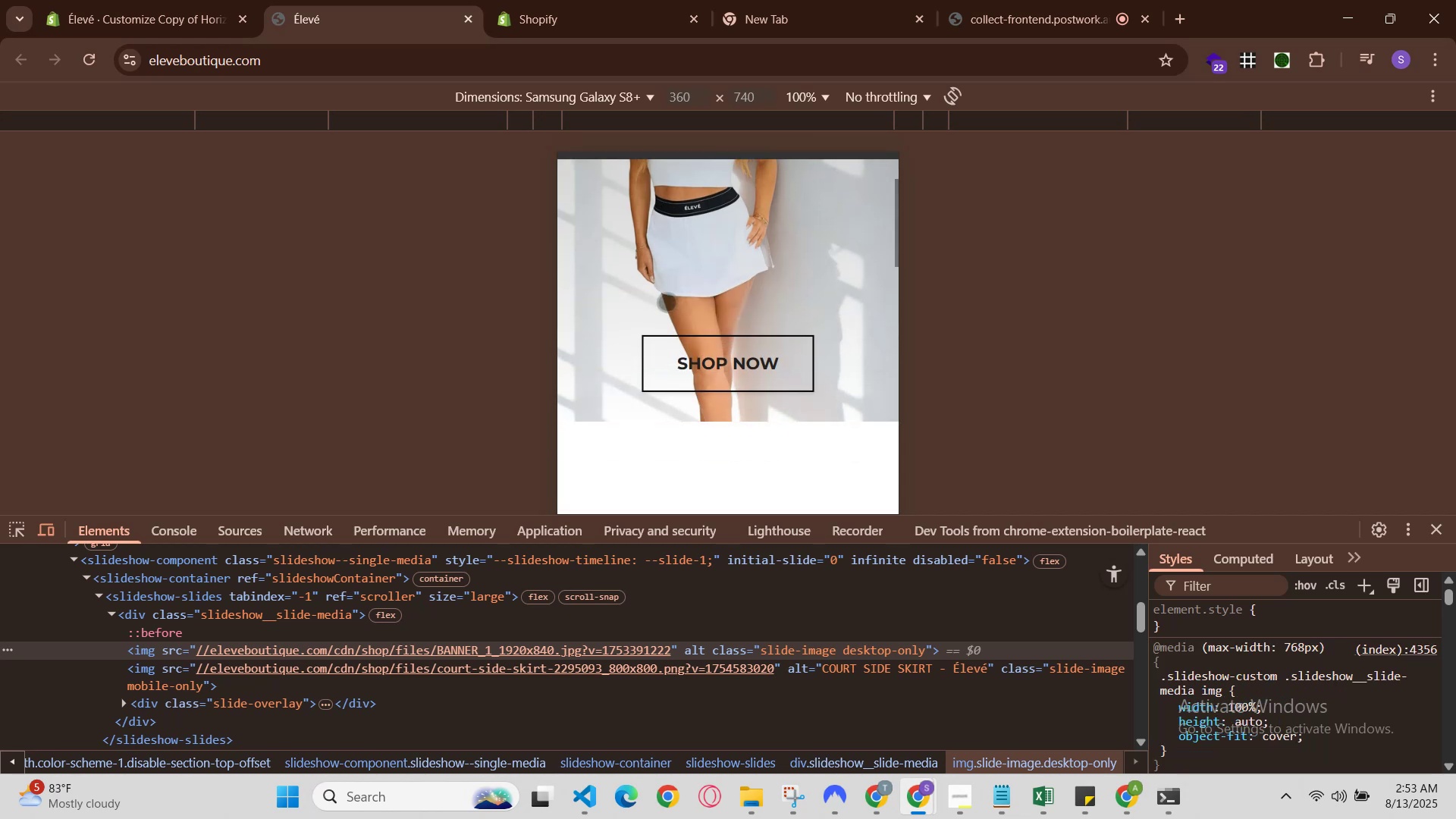 
scroll: coordinate [667, 302], scroll_direction: none, amount: 0.0
 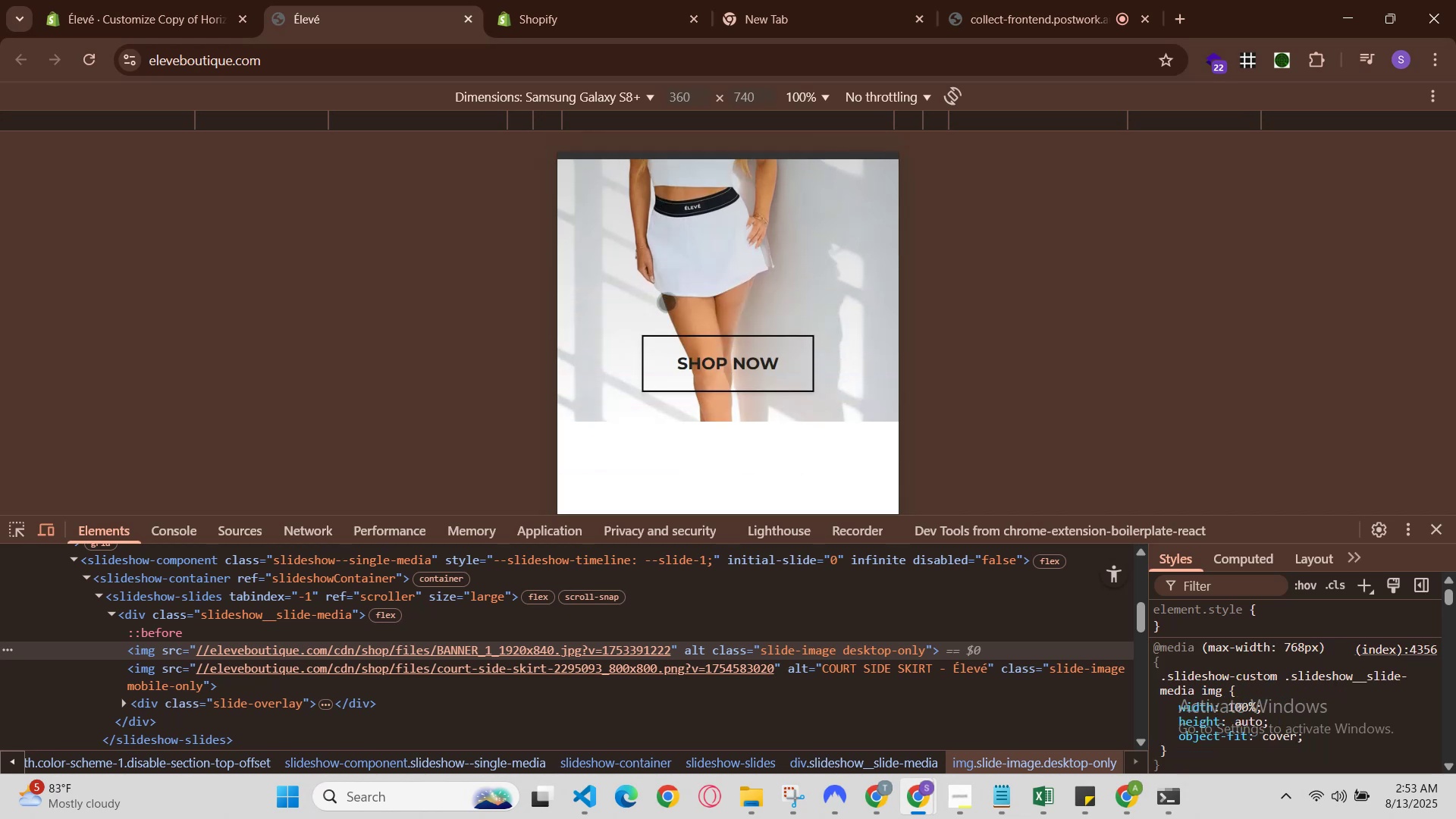 
scroll: coordinate [720, 329], scroll_direction: up, amount: 1.0
 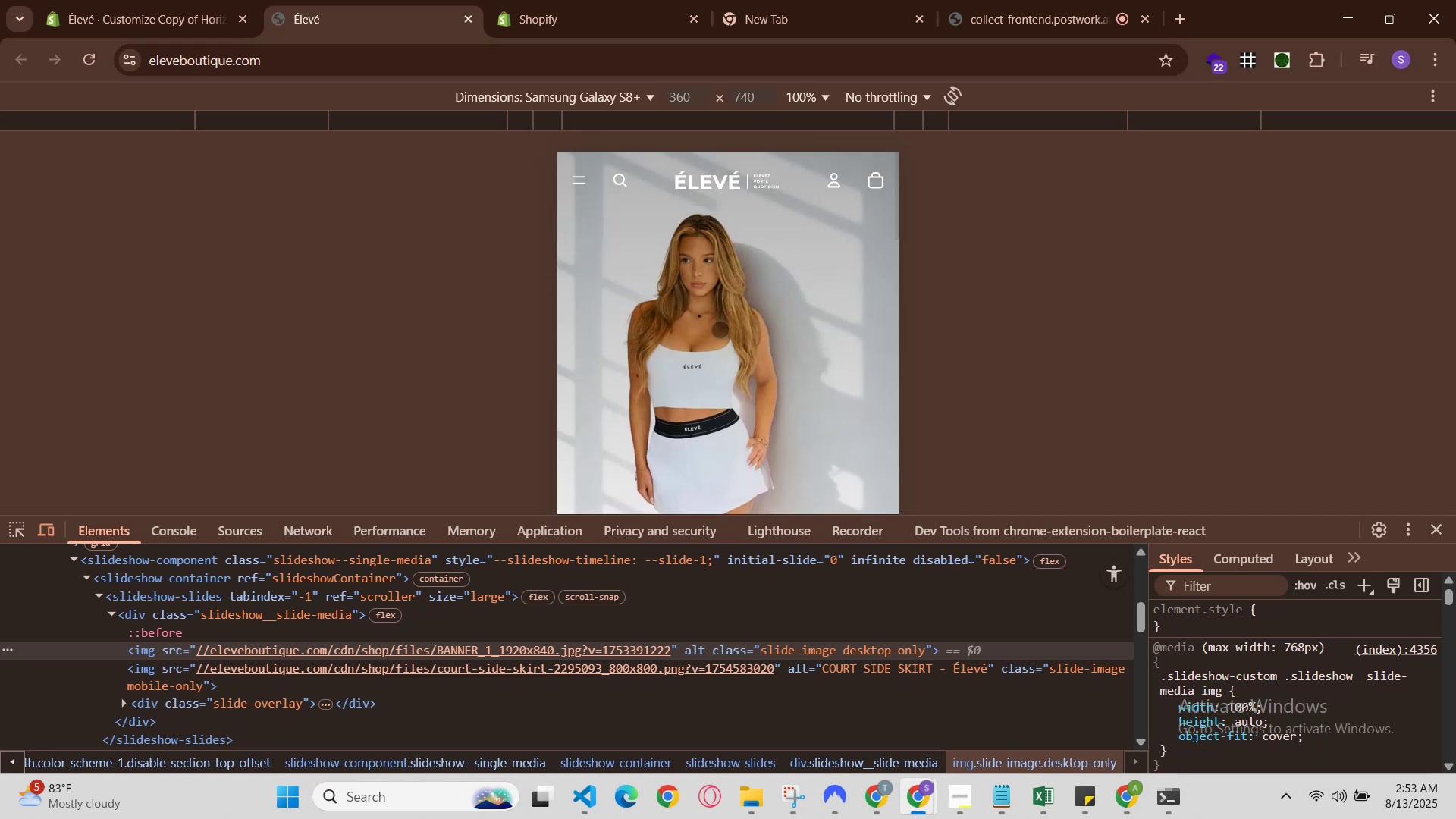 
scroll: coordinate [720, 329], scroll_direction: down, amount: 1.0
 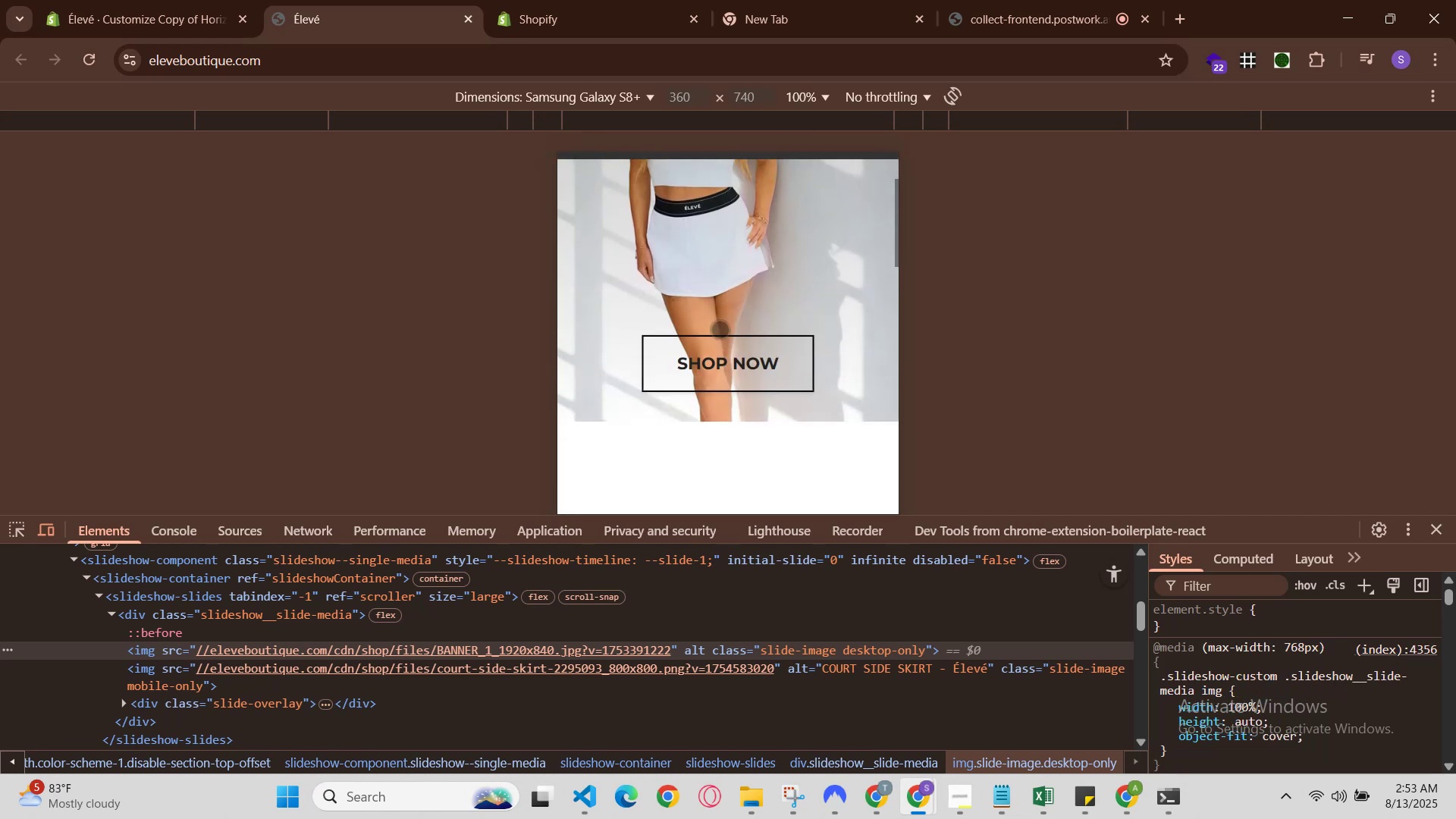 
scroll: coordinate [720, 328], scroll_direction: up, amount: 1.0
 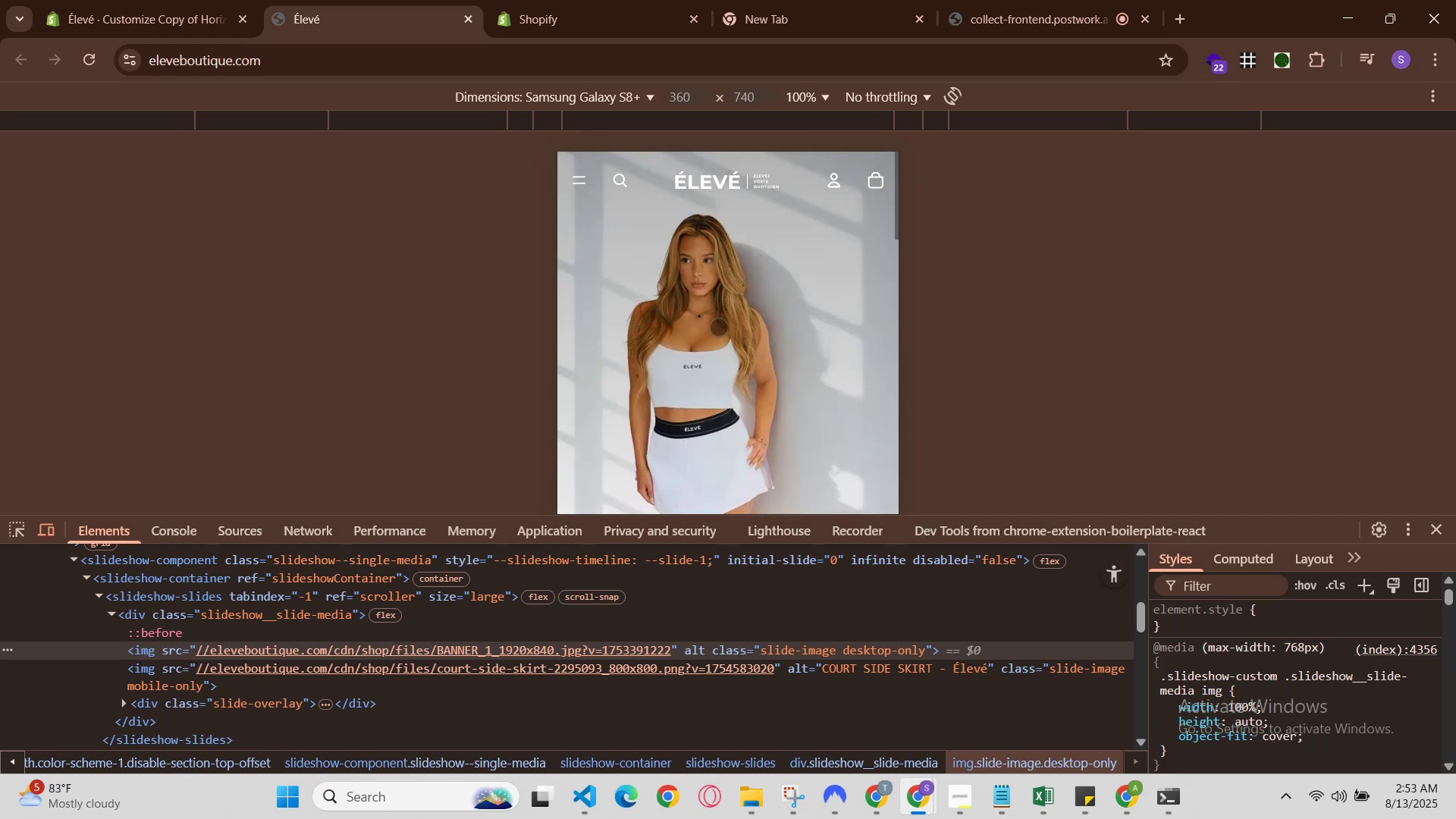 
scroll: coordinate [717, 325], scroll_direction: down, amount: 1.0
 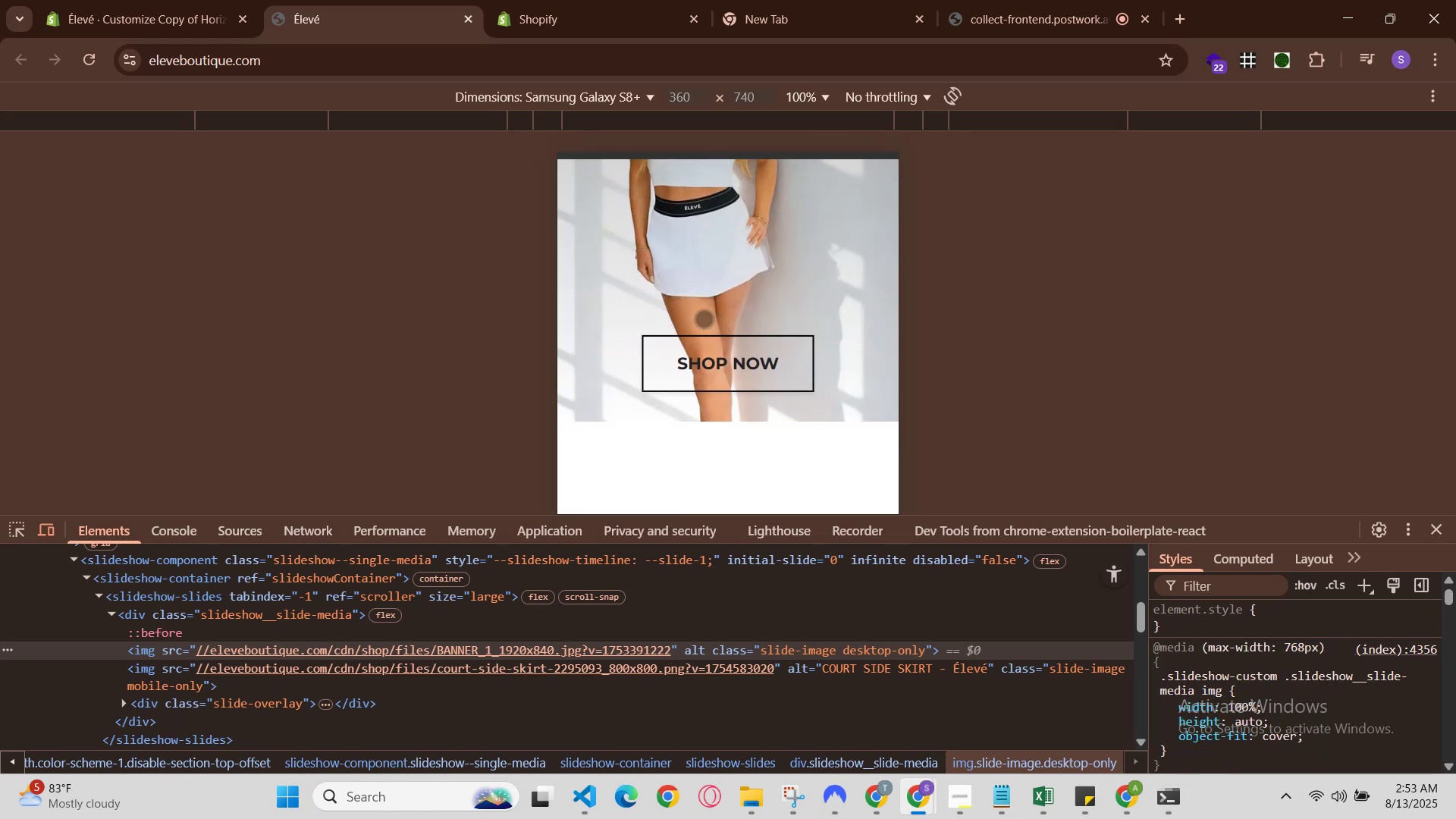 
left_click([575, 5])
 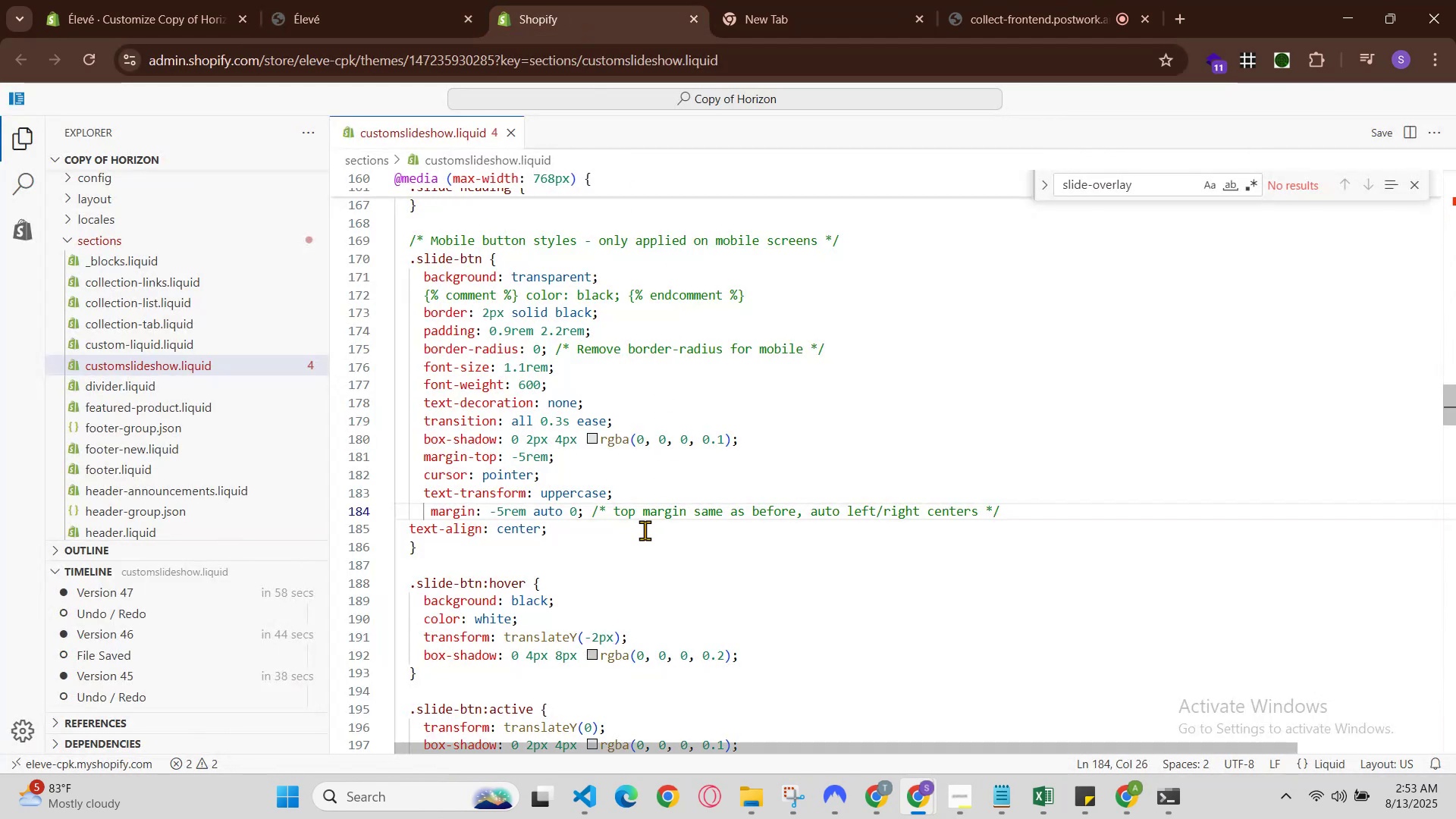 
key(Control+Z)
 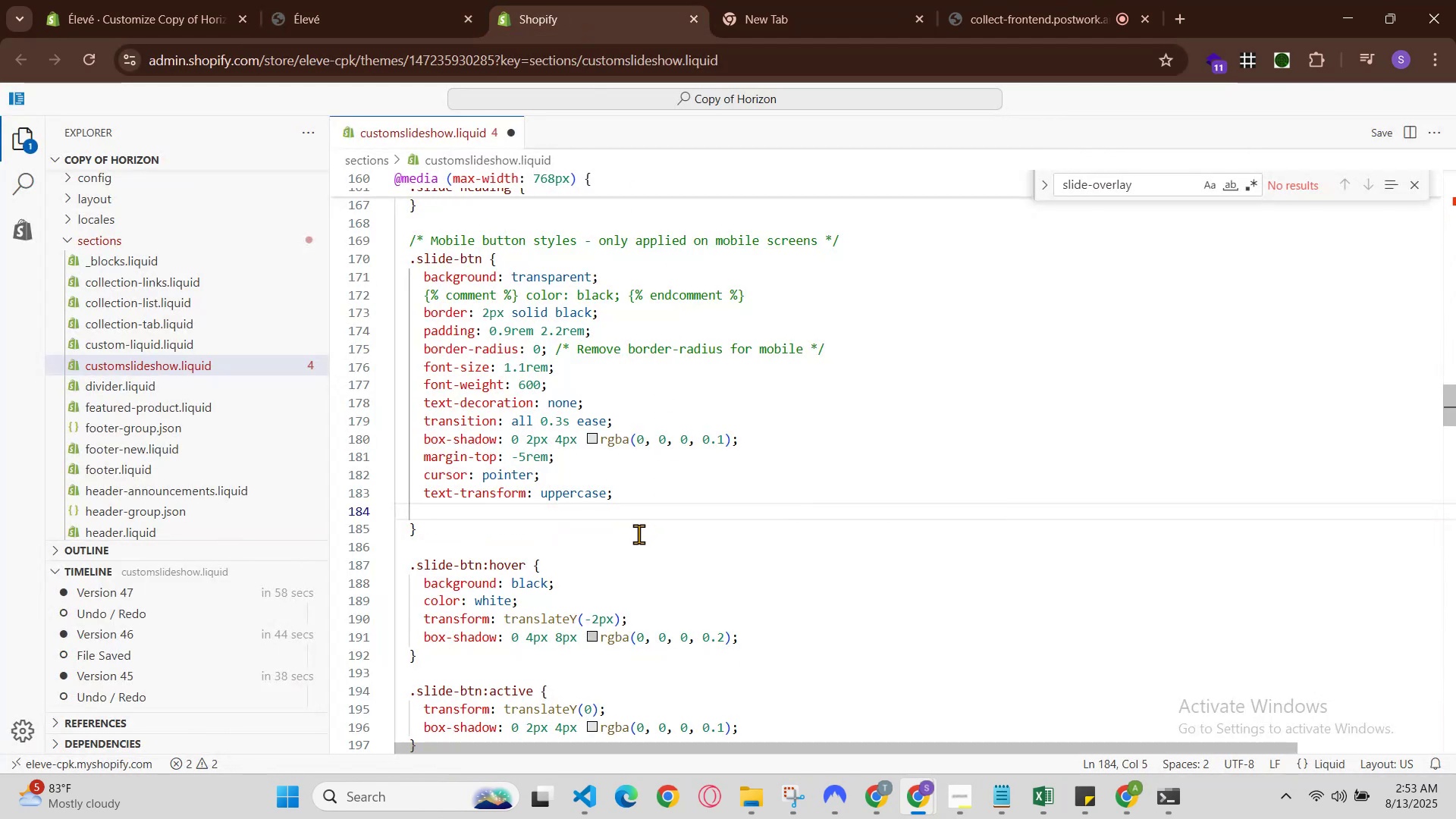 
hold_key(key=ControlLeft, duration=1.09)
 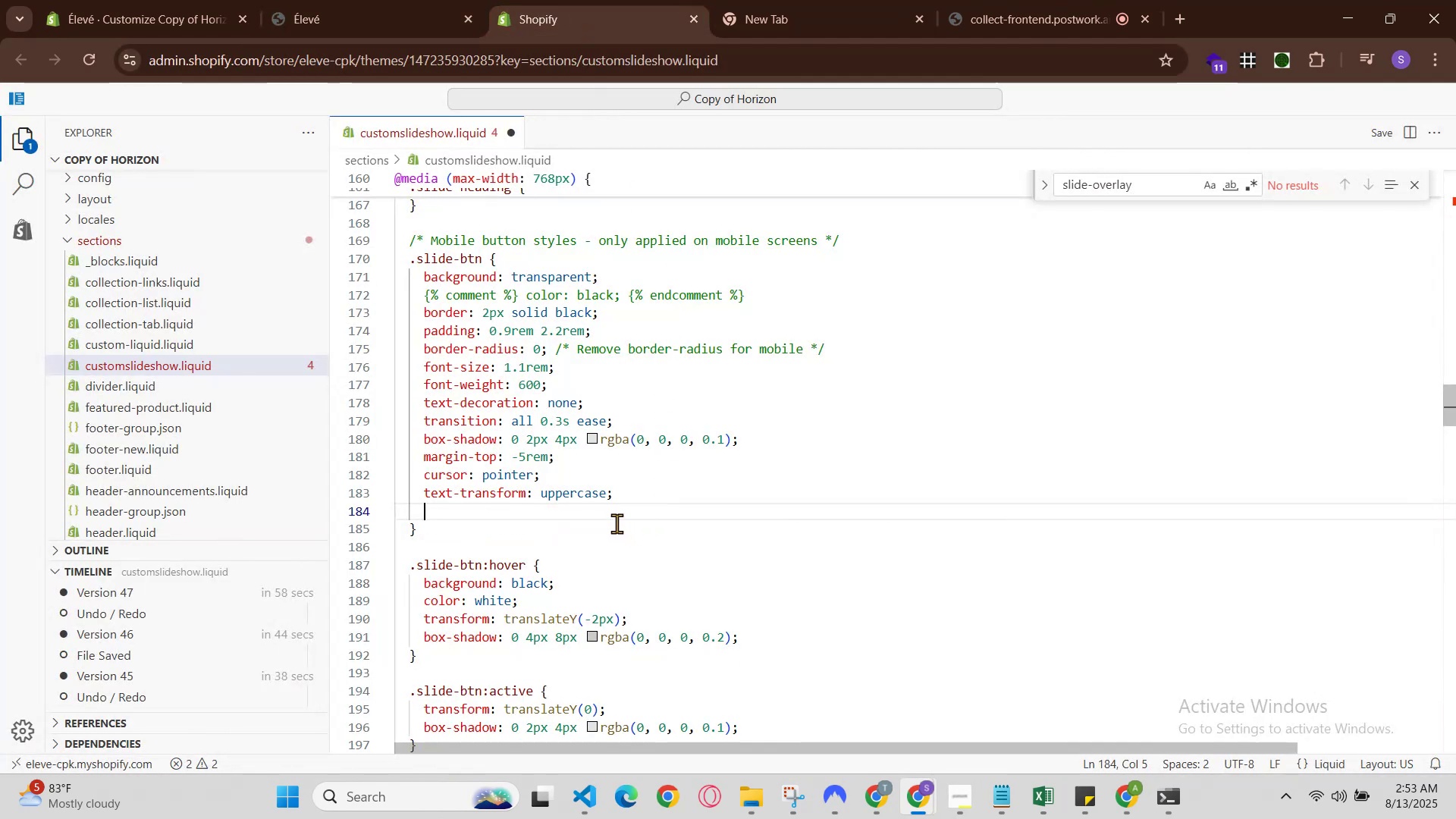 
type(mar)
 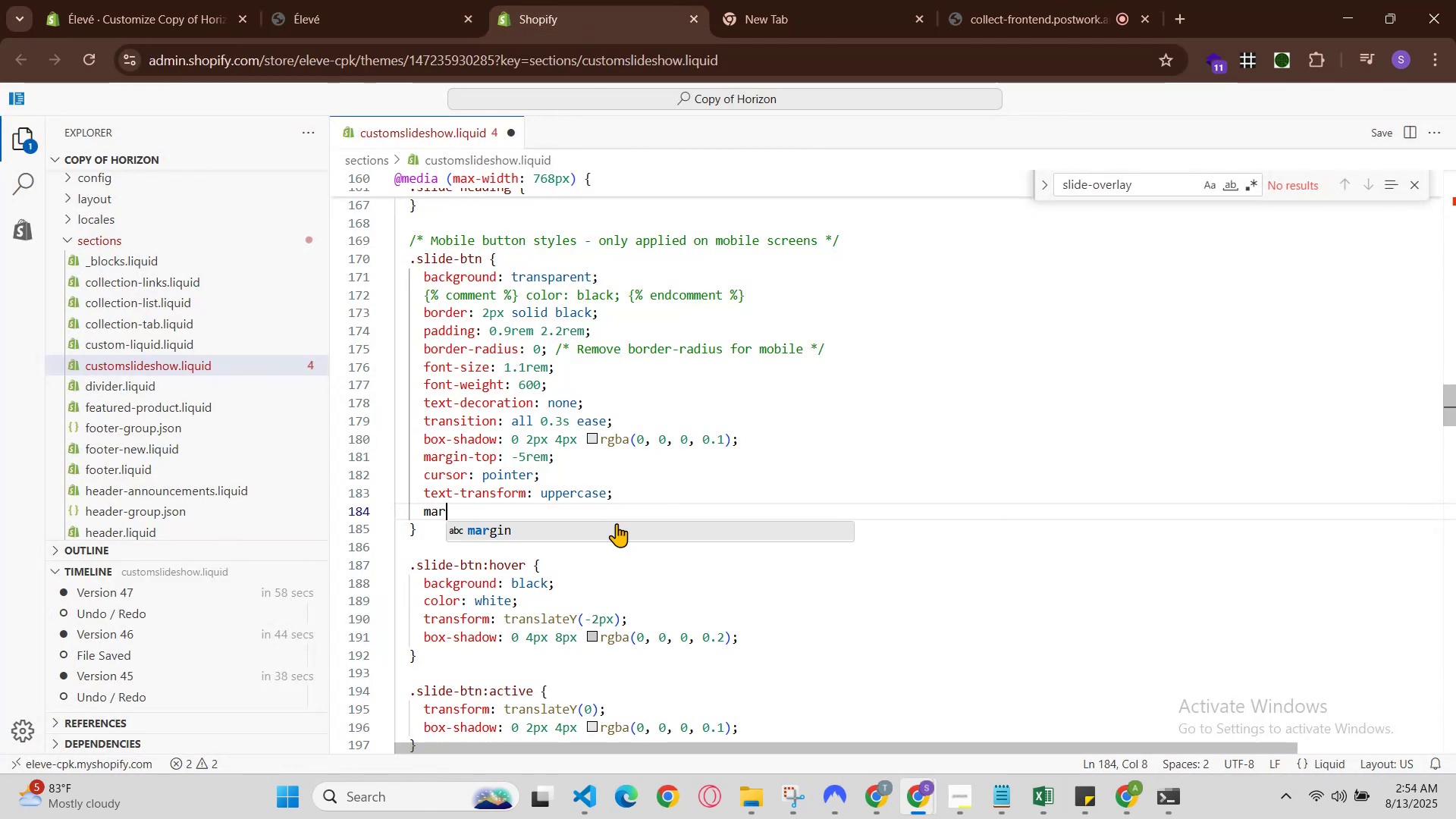 
key(Enter)
 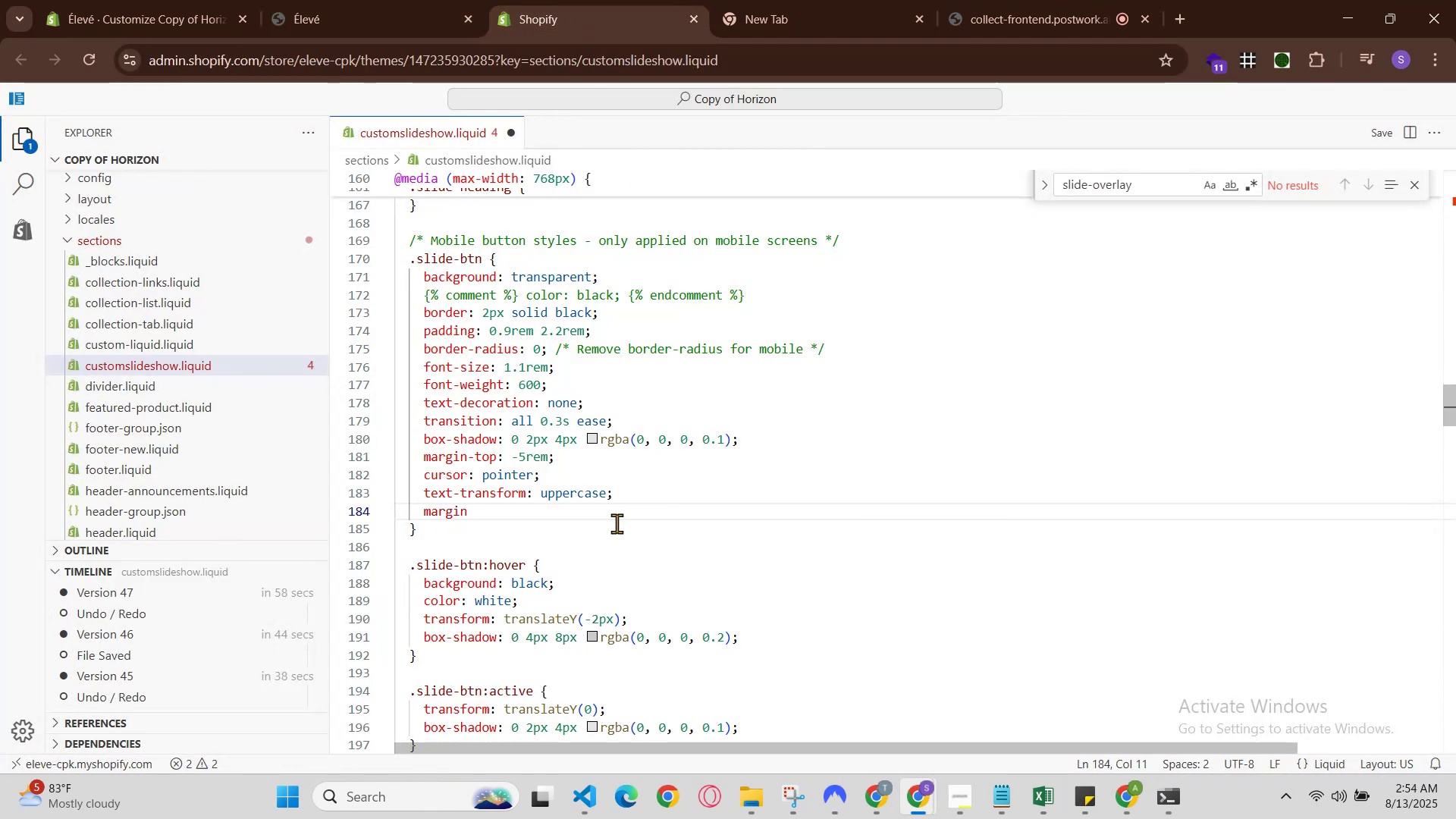 
type(-le)
 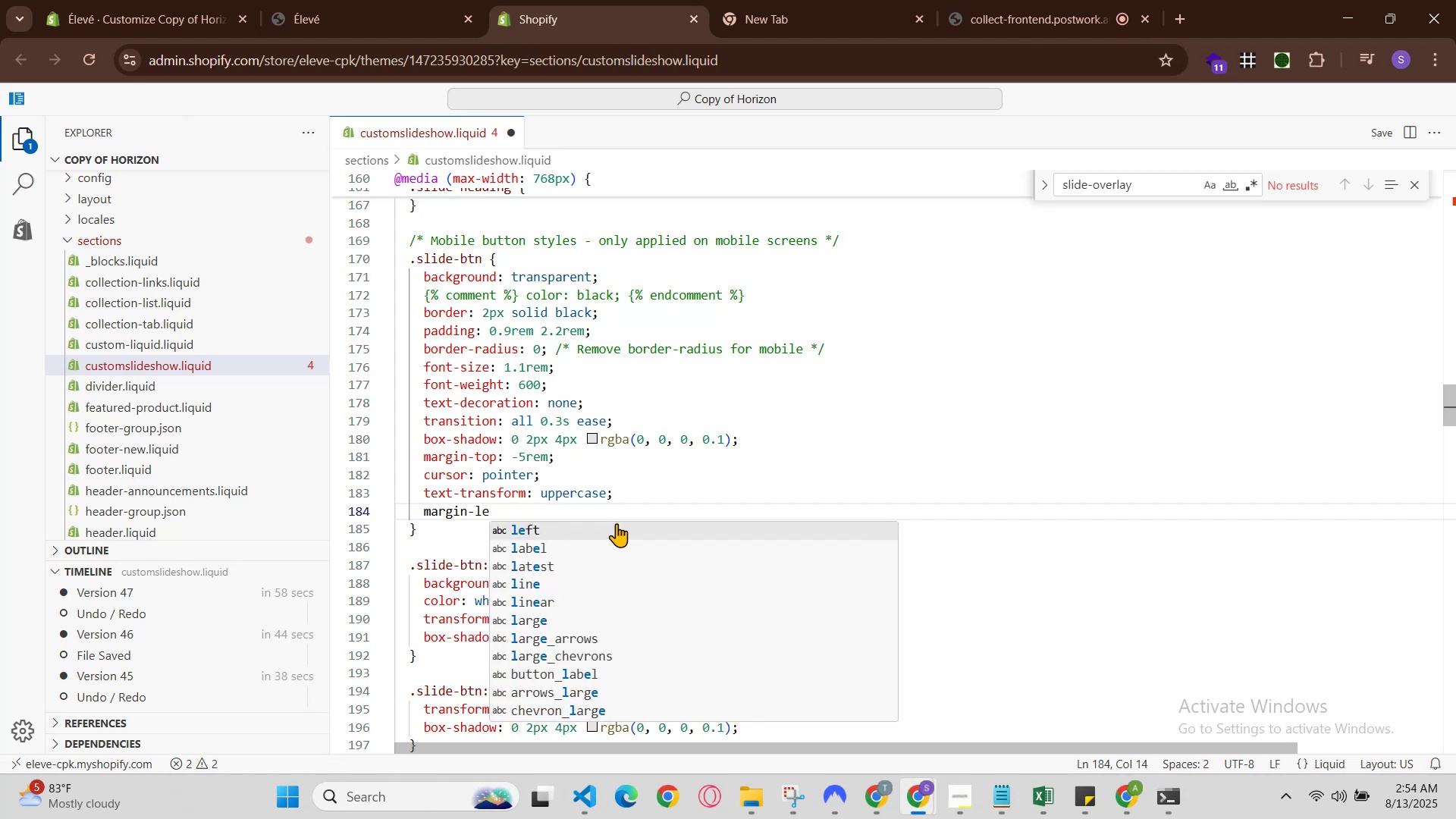 
key(Enter)
 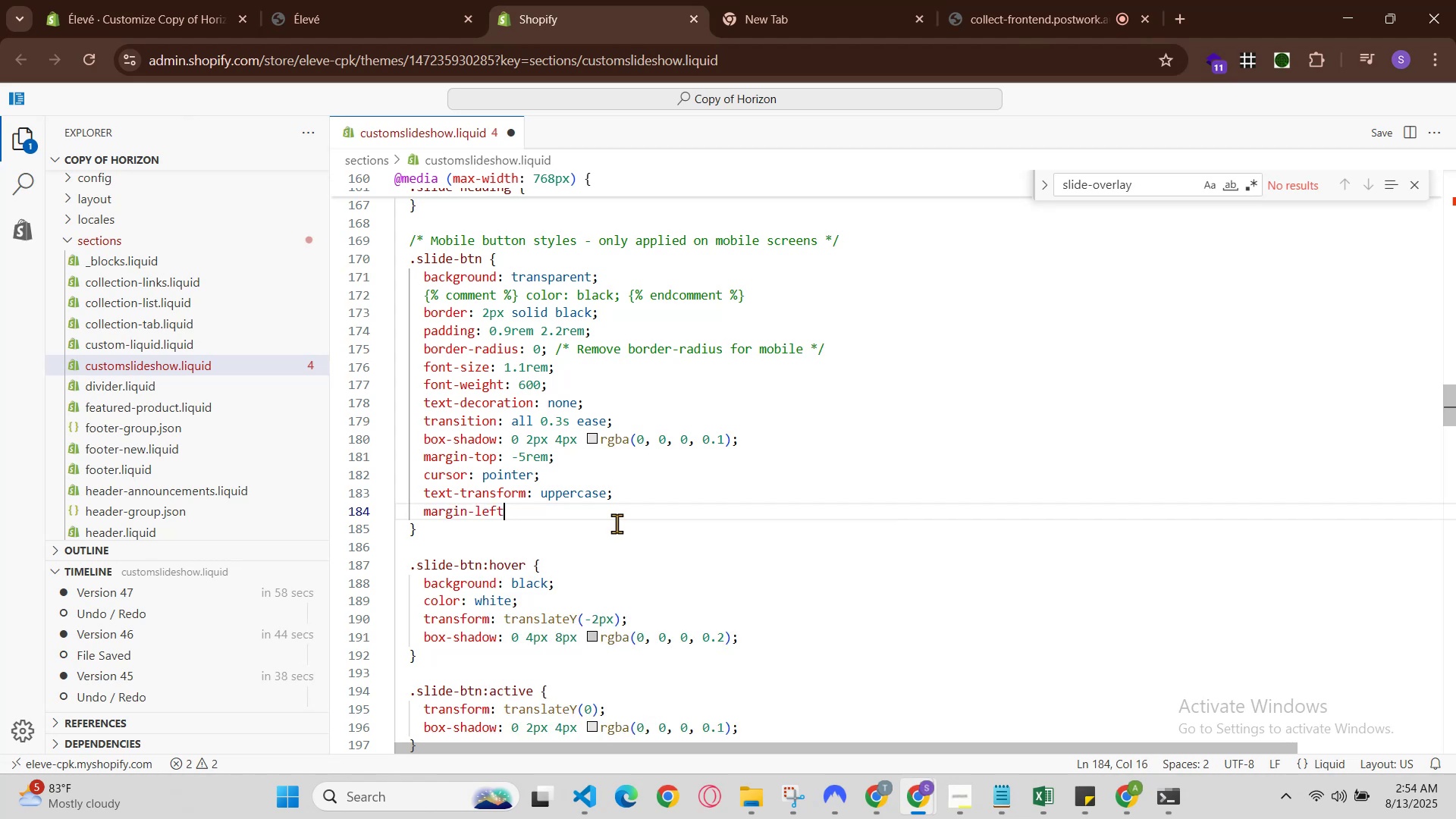 
type(:2px)
 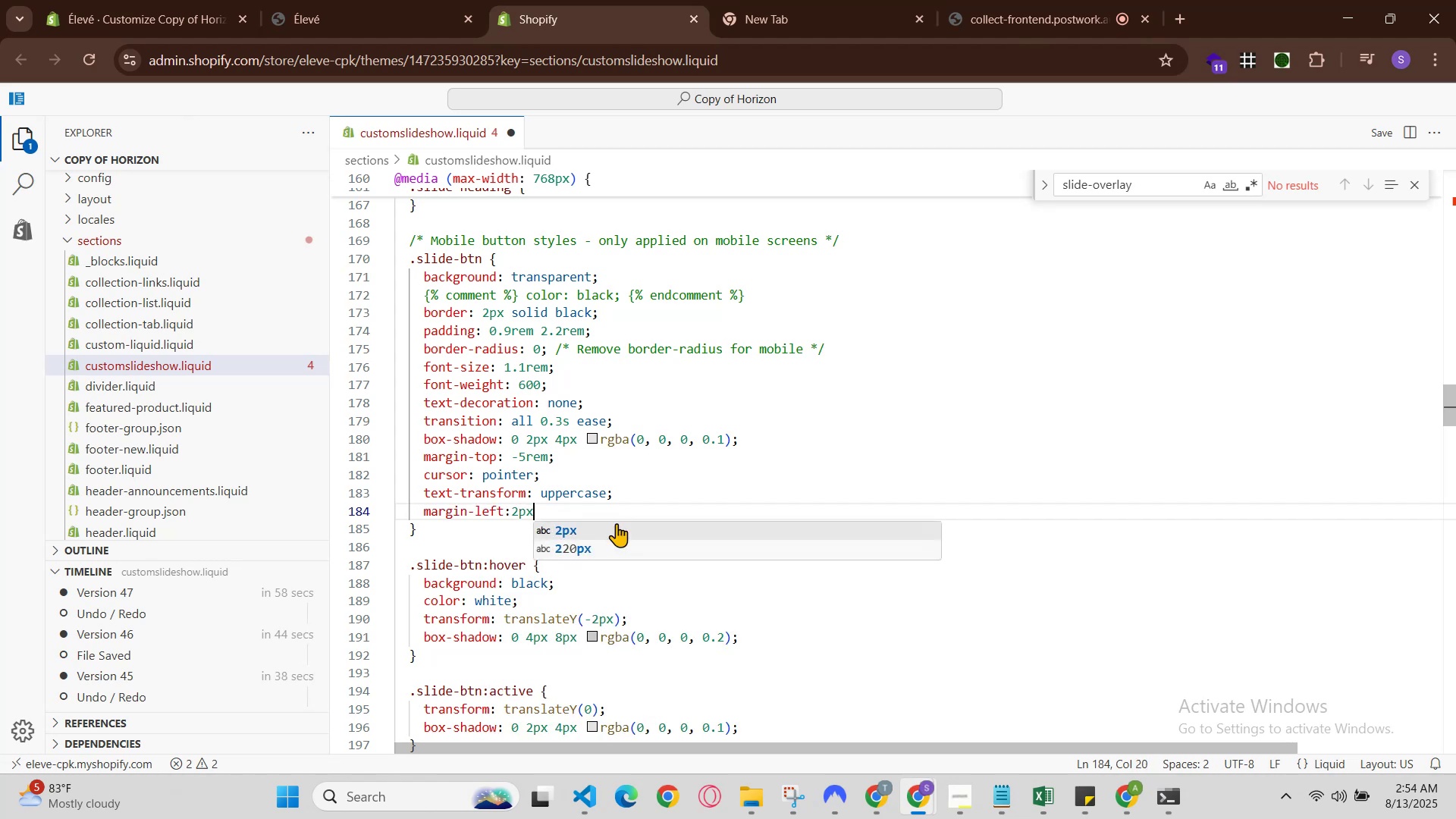 
hold_key(key=ControlLeft, duration=0.63)
 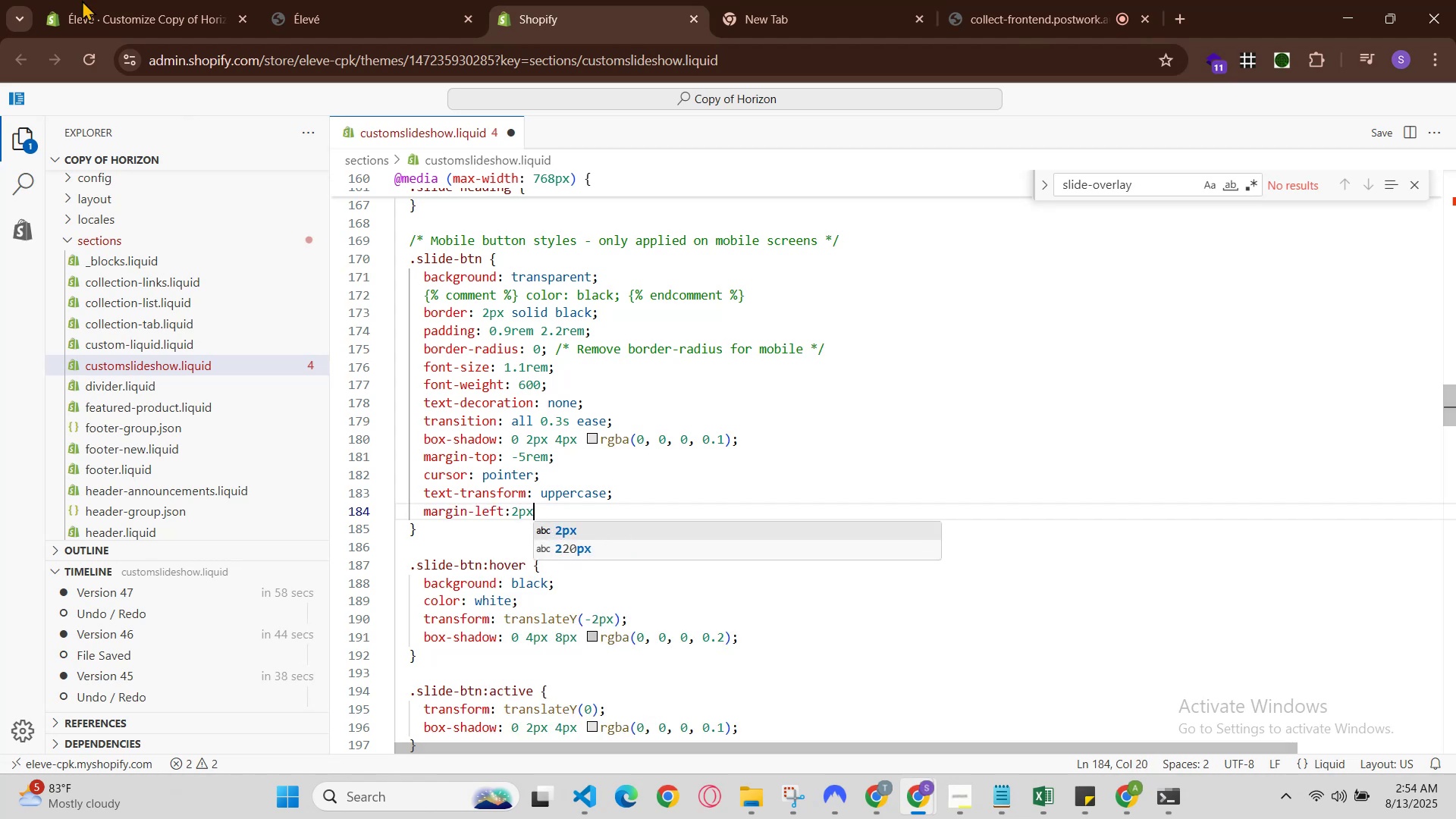 
hold_key(key=S, duration=0.33)
 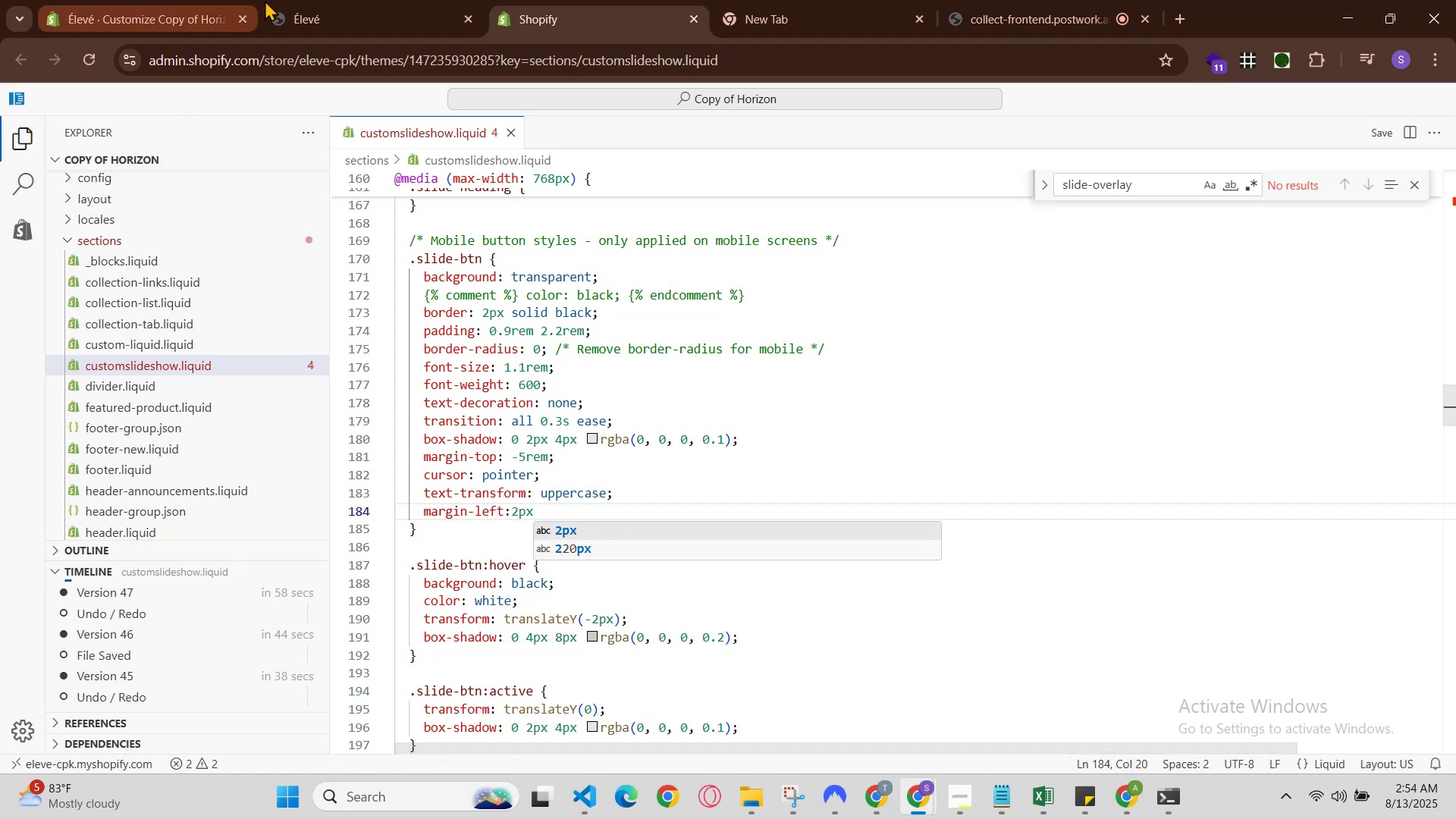 
left_click([346, 0])
 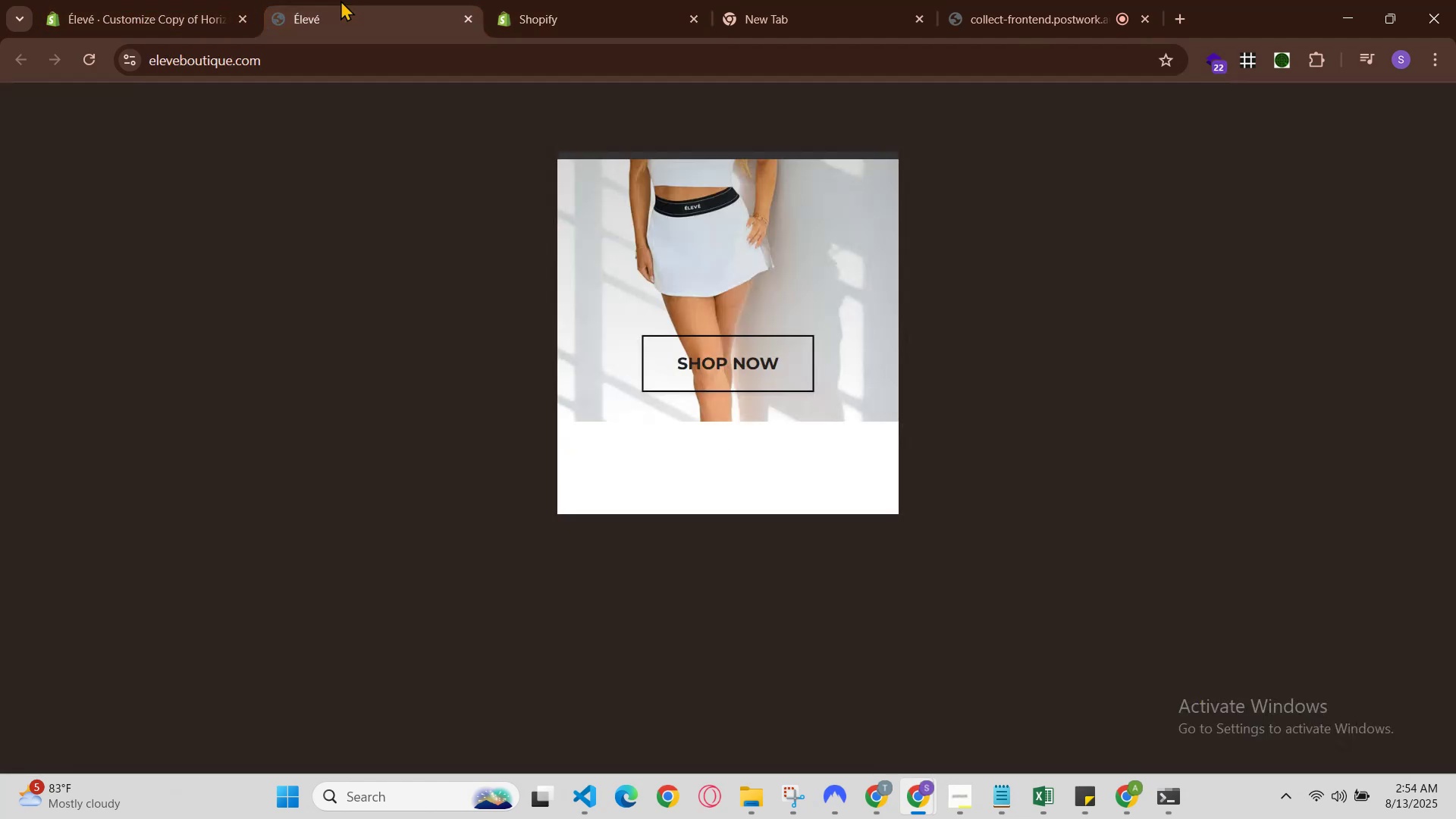 
key(Control+R)
 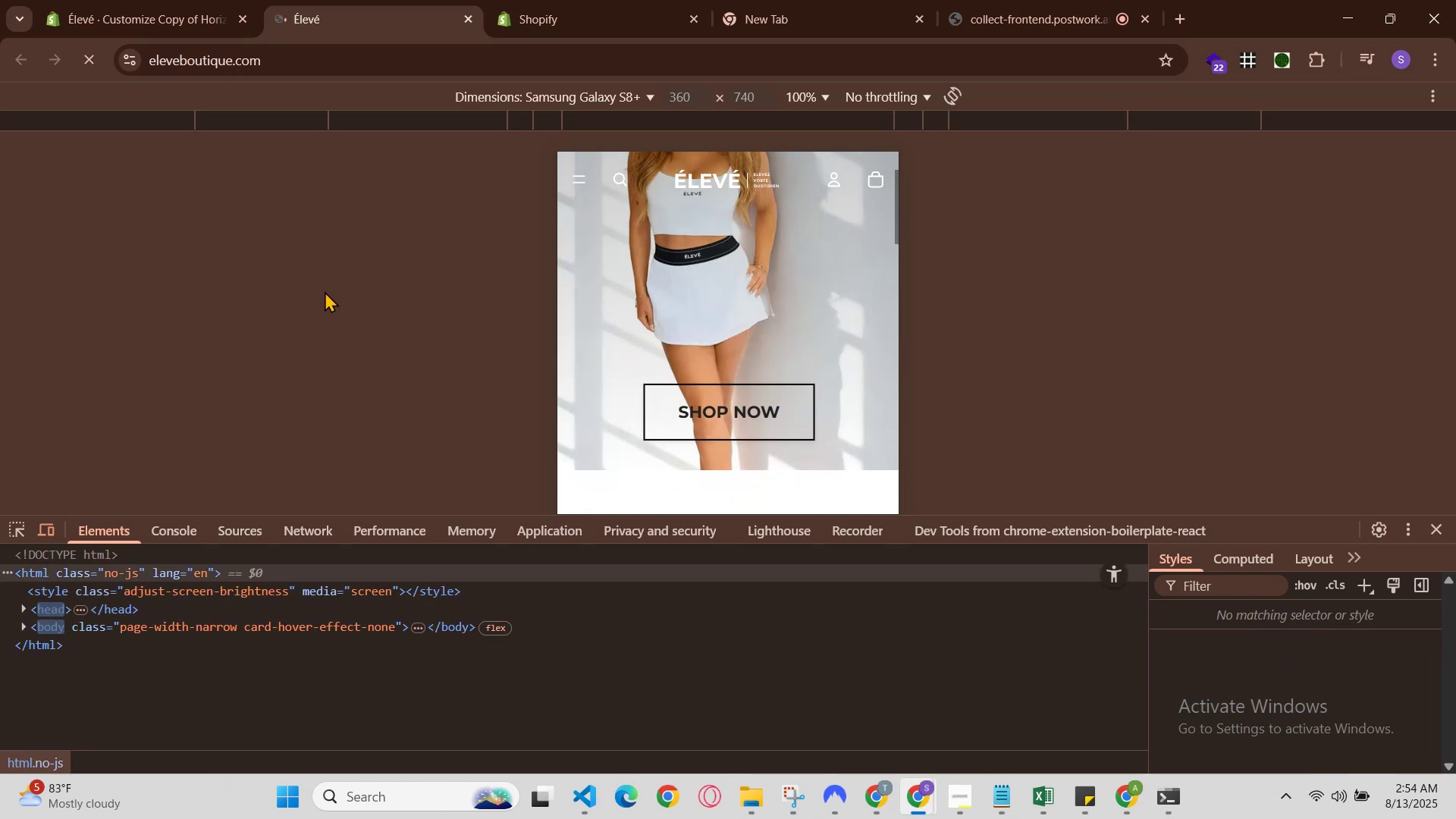 
key(Control+Z)
 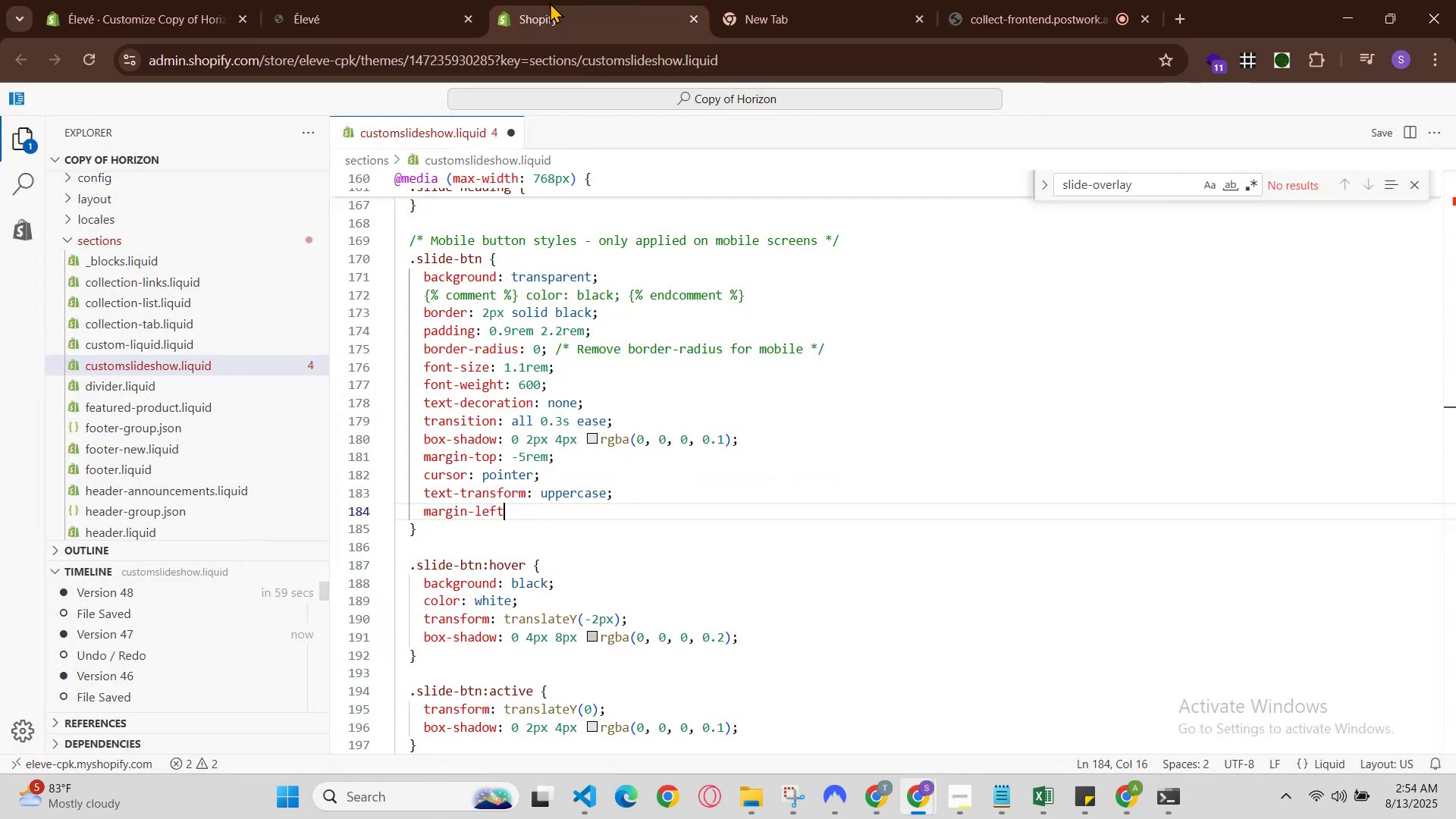 
key(Control+Z)
 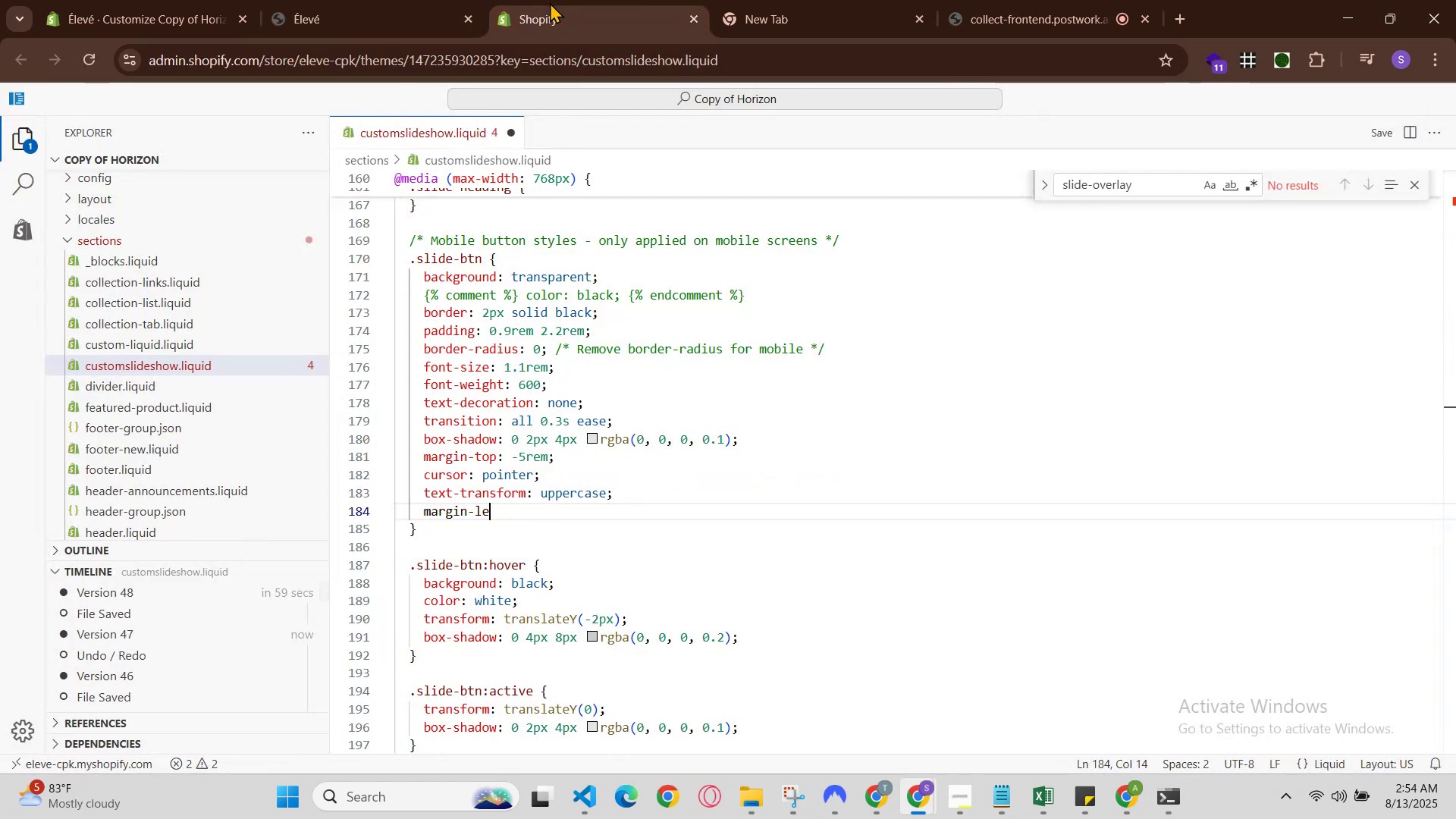 
key(Control+Z)
 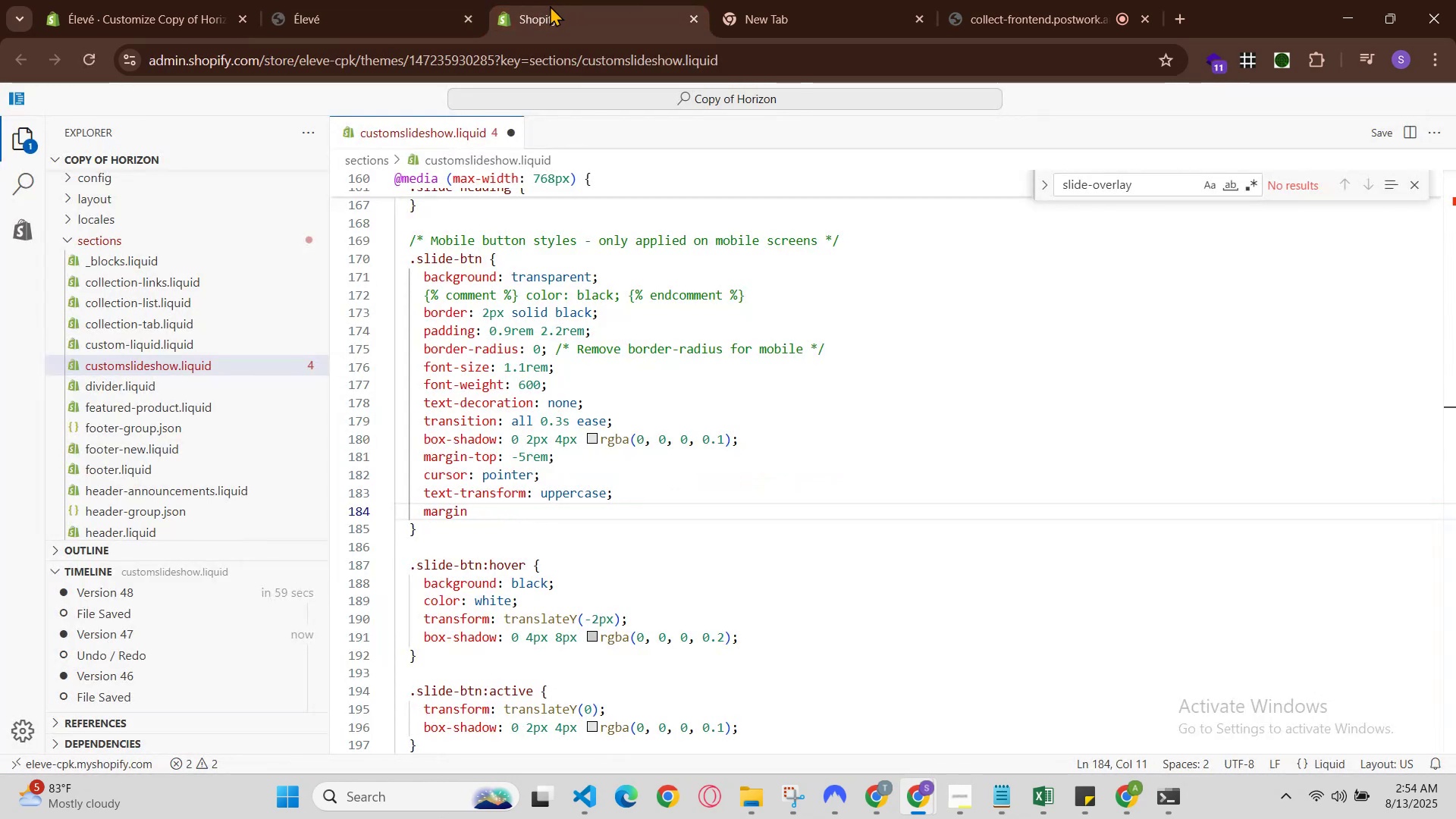 
type(-right:2px;)
 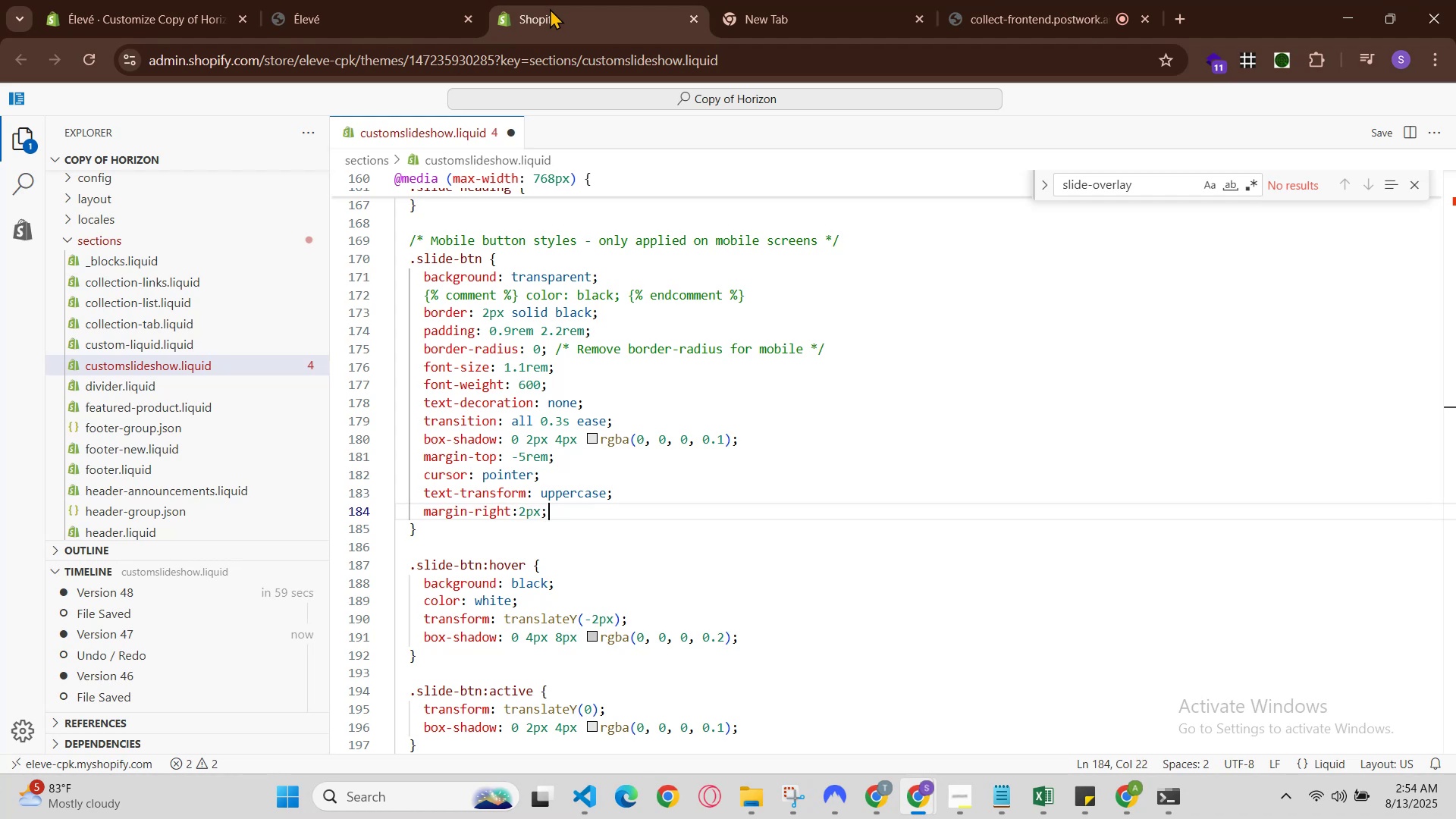 
 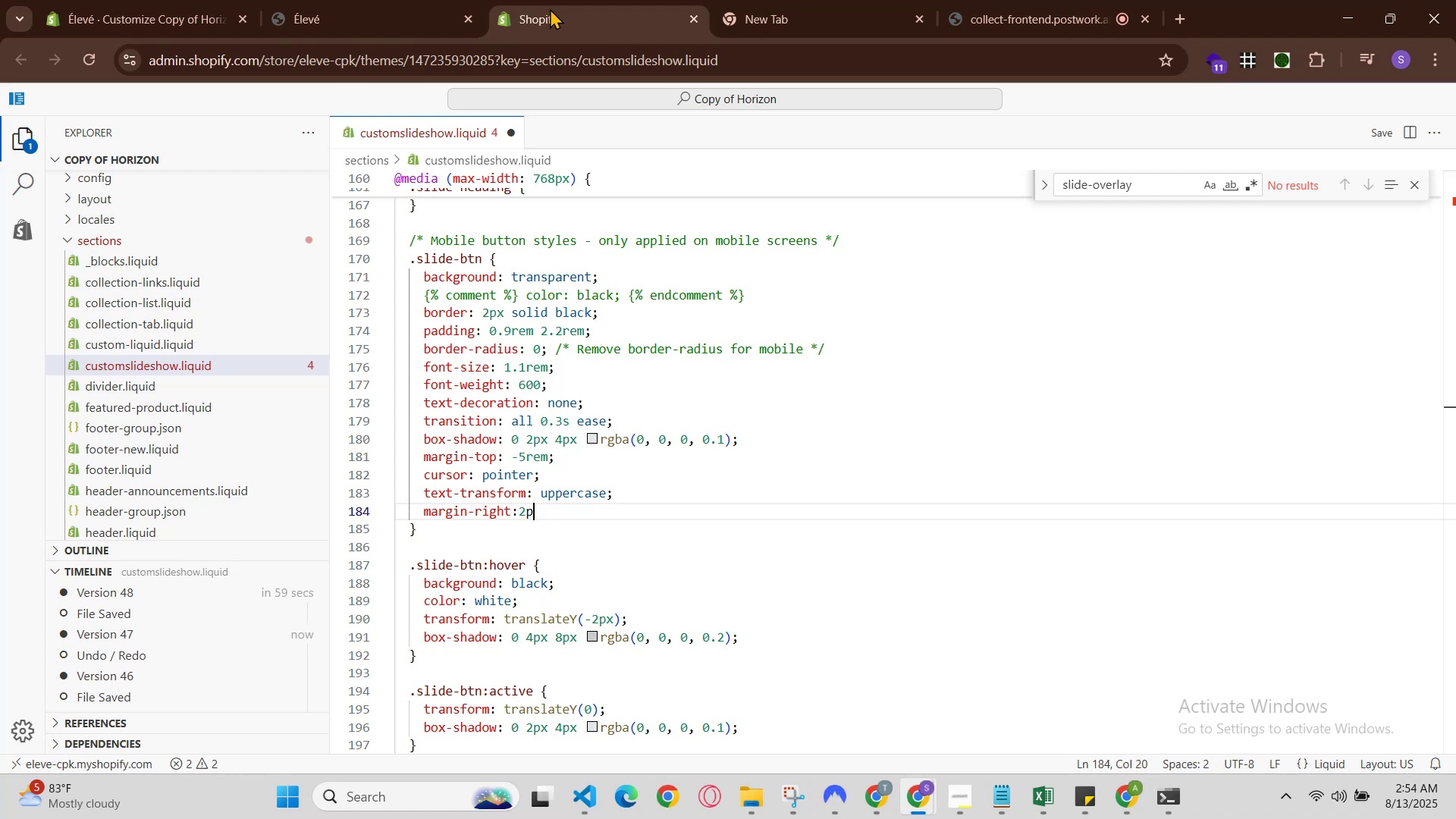 
hold_key(key=ControlLeft, duration=0.61)
 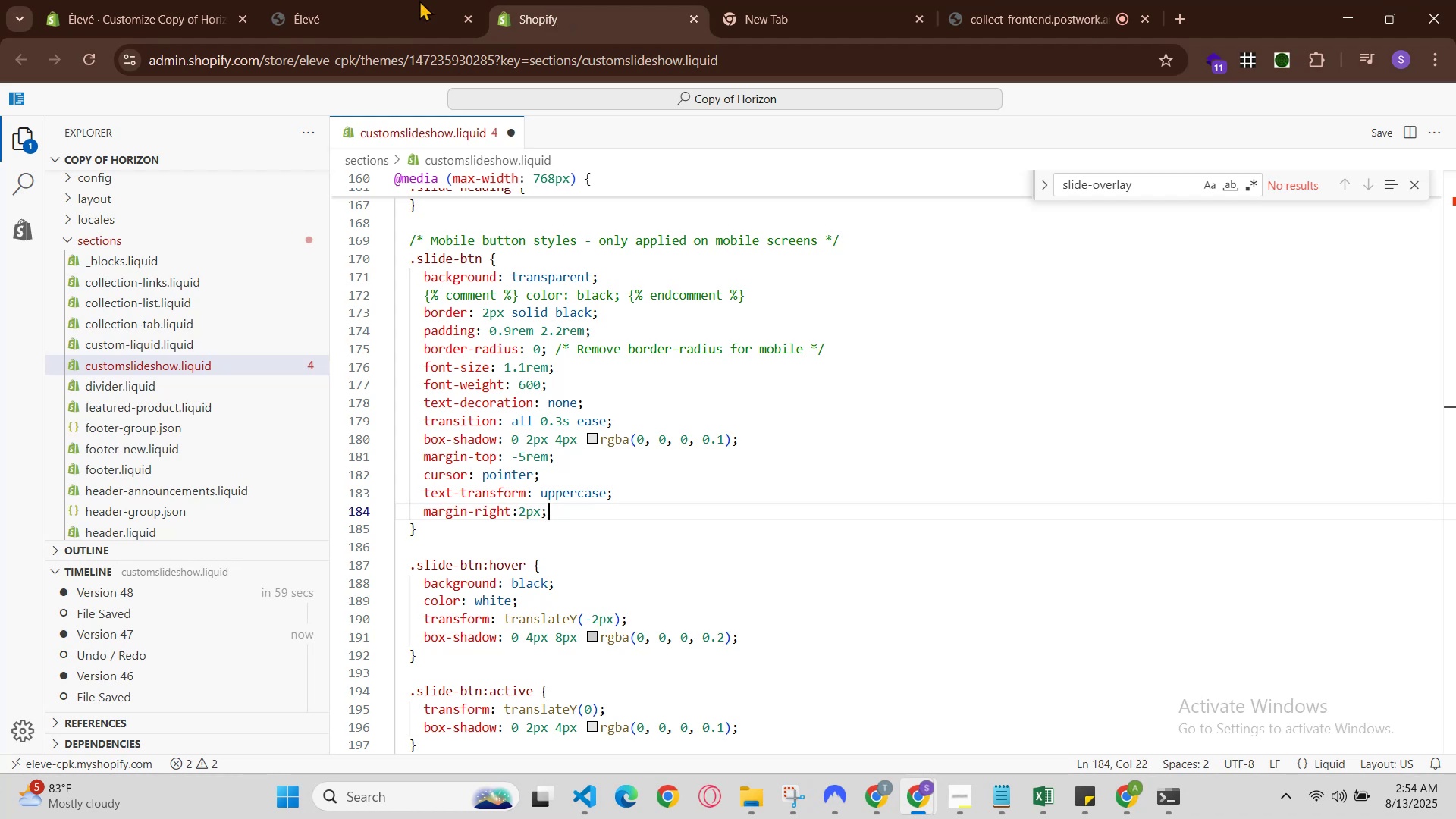 
hold_key(key=S, duration=0.36)
 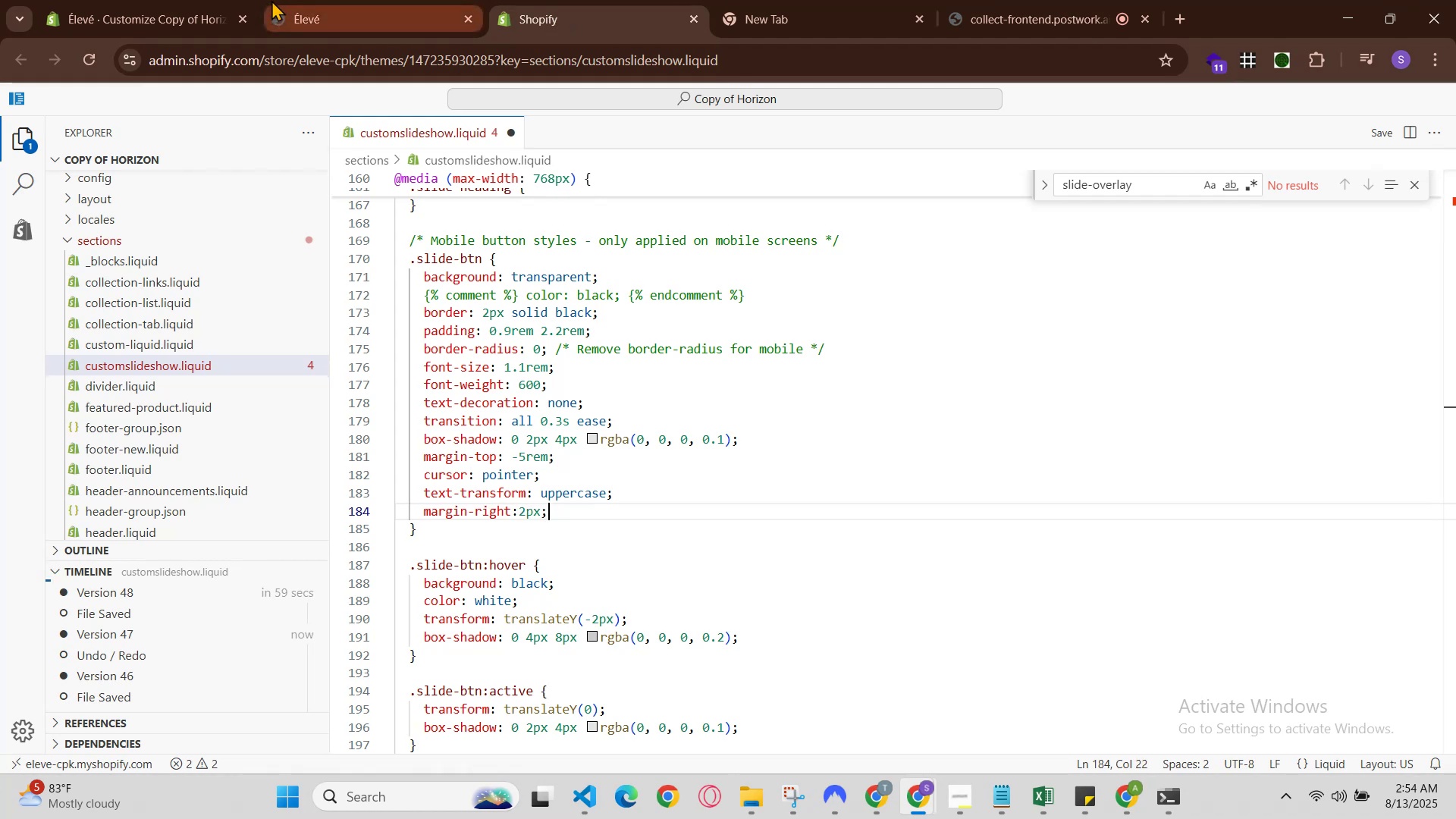 
left_click([271, 0])
 